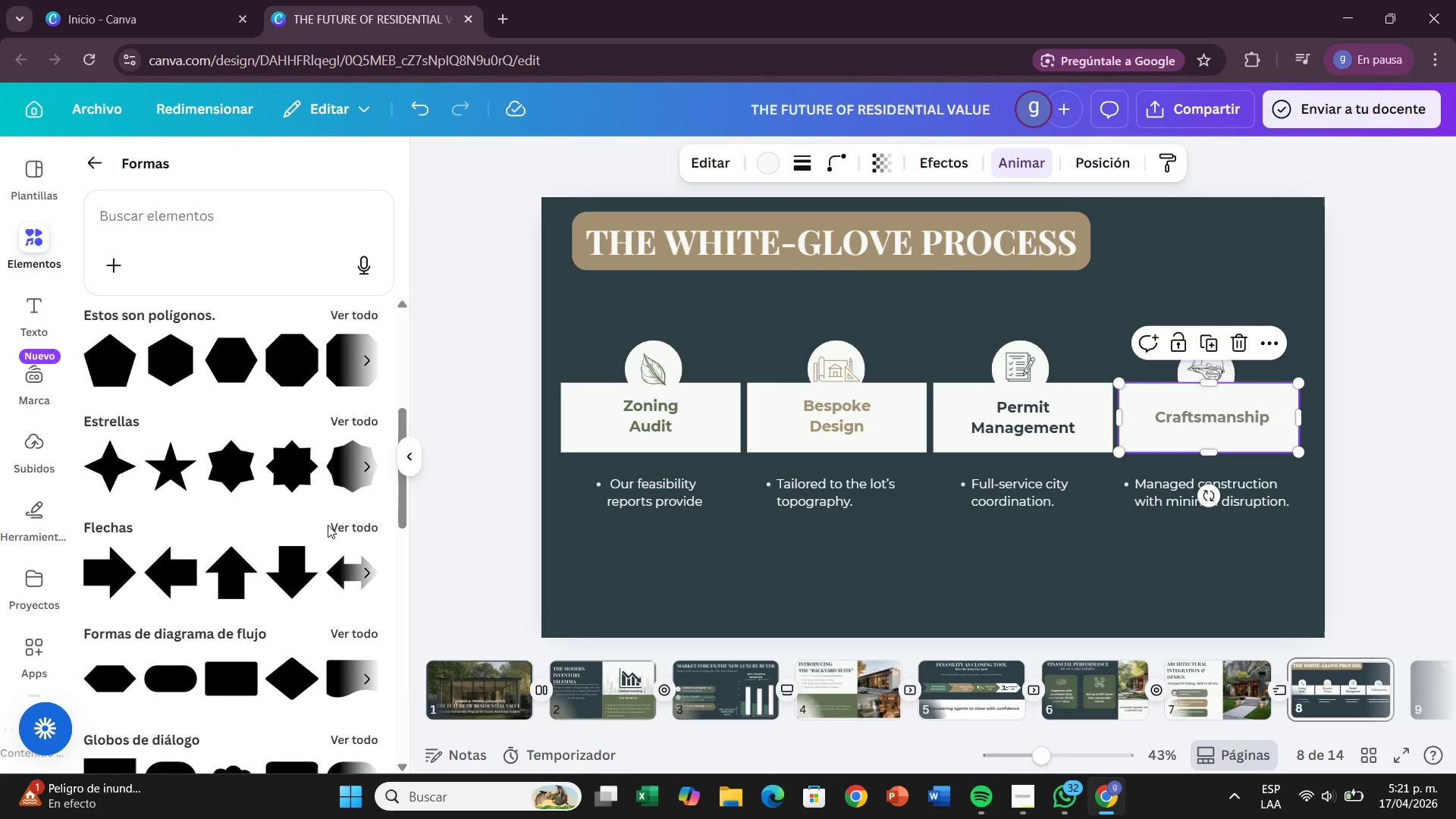 
double_click([341, 525])
 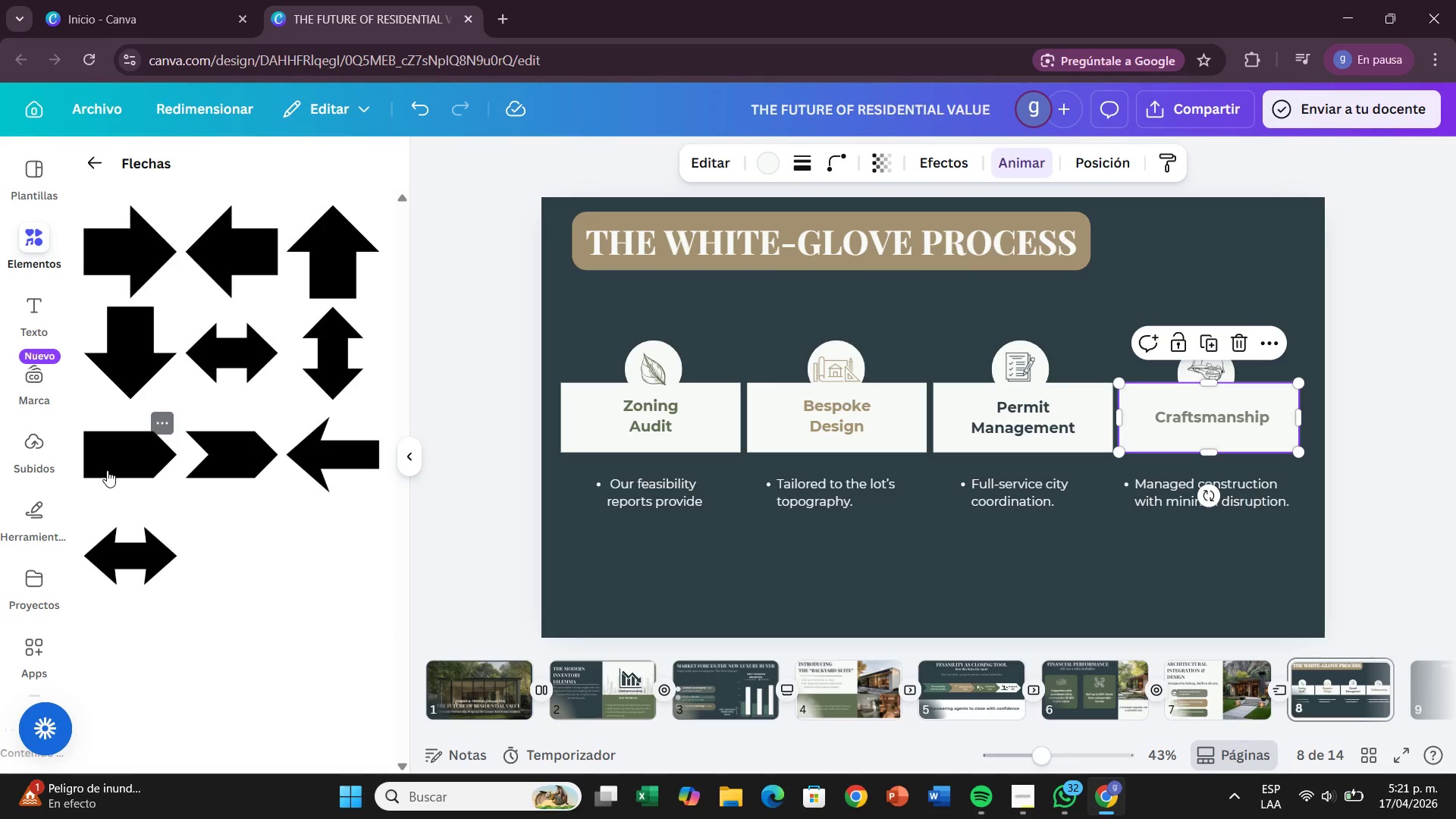 
wait(5.39)
 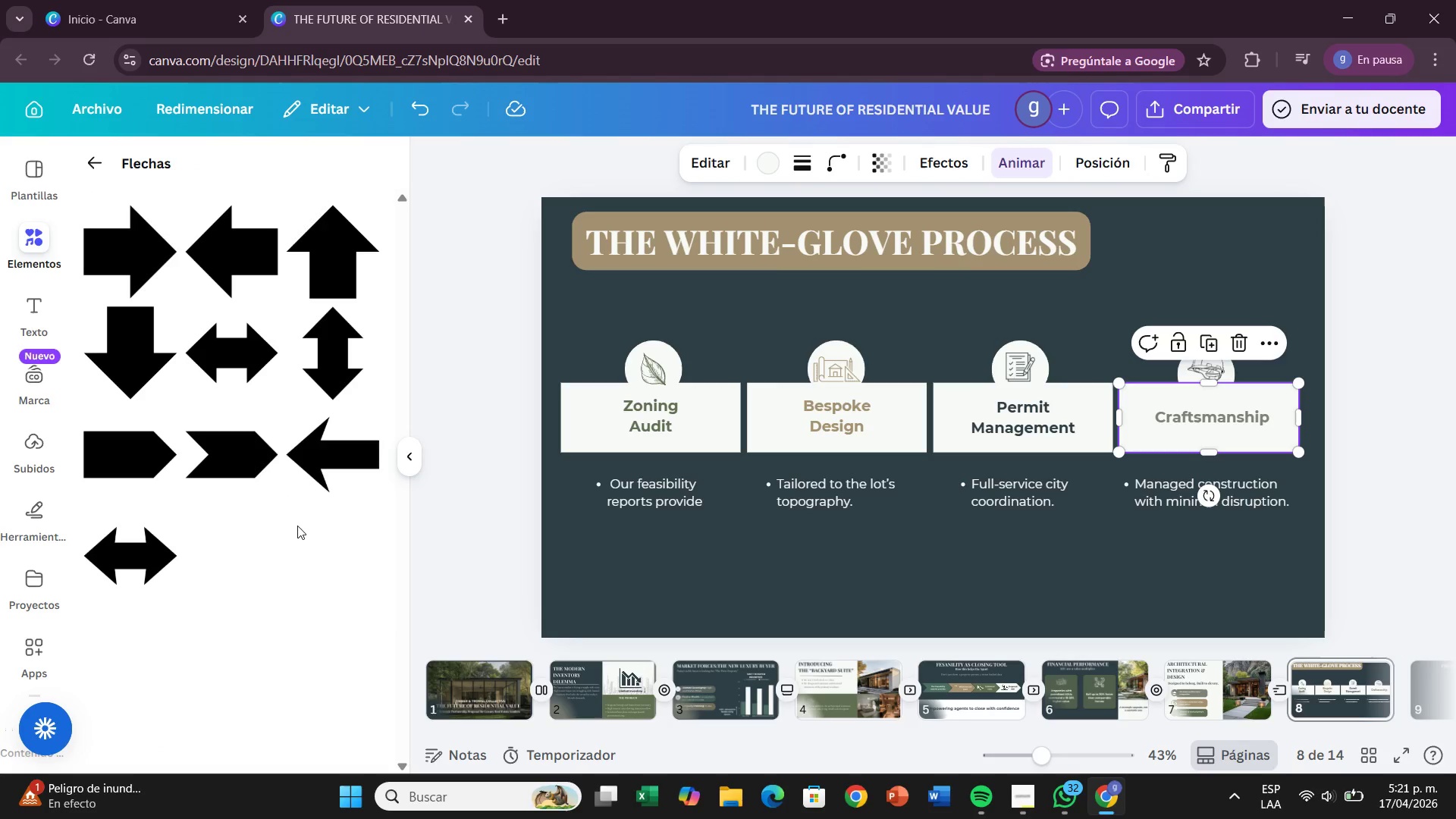 
key(Backspace)
 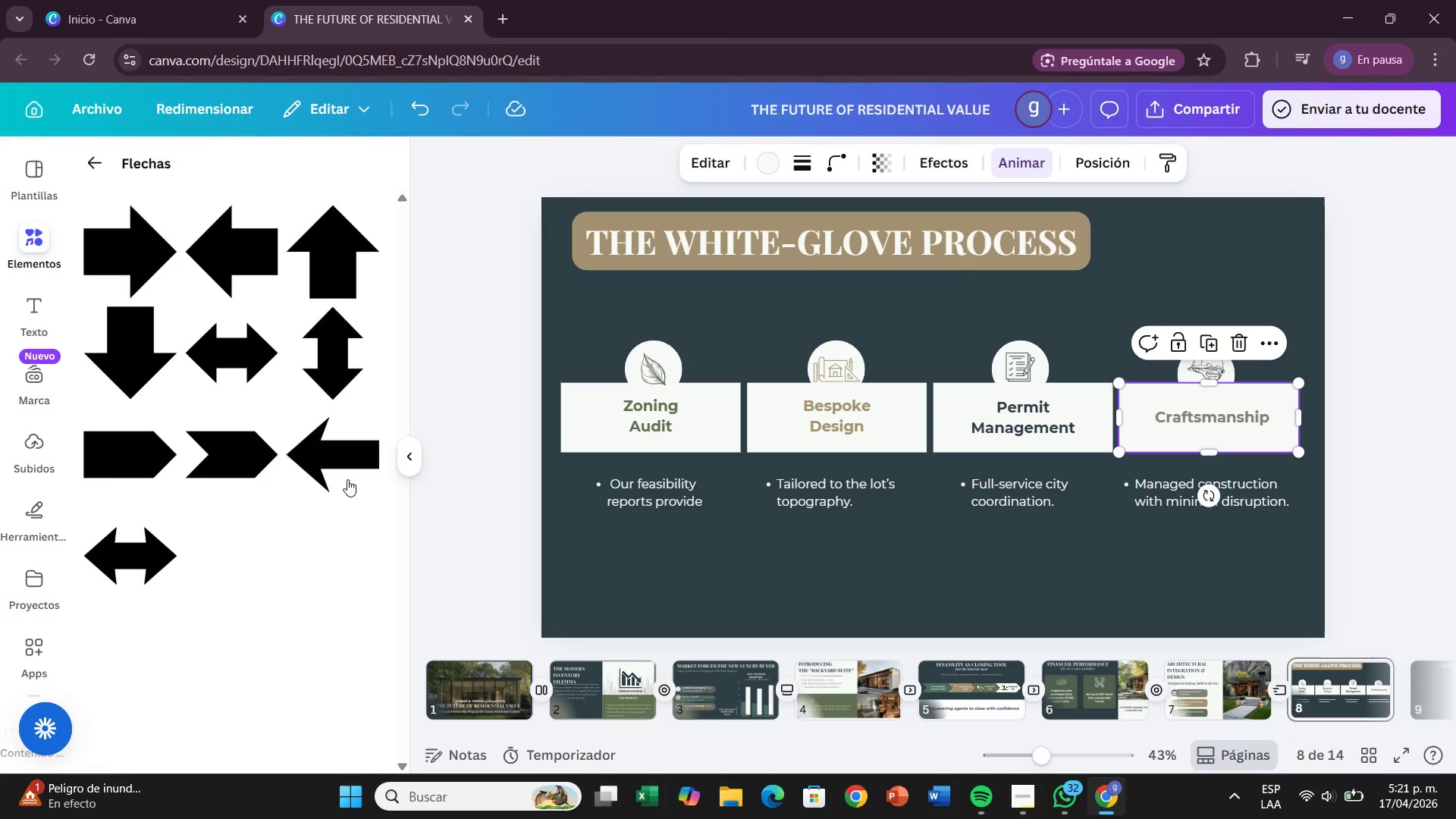 
left_click_drag(start_coordinate=[102, 443], to_coordinate=[1140, 419])
 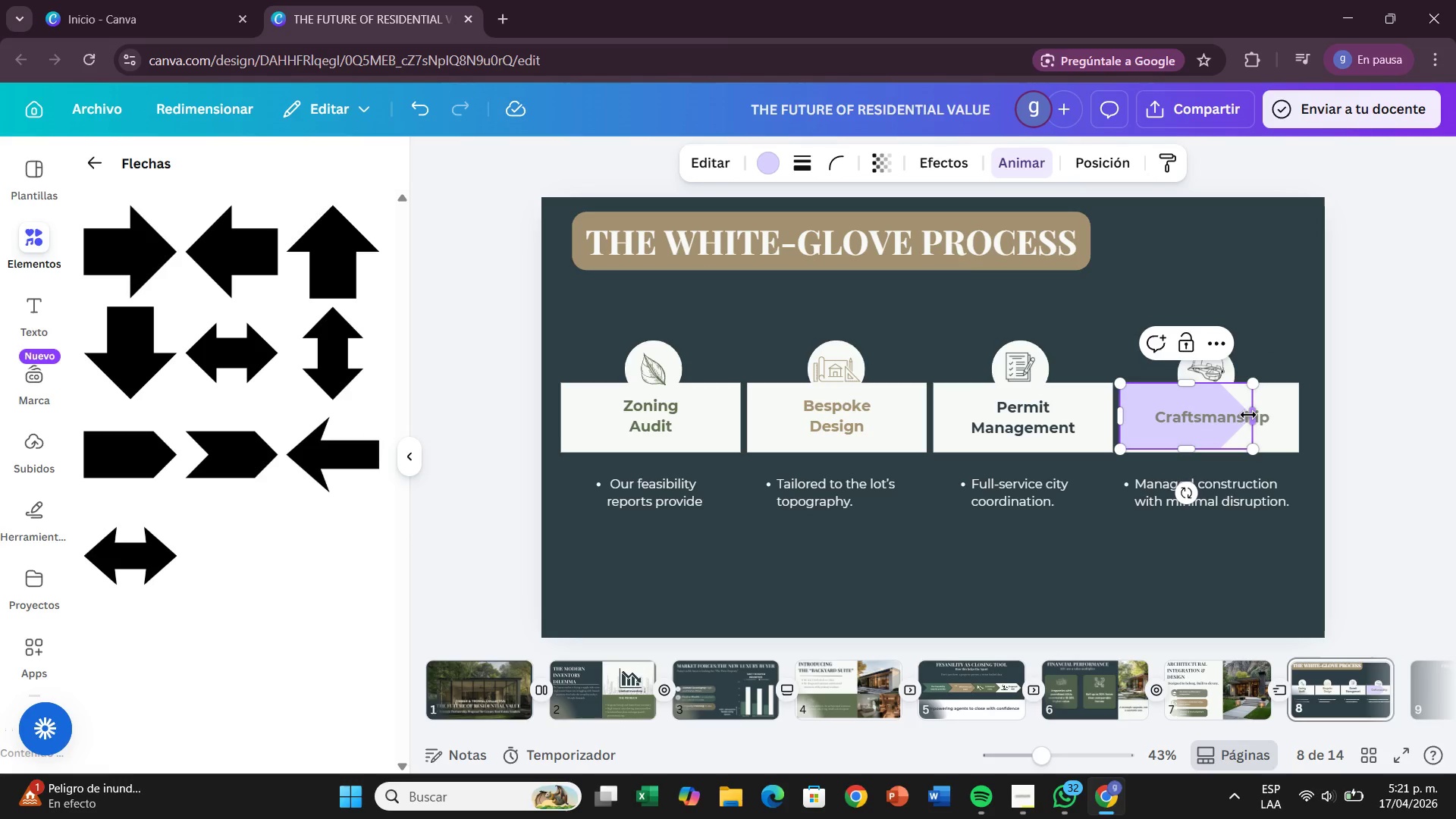 
left_click_drag(start_coordinate=[1251, 415], to_coordinate=[1297, 421])
 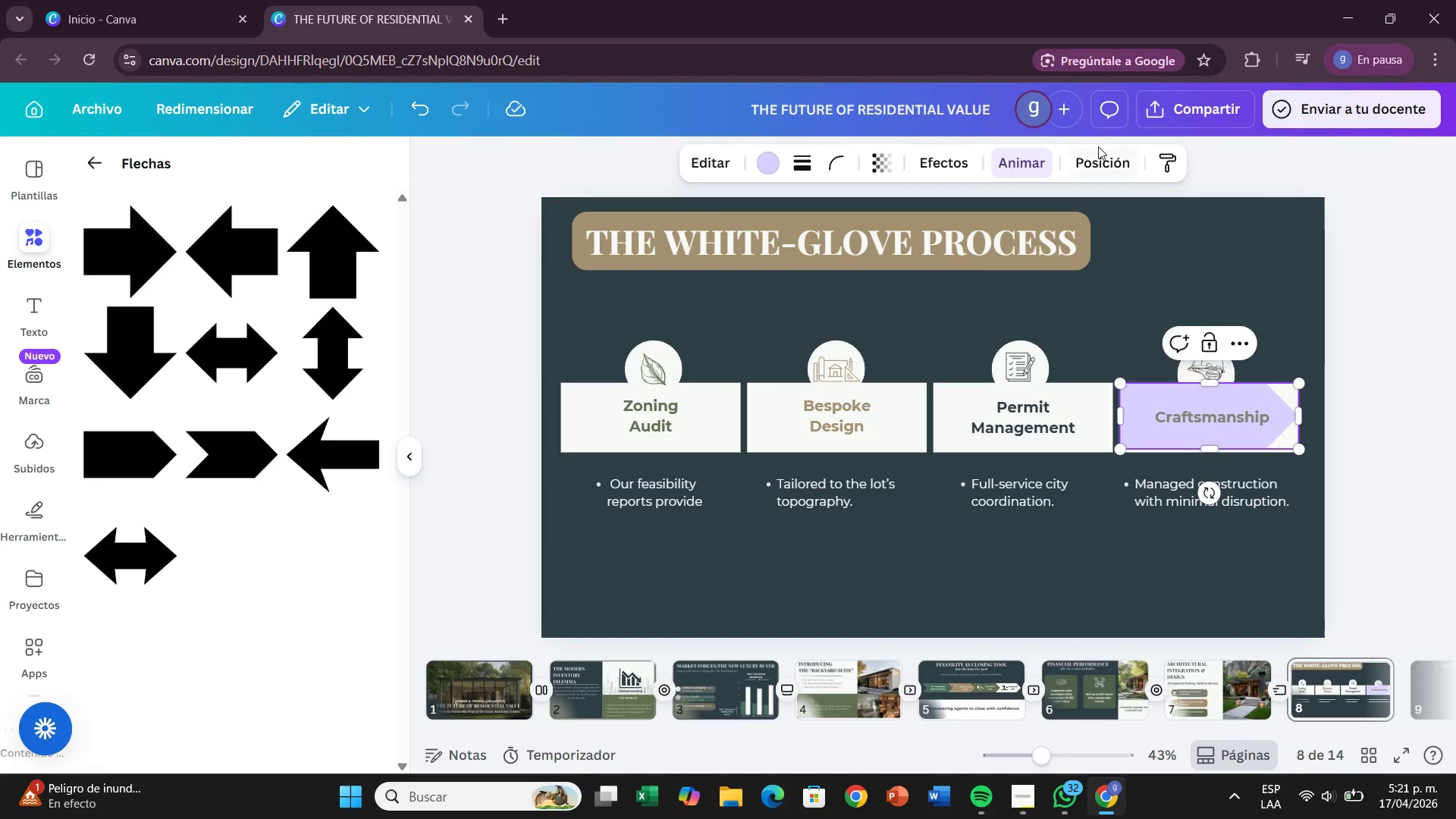 
right_click([1104, 163])
 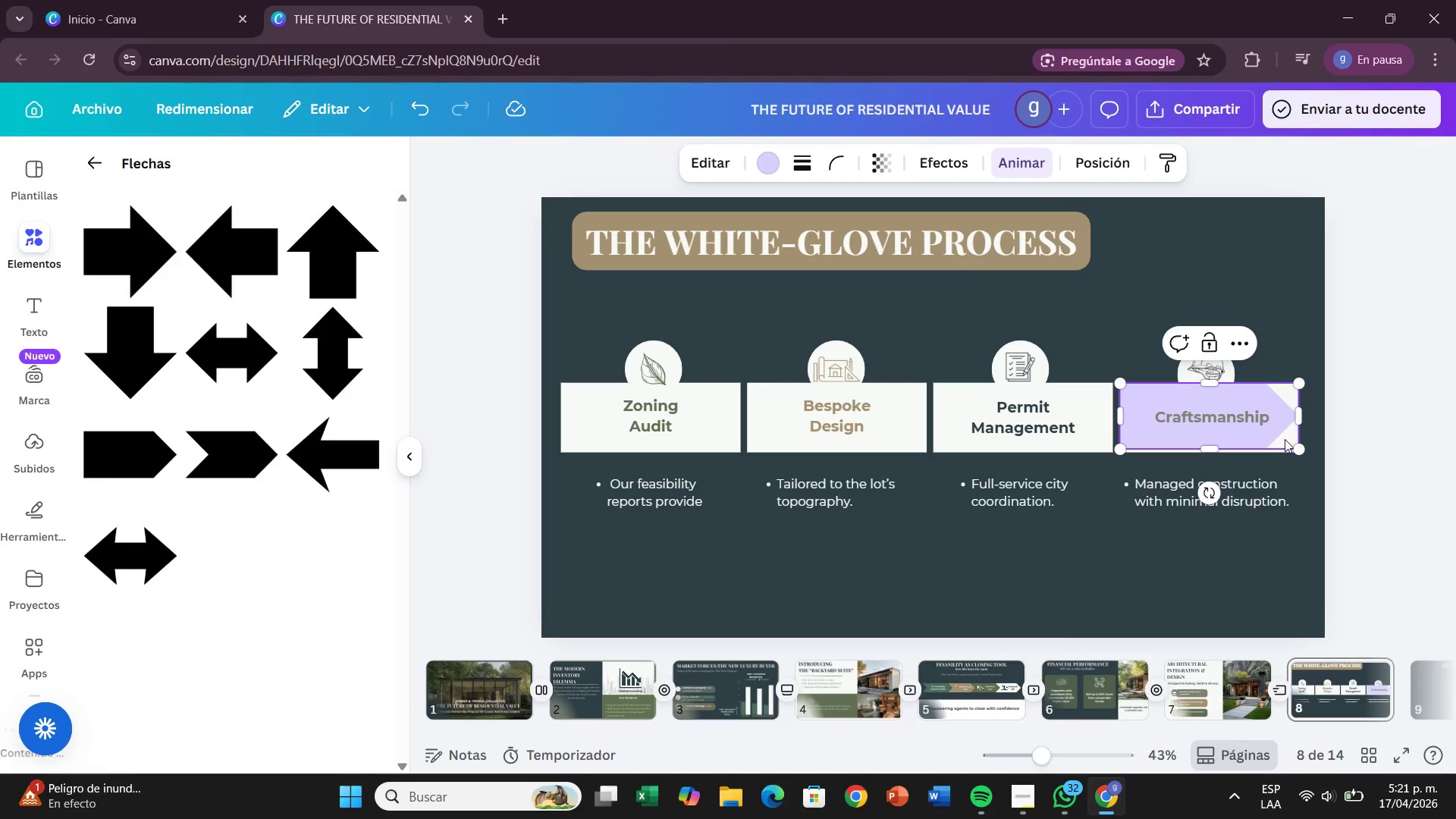 
left_click_drag(start_coordinate=[1247, 416], to_coordinate=[1258, 395])
 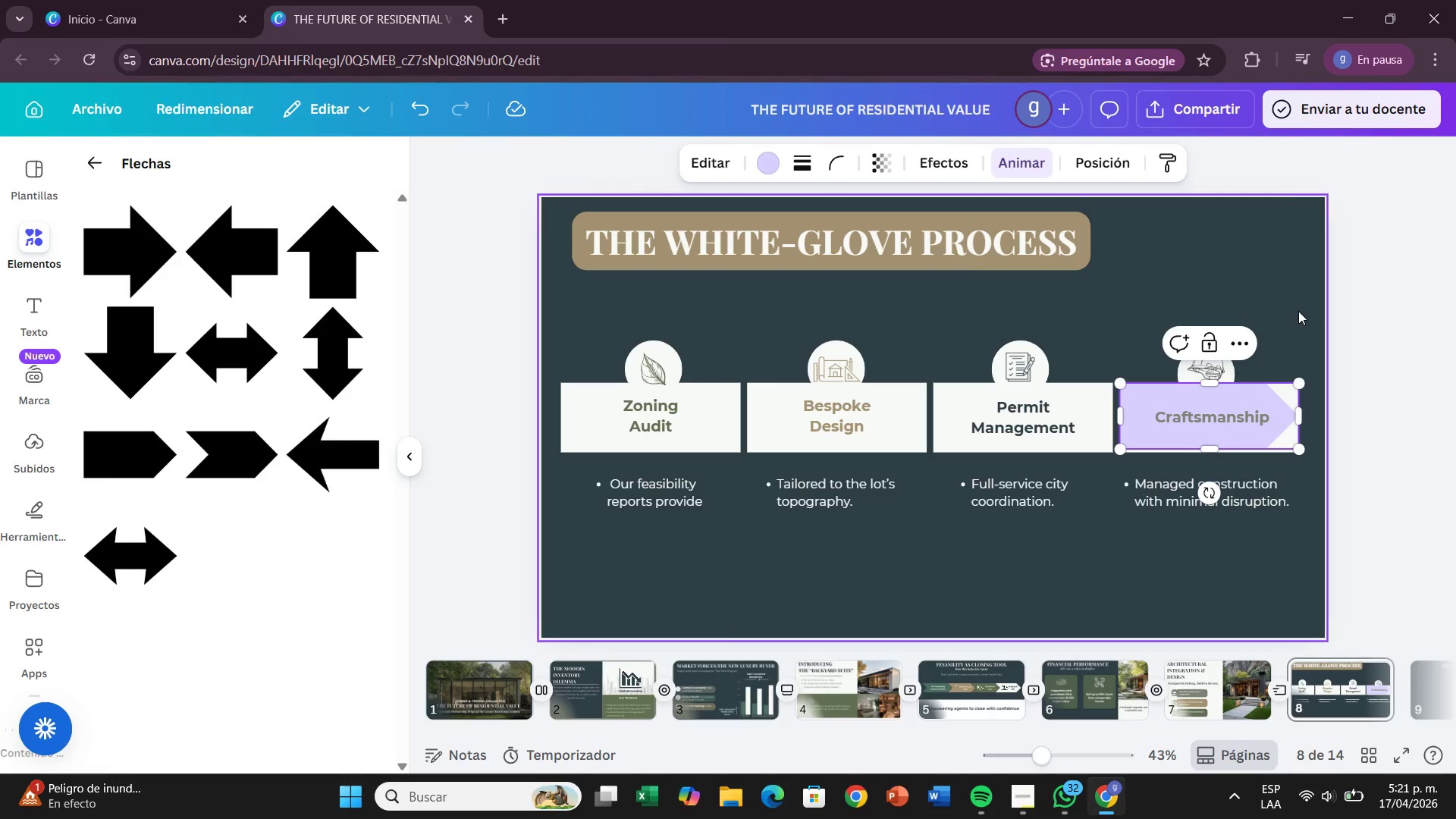 
left_click([1298, 311])
 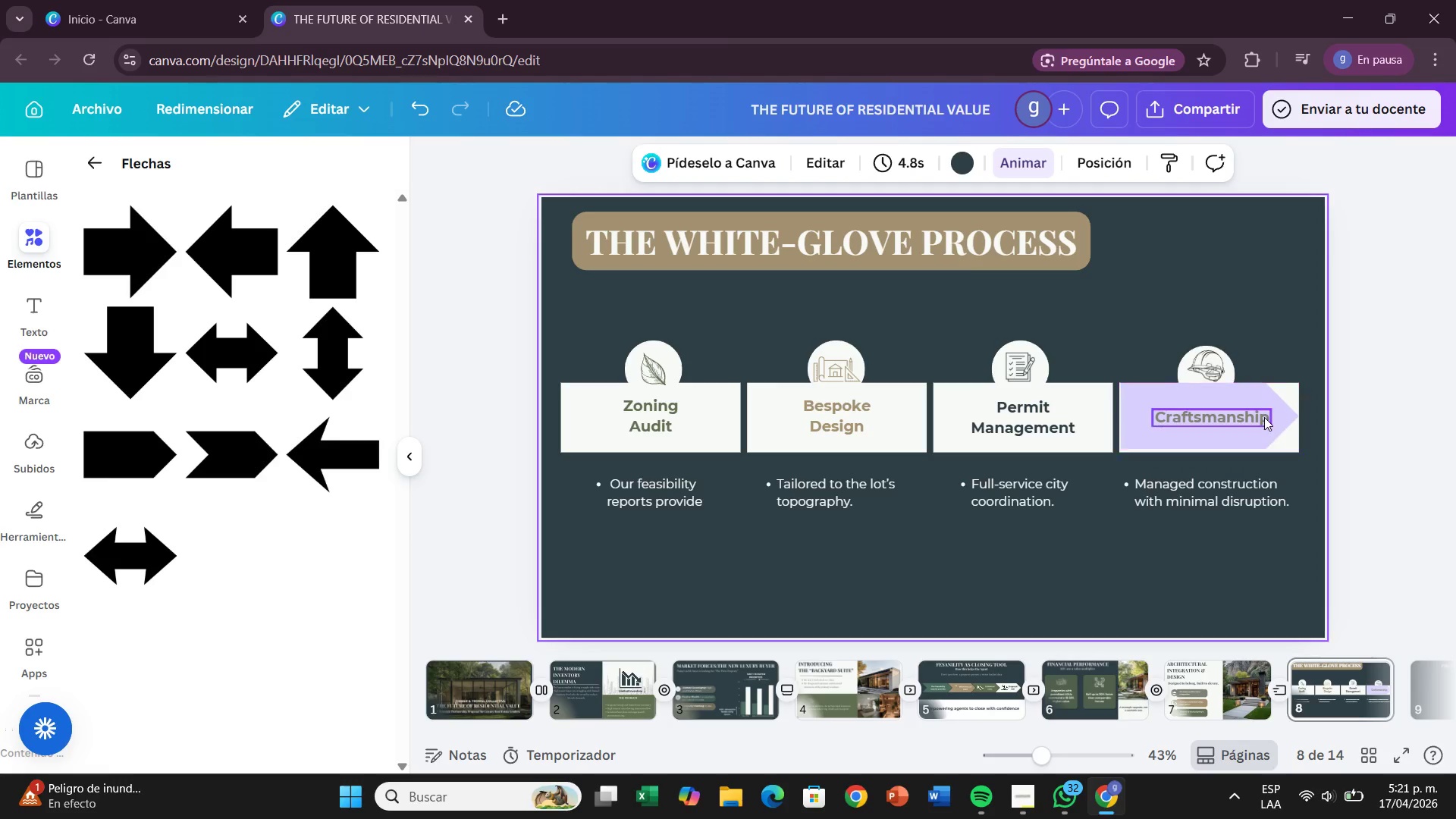 
left_click_drag(start_coordinate=[1264, 417], to_coordinate=[1268, 405])
 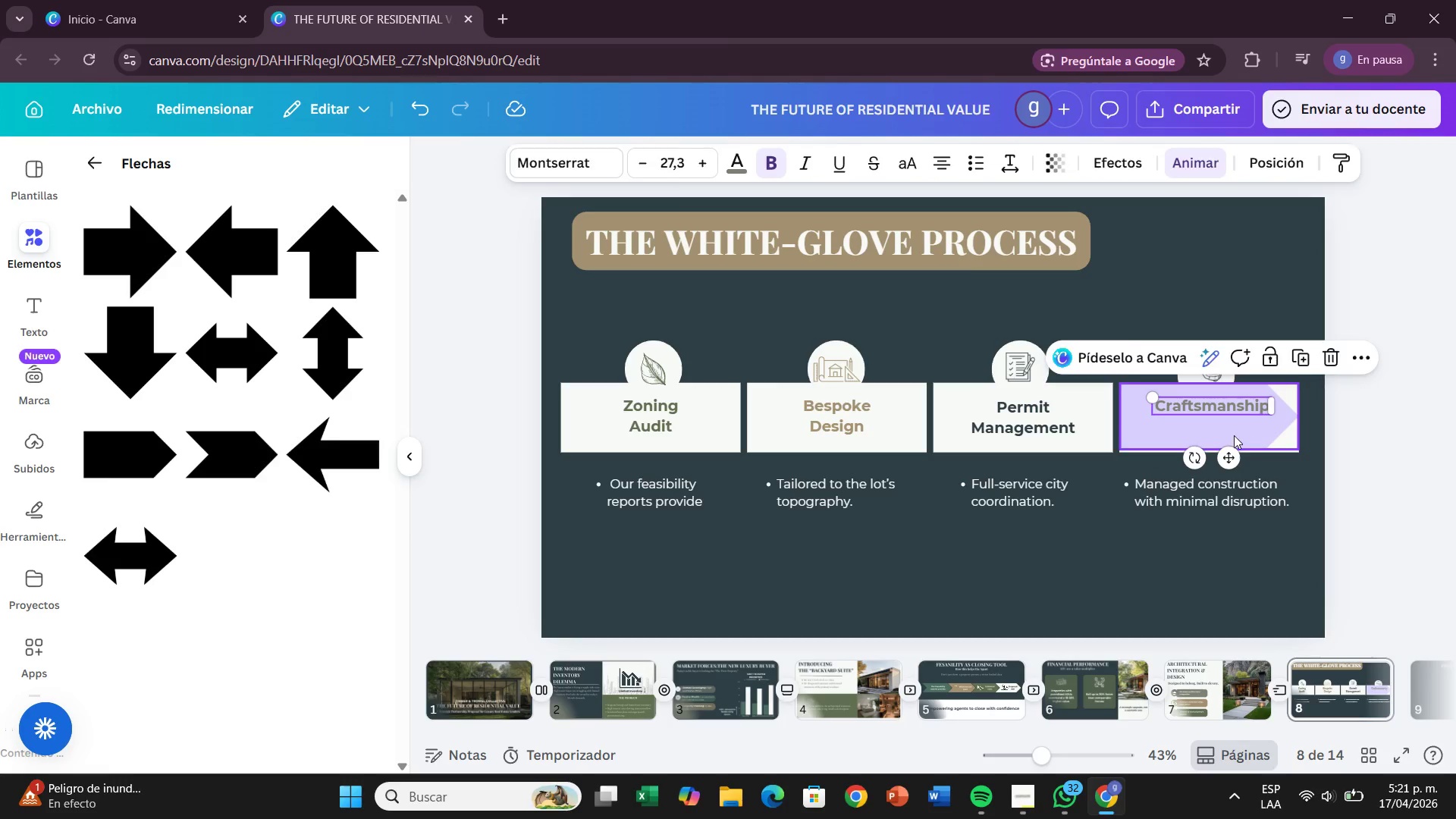 
left_click_drag(start_coordinate=[1234, 435], to_coordinate=[1239, 390])
 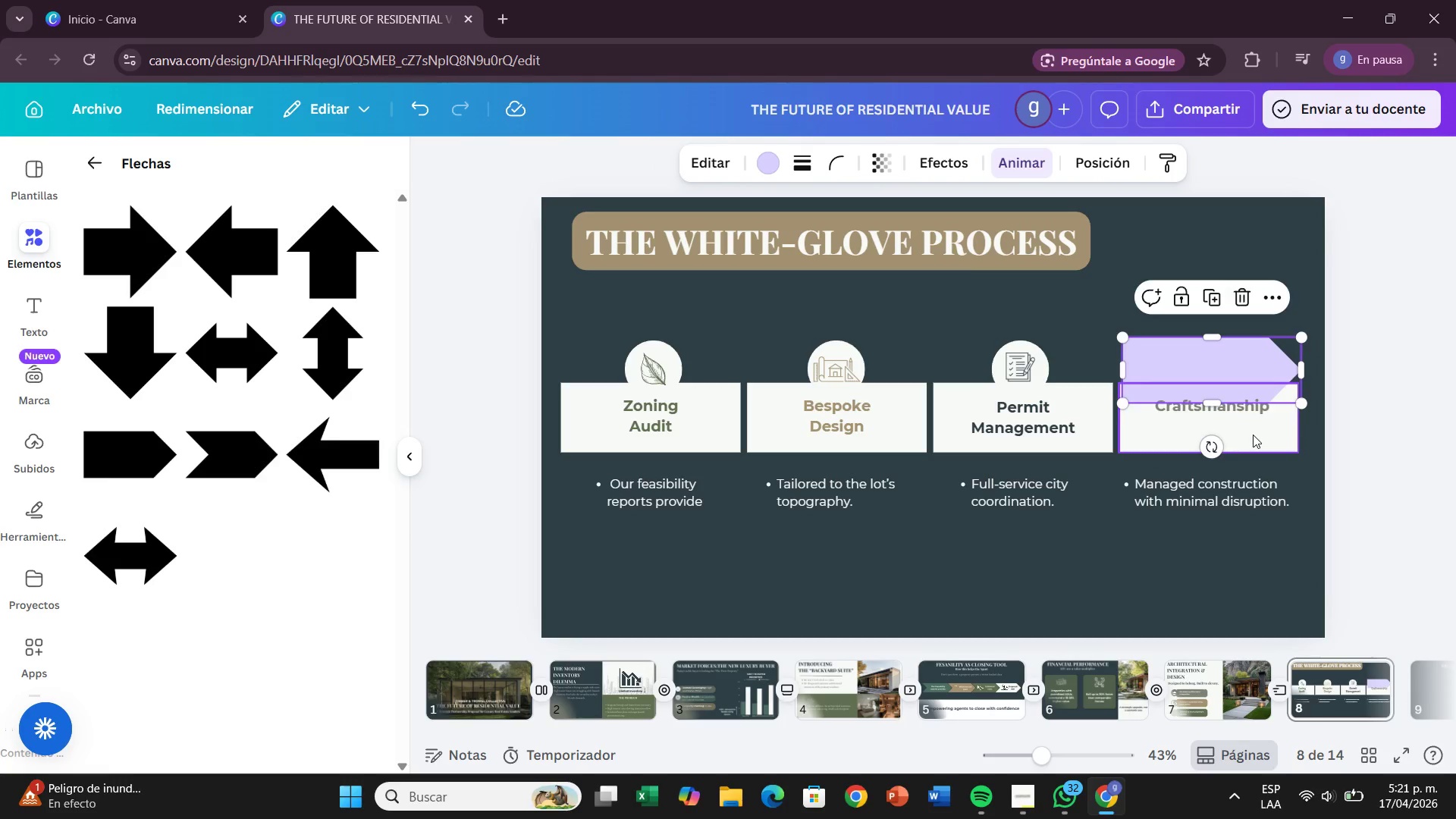 
left_click([1253, 435])
 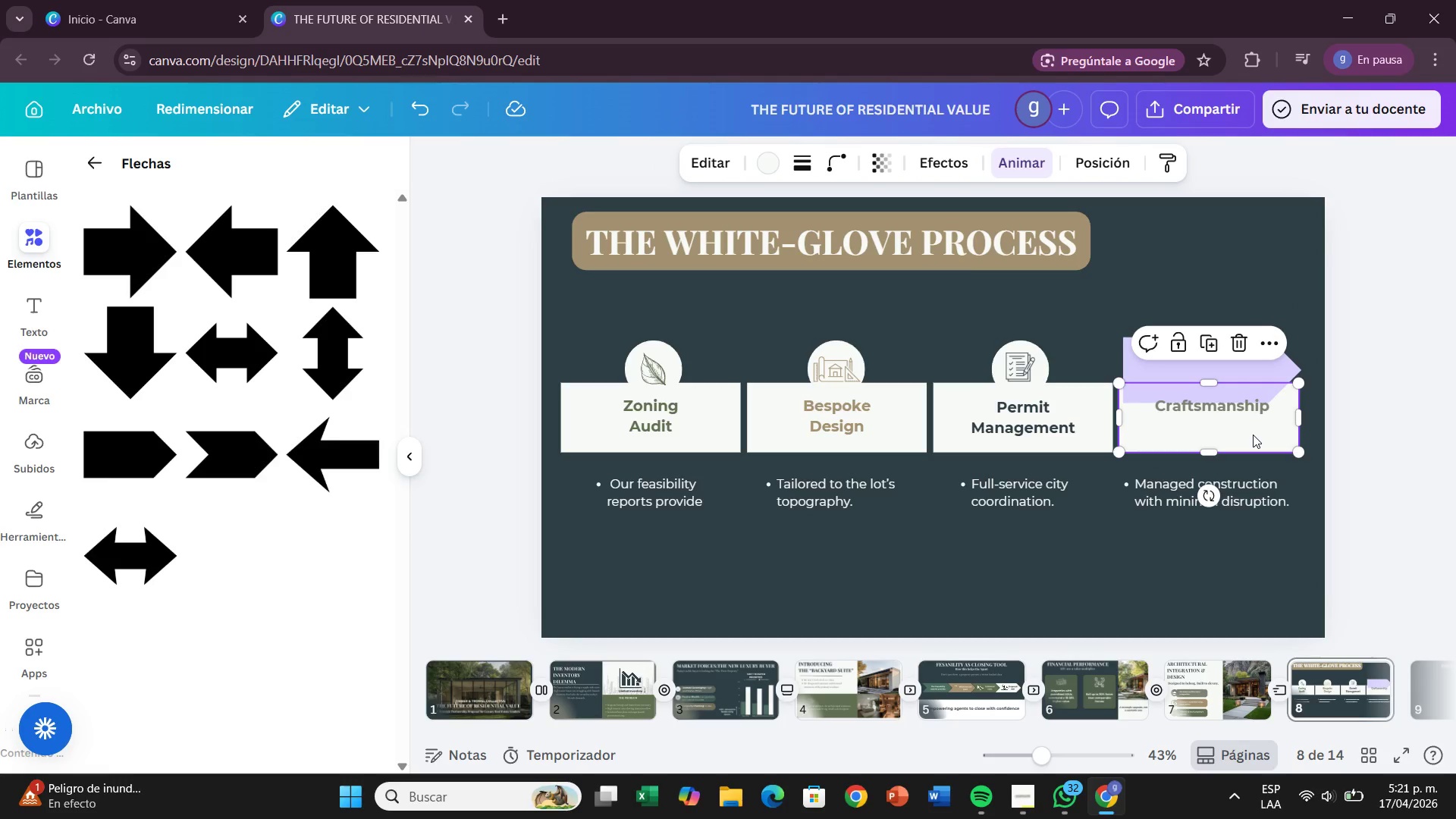 
key(Backspace)
 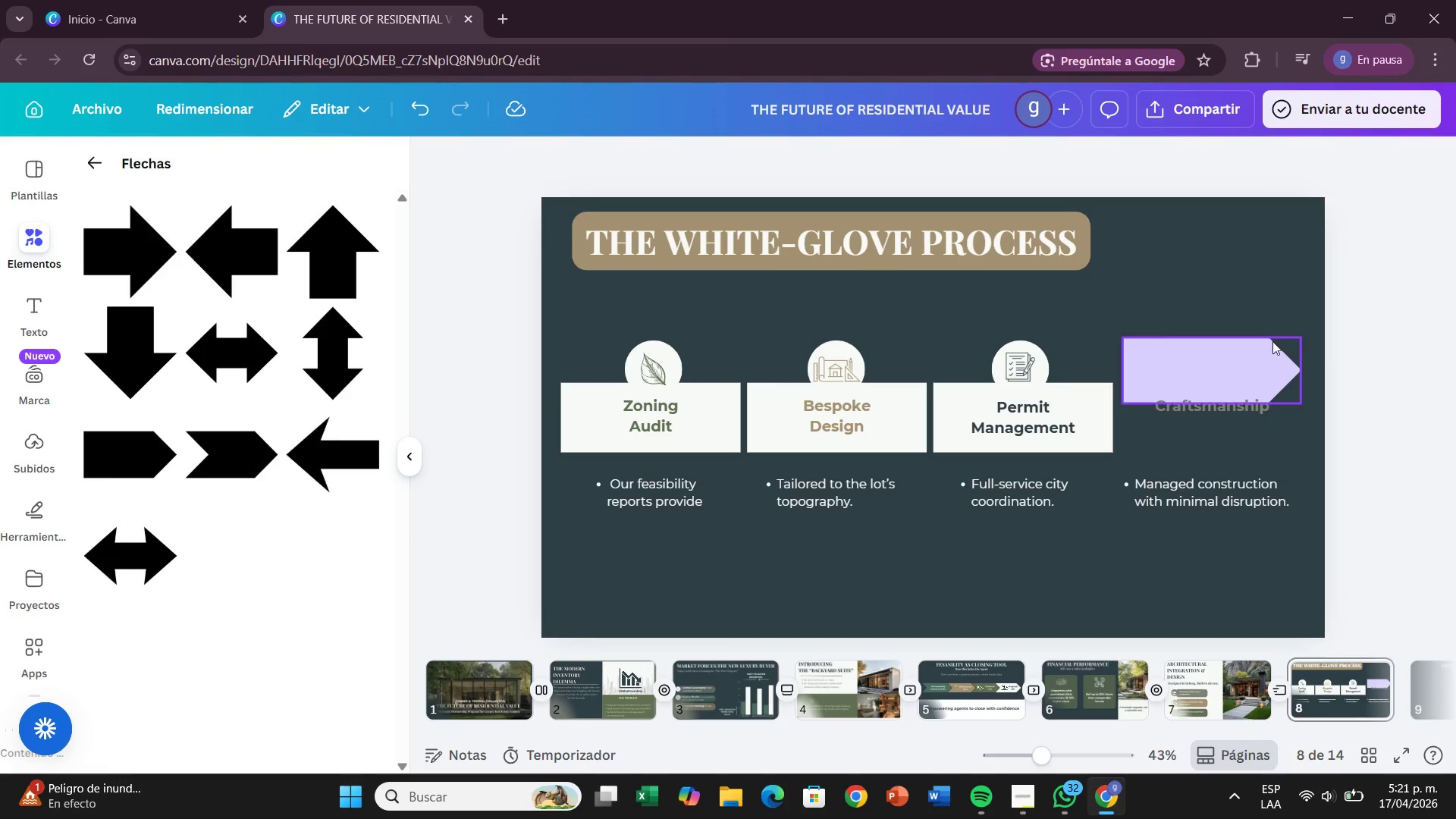 
left_click_drag(start_coordinate=[1237, 359], to_coordinate=[1239, 406])
 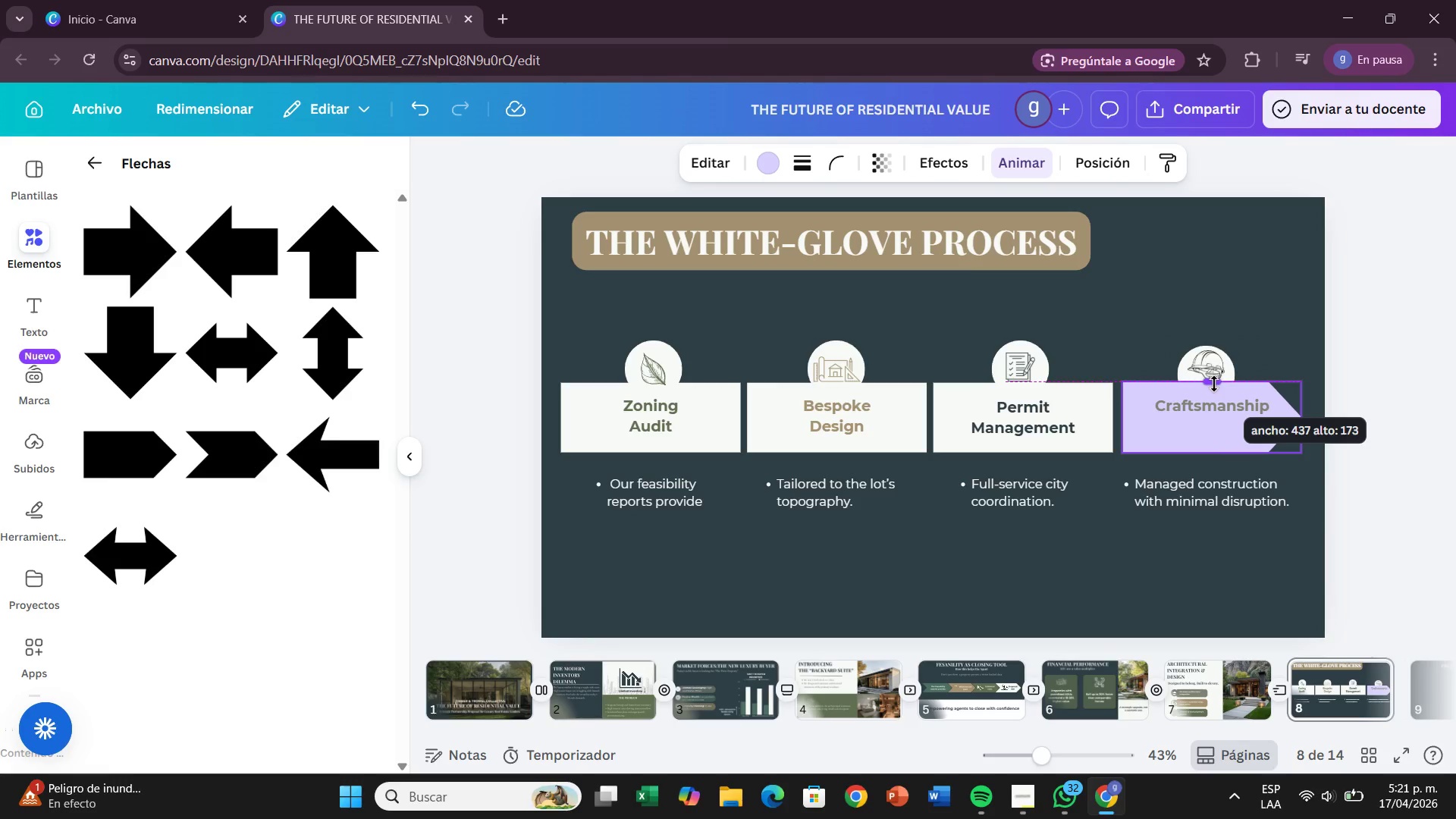 
wait(18.59)
 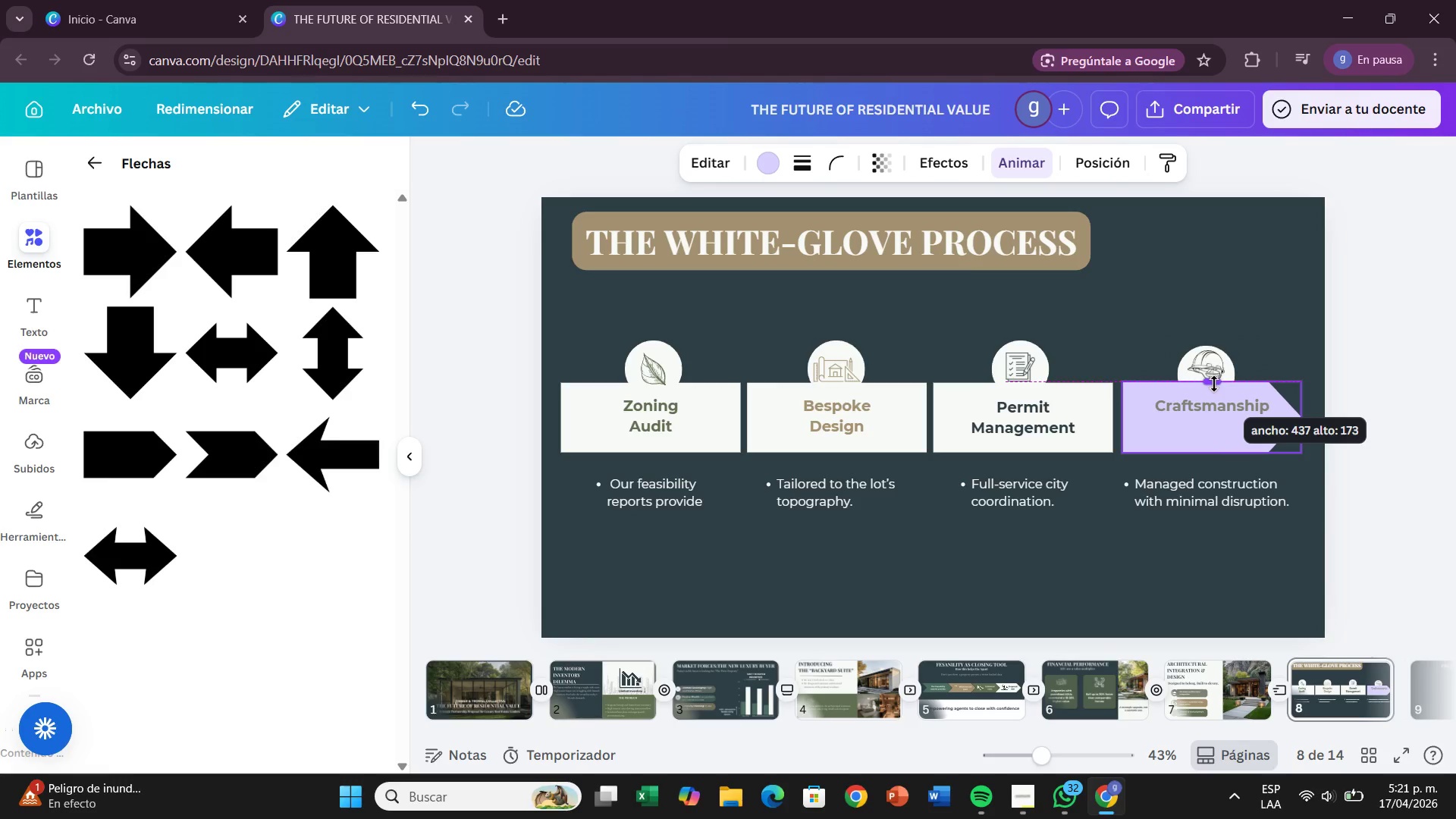 
left_click_drag(start_coordinate=[1217, 384], to_coordinate=[1222, 381])
 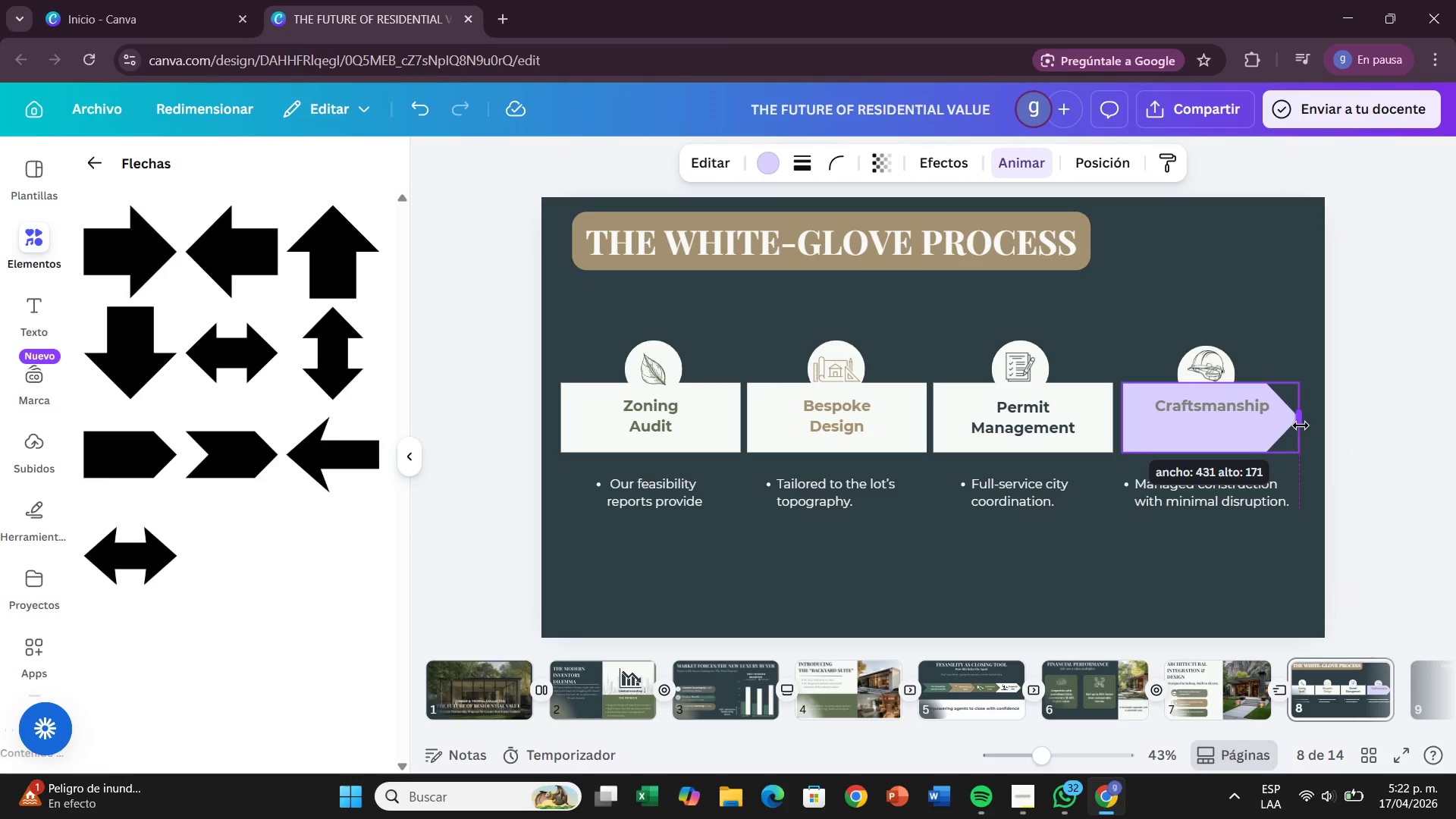 
wait(39.55)
 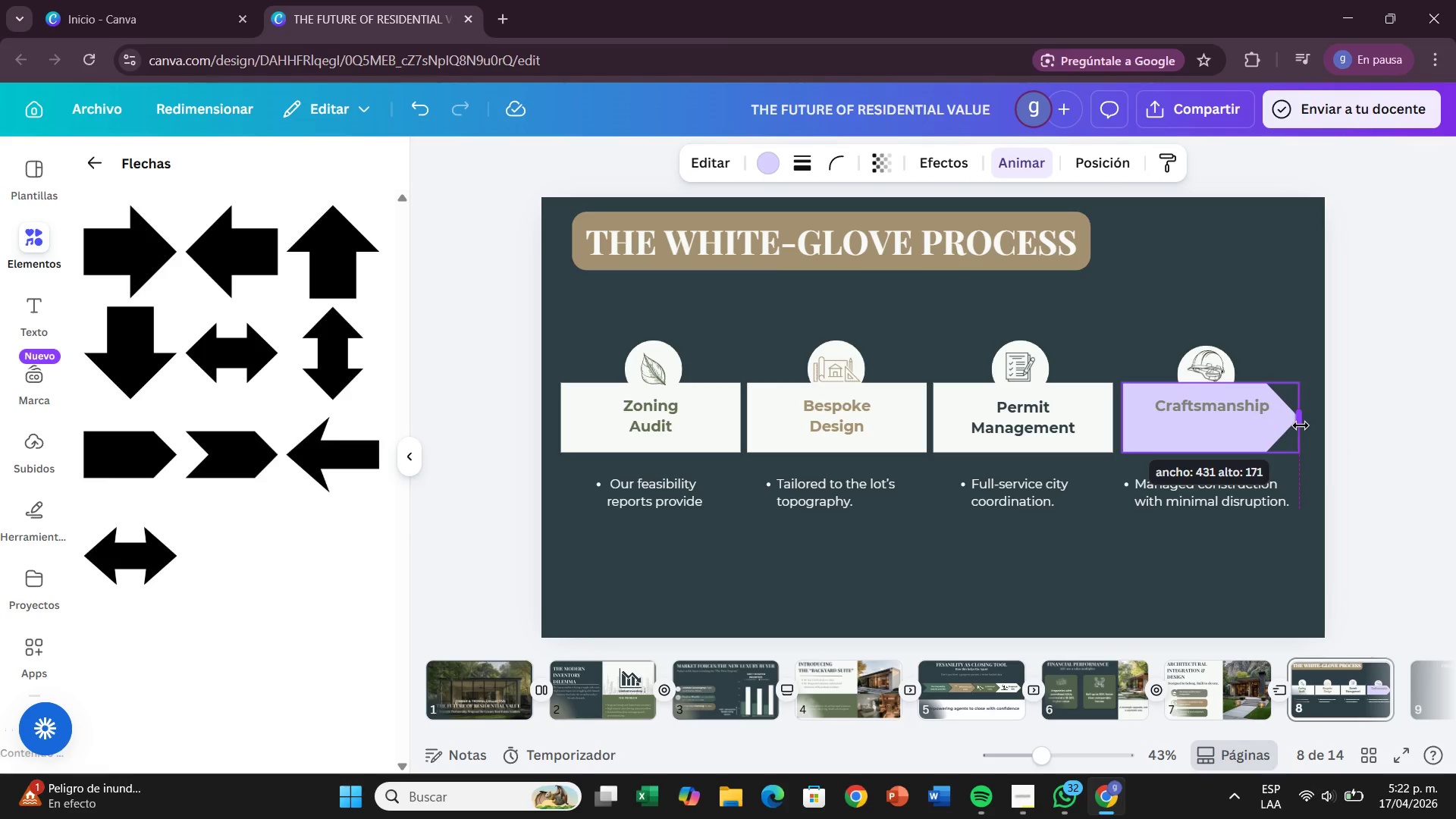 
left_click([770, 160])
 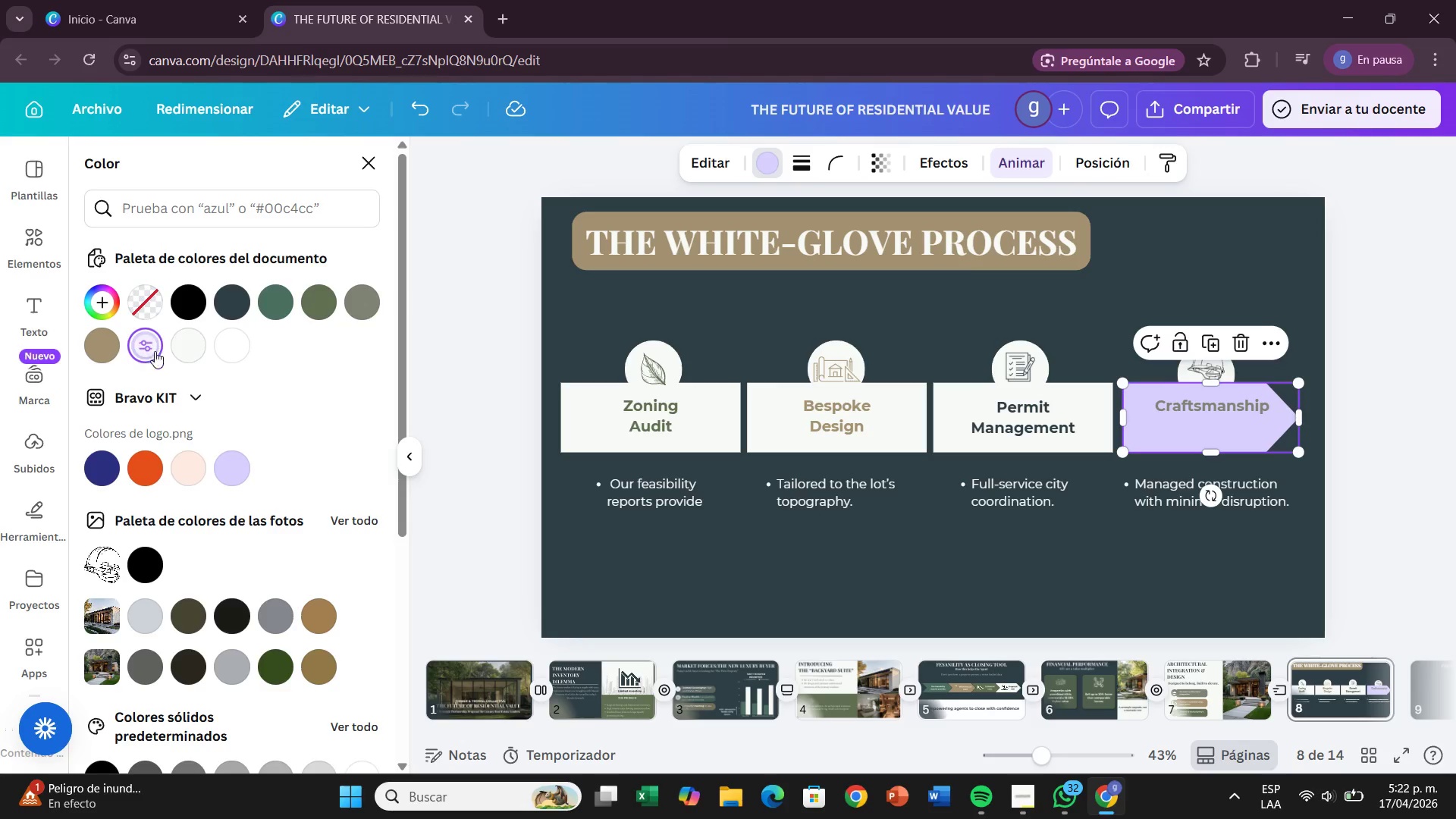 
left_click([193, 348])
 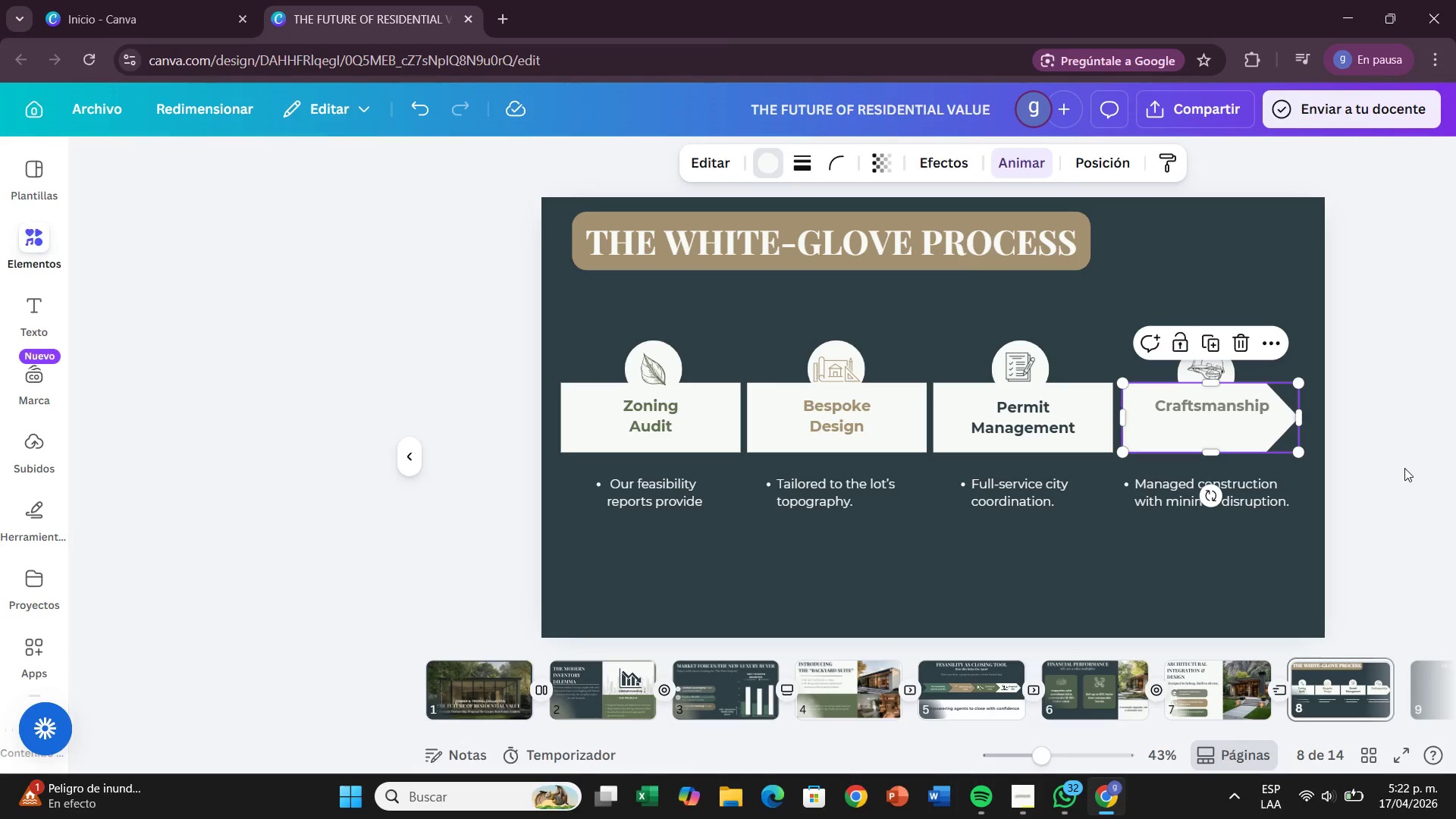 
double_click([1407, 465])
 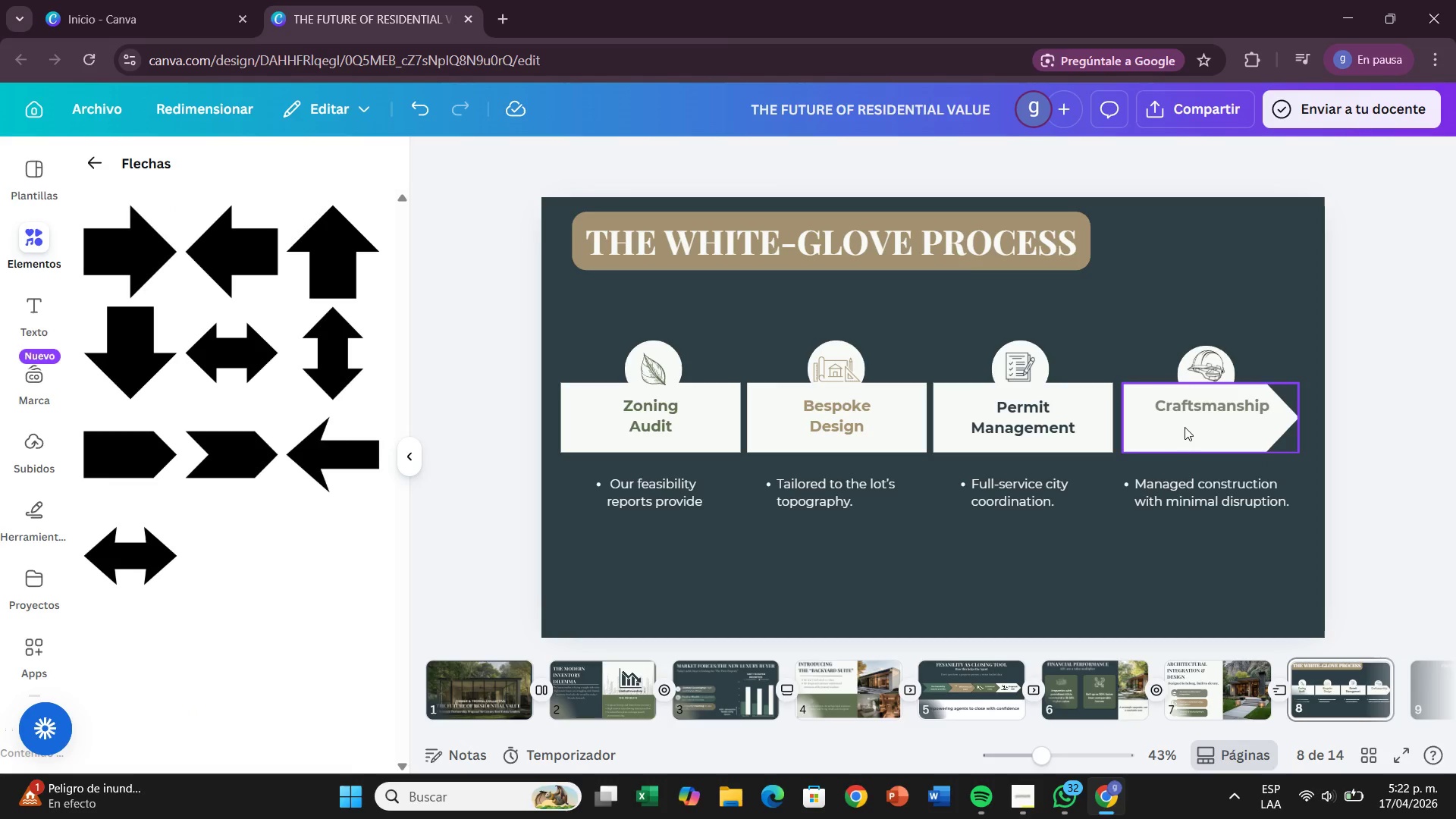 
left_click_drag(start_coordinate=[1188, 426], to_coordinate=[1181, 426])
 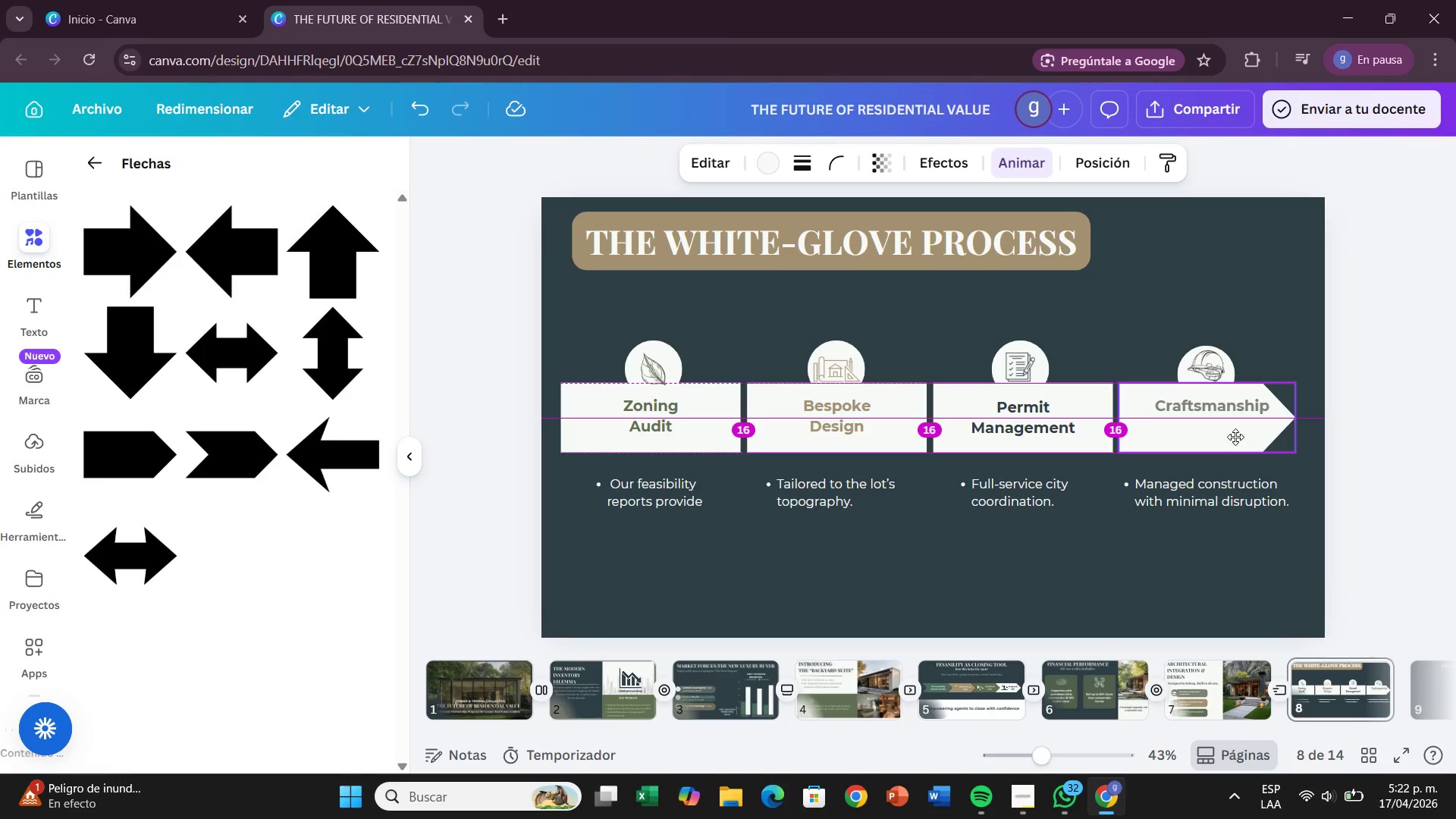 
wait(5.64)
 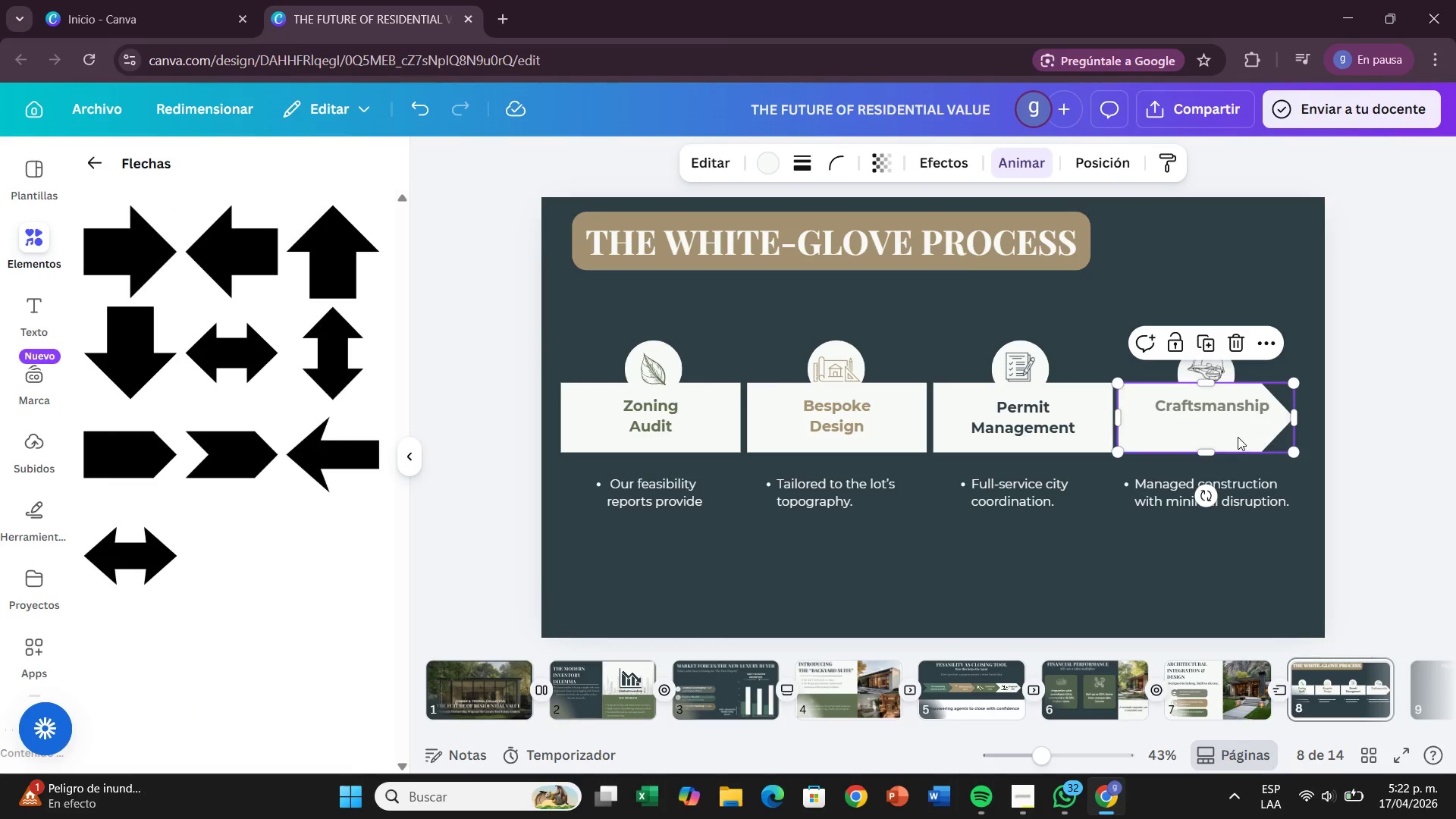 
left_click_drag(start_coordinate=[1296, 416], to_coordinate=[1304, 416])
 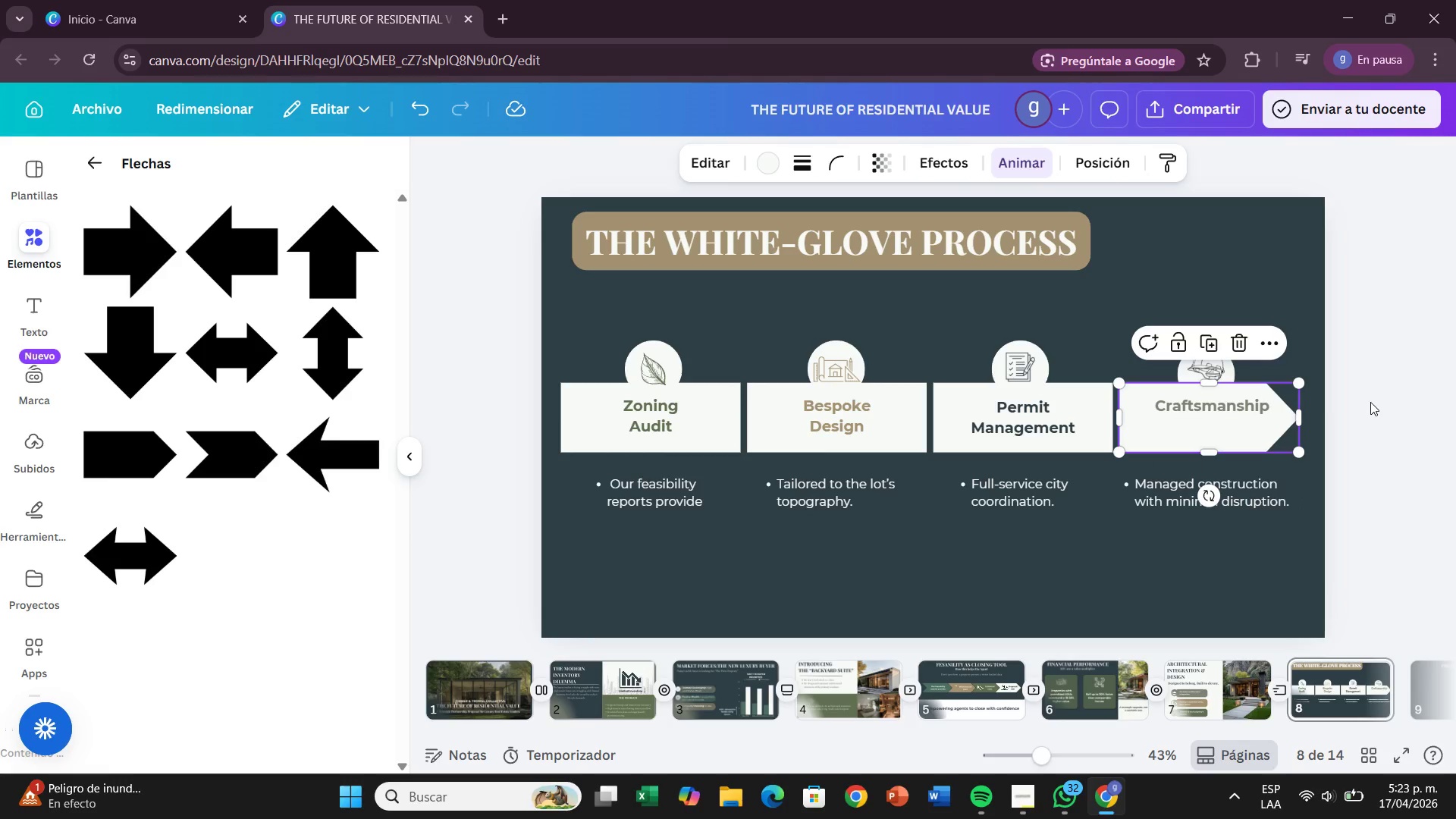 
left_click([1370, 402])
 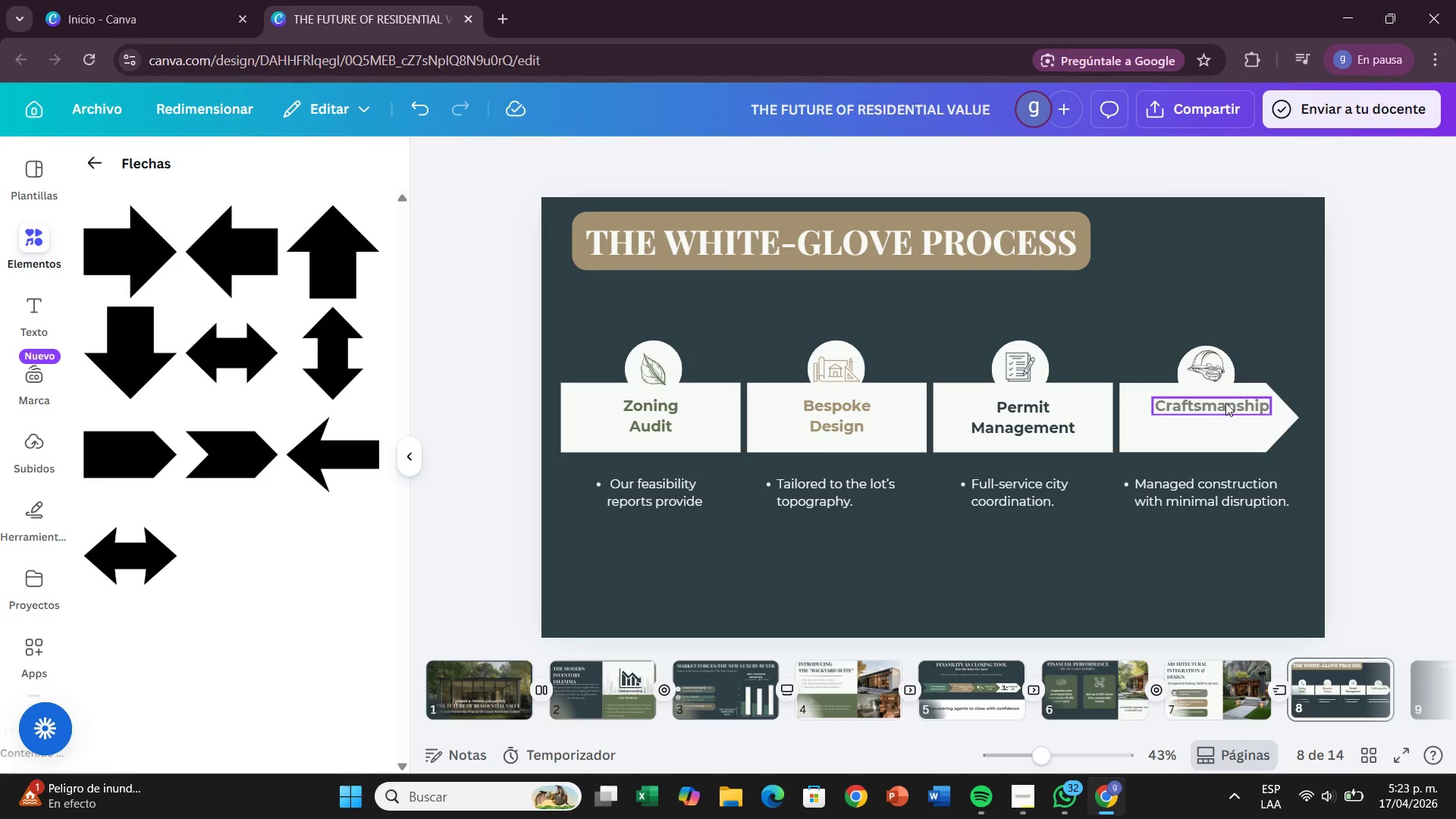 
left_click_drag(start_coordinate=[1225, 403], to_coordinate=[1213, 409])
 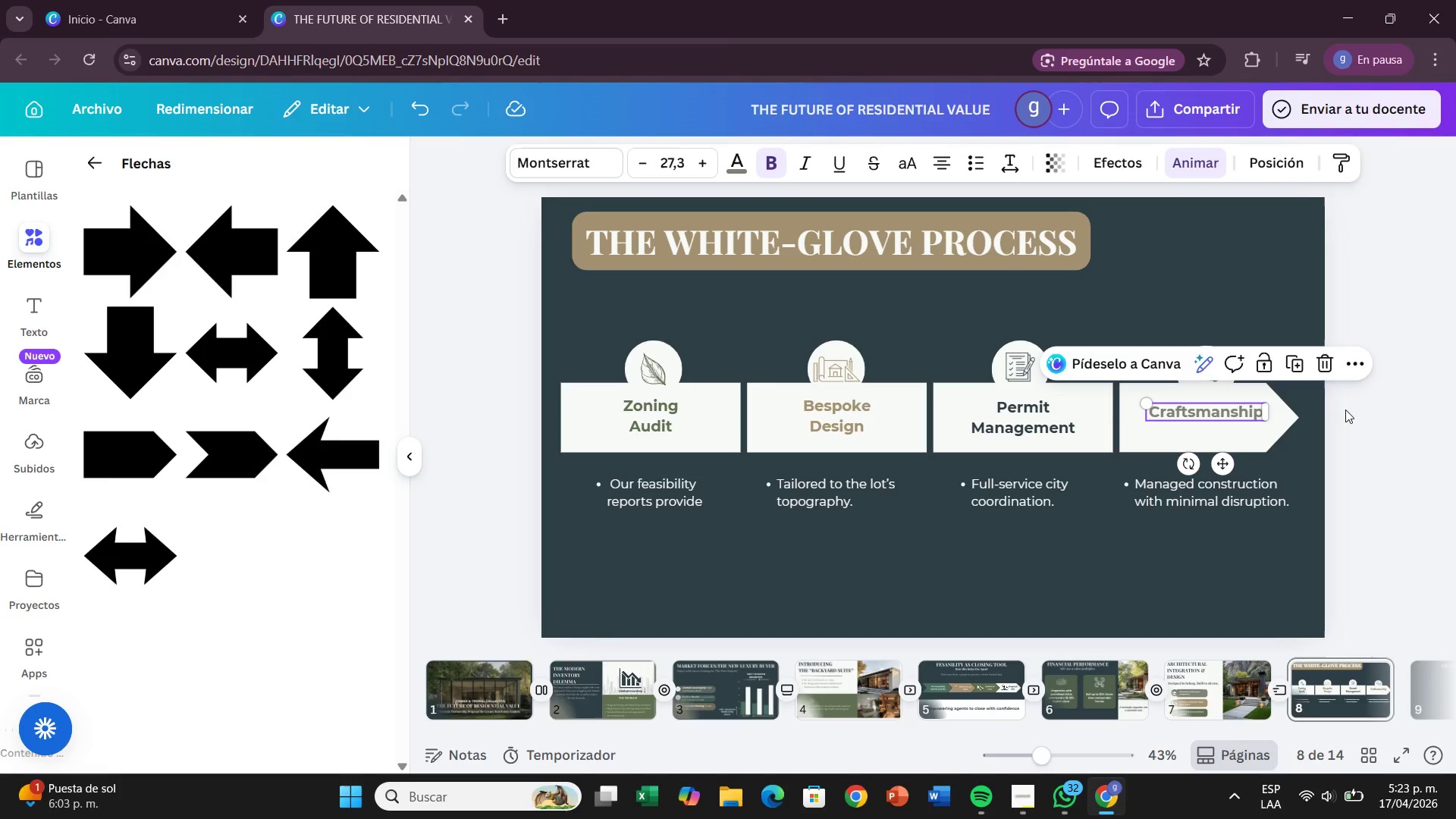 
left_click([1346, 411])
 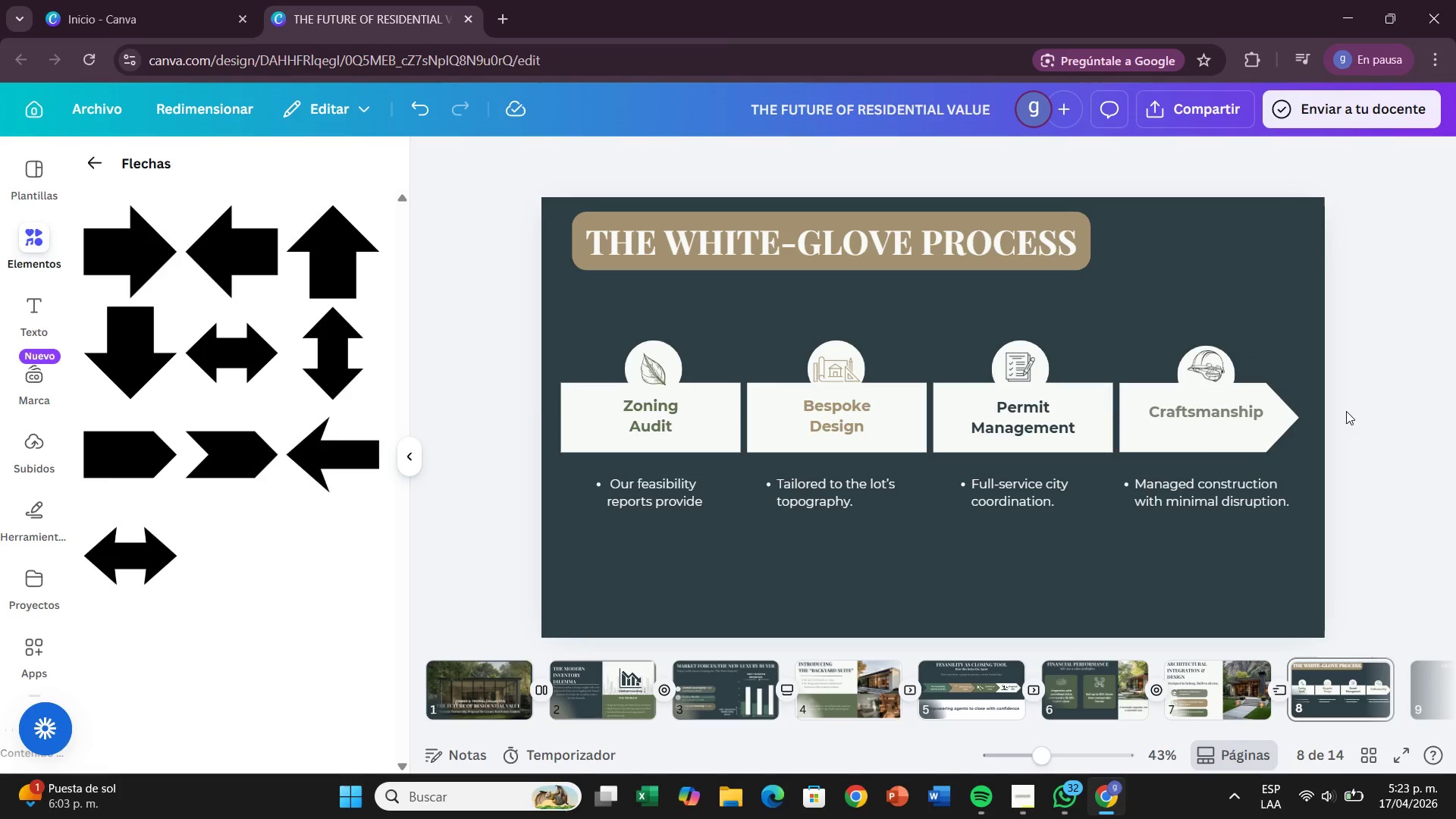 
wait(10.5)
 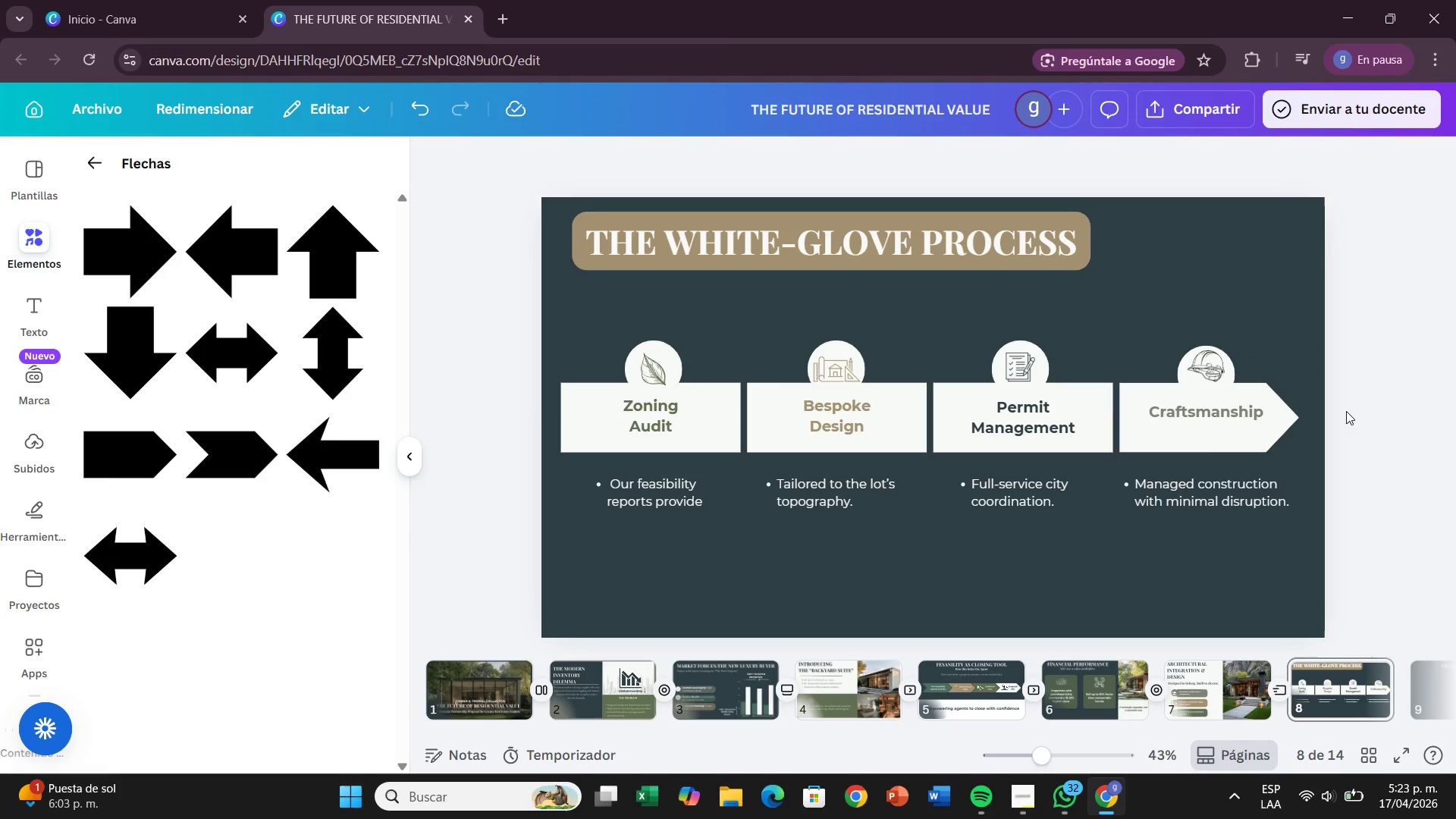 
left_click([672, 362])
 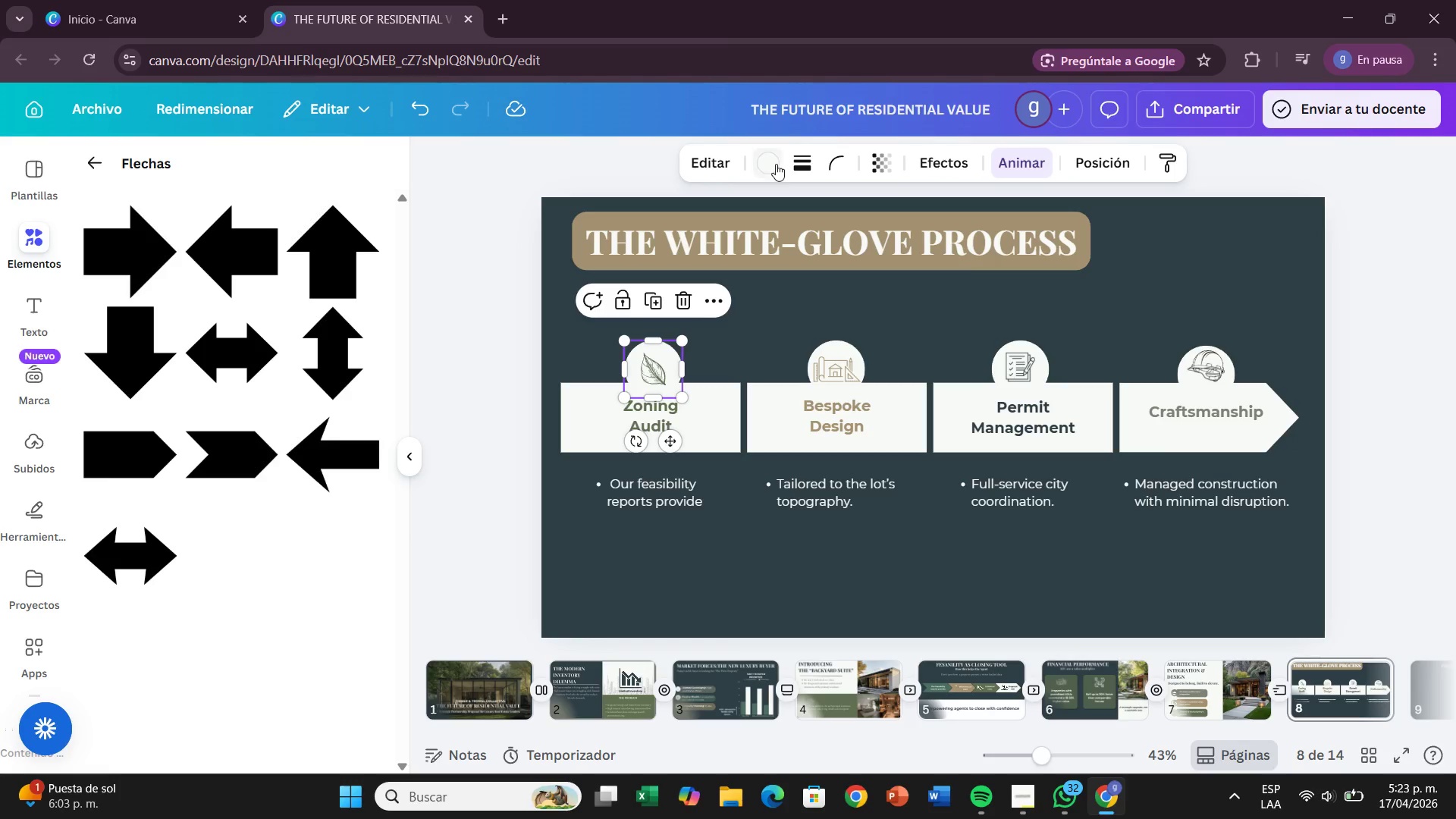 
left_click([776, 164])
 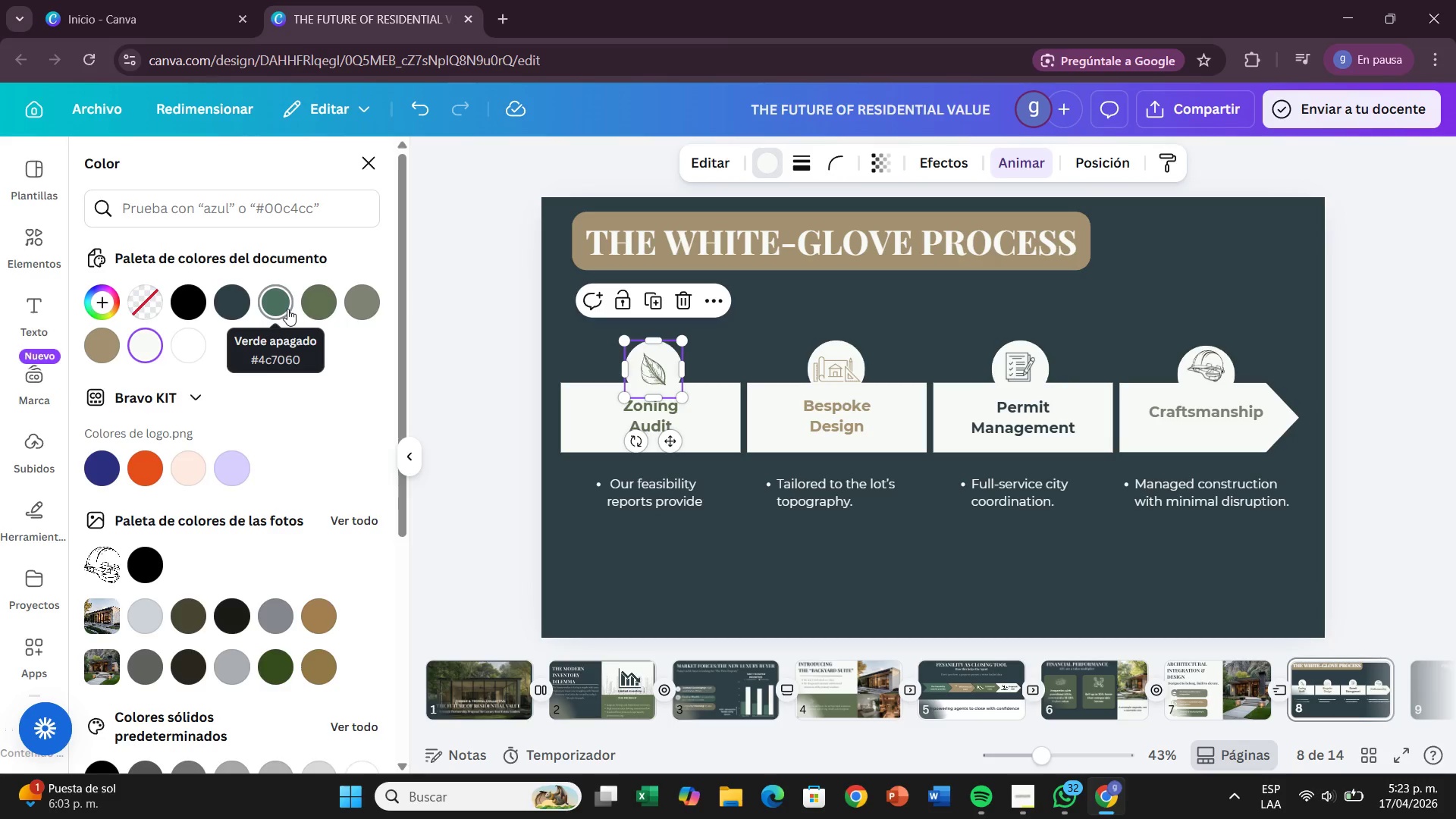 
left_click([287, 309])
 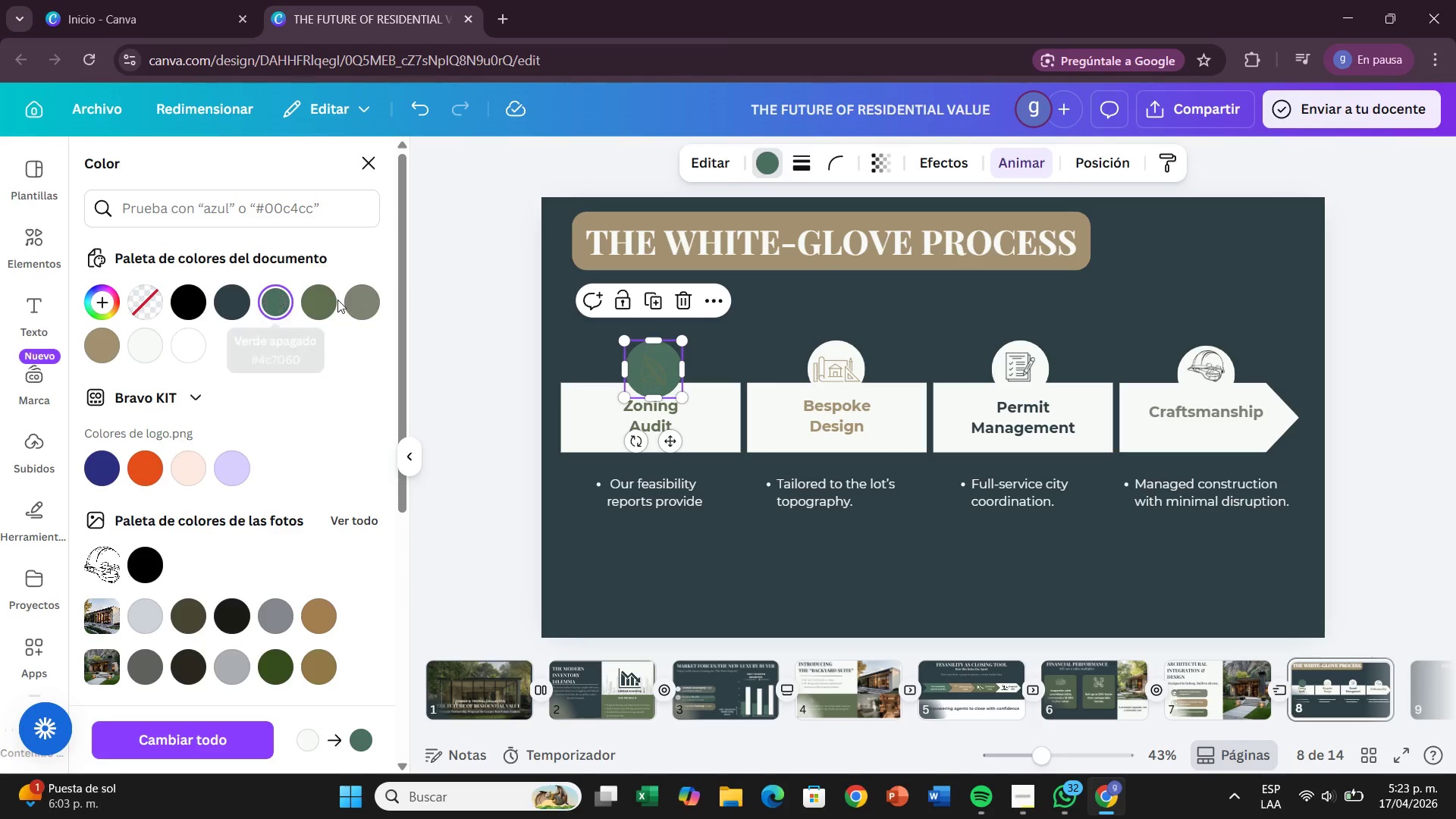 
left_click([325, 298])
 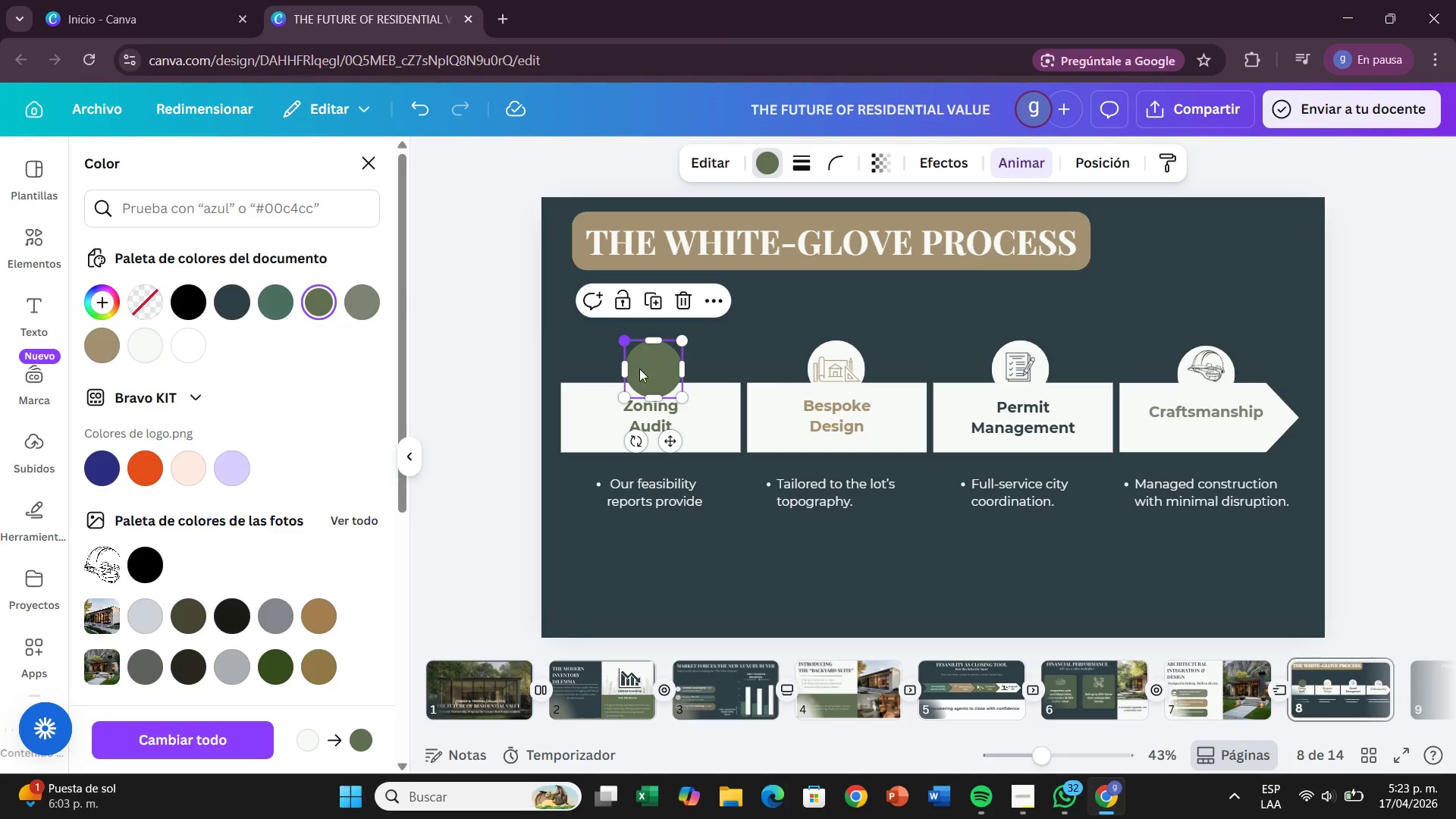 
left_click([664, 378])
 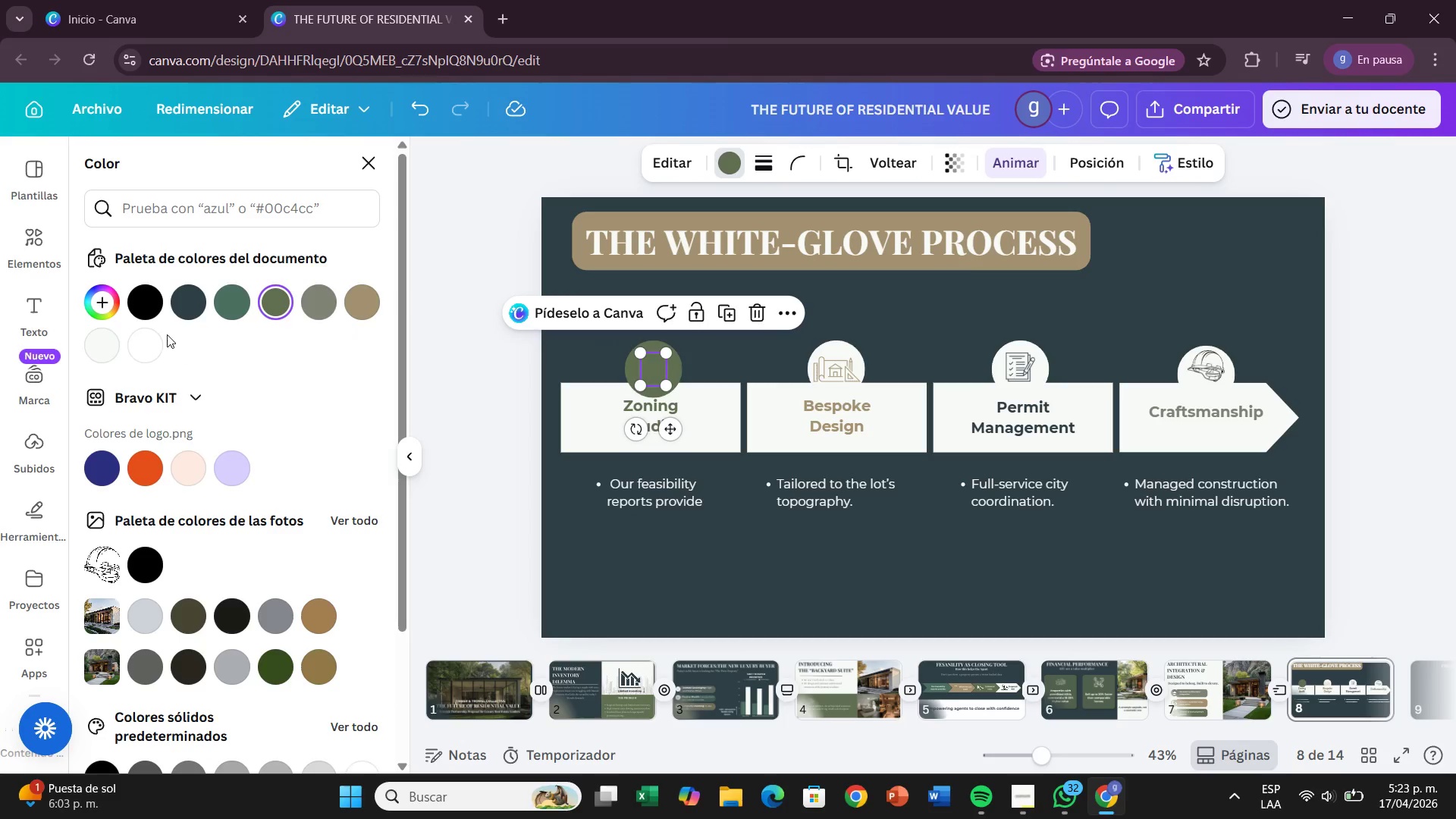 
left_click([87, 341])
 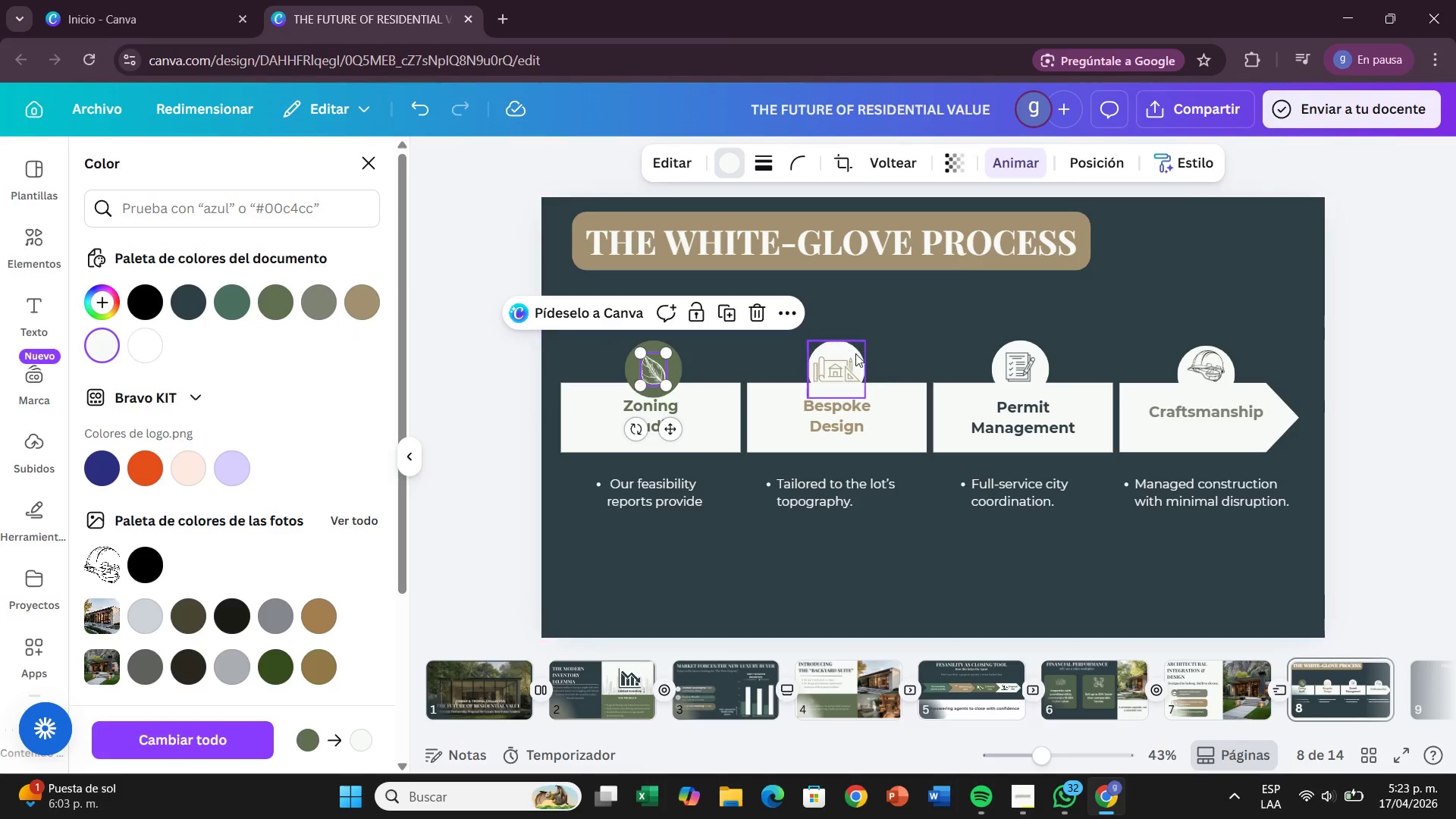 
left_click([855, 353])
 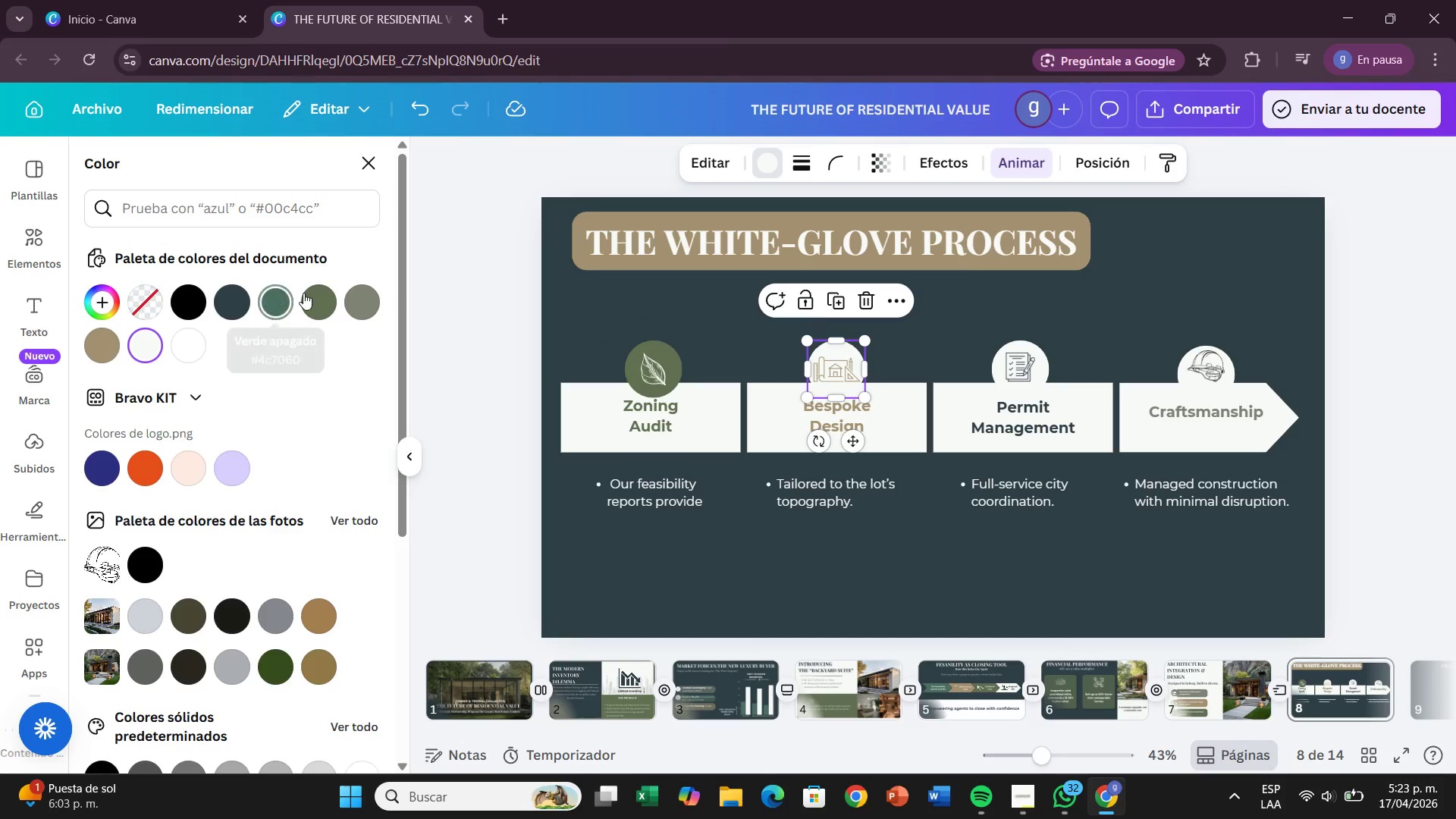 
left_click([303, 293])
 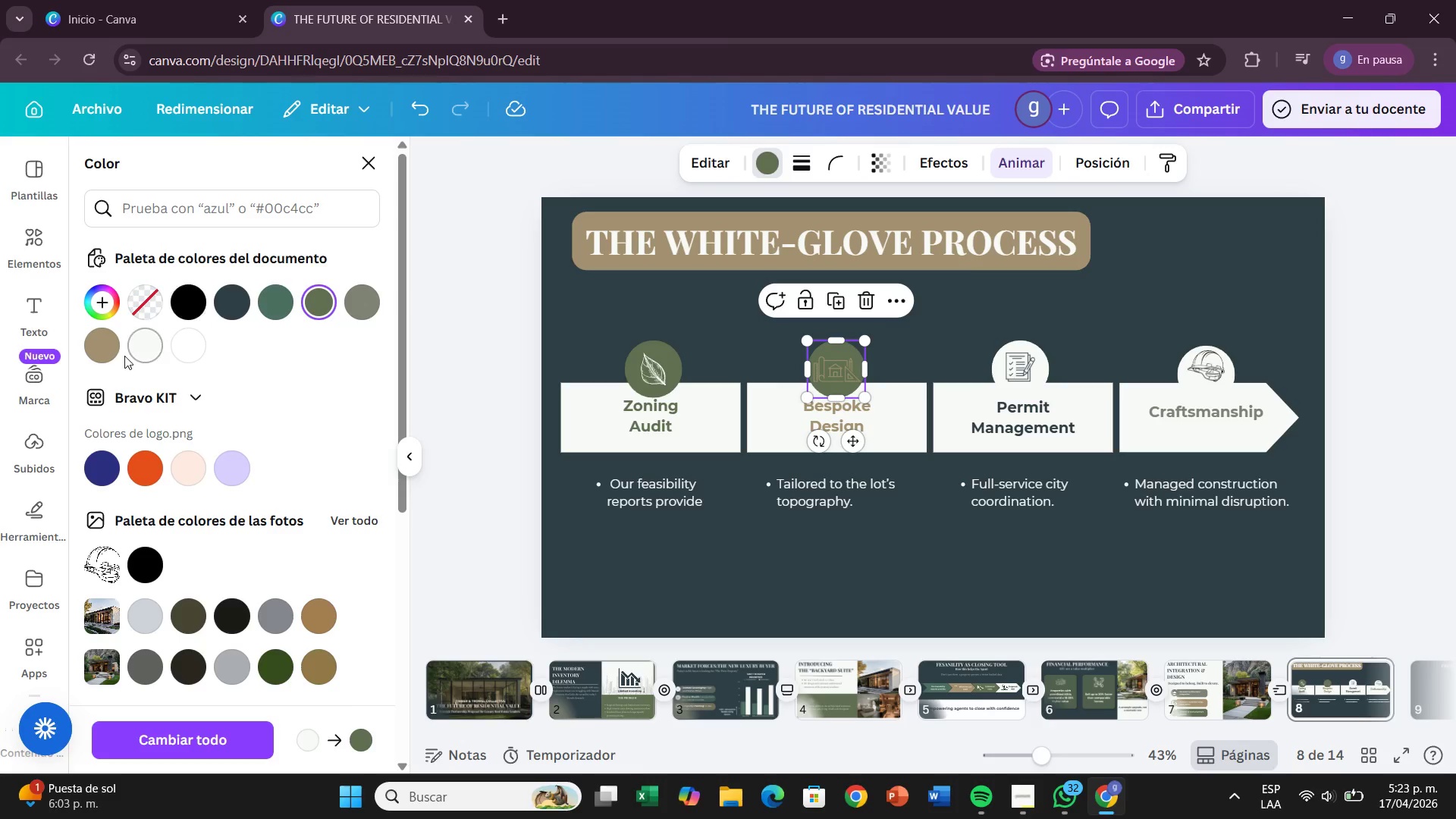 
left_click([94, 345])
 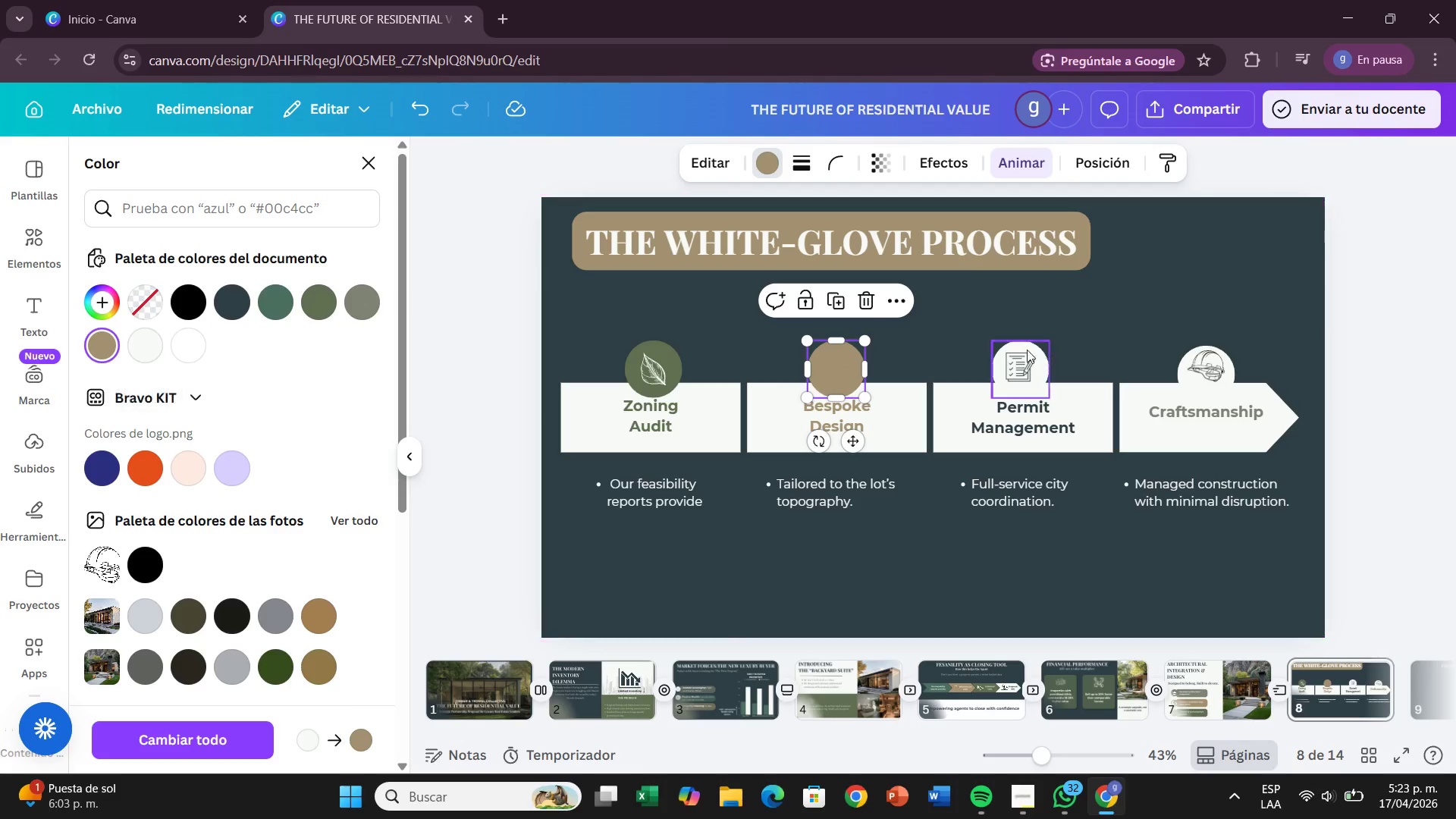 
left_click([841, 355])
 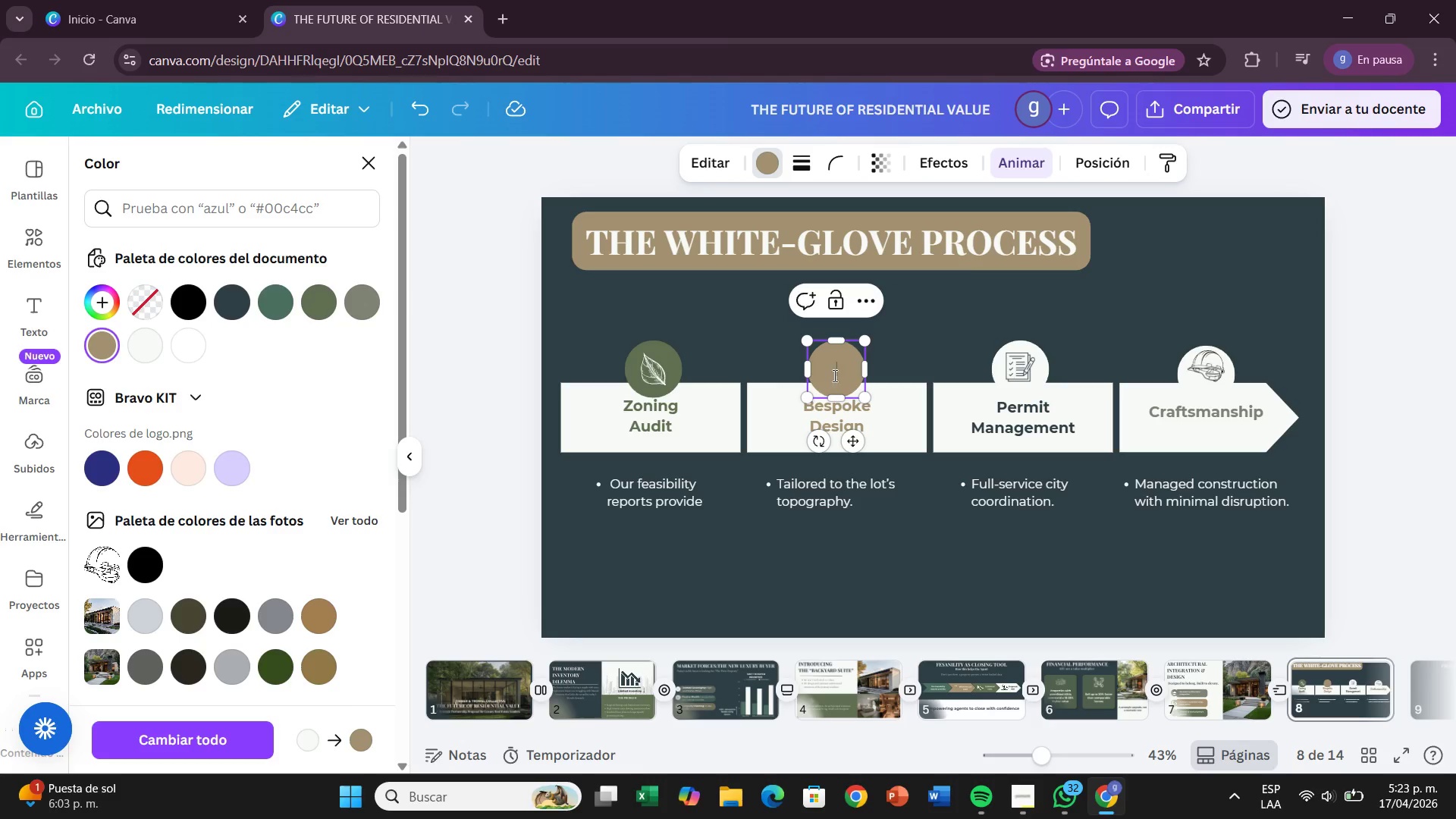 
left_click([845, 380])
 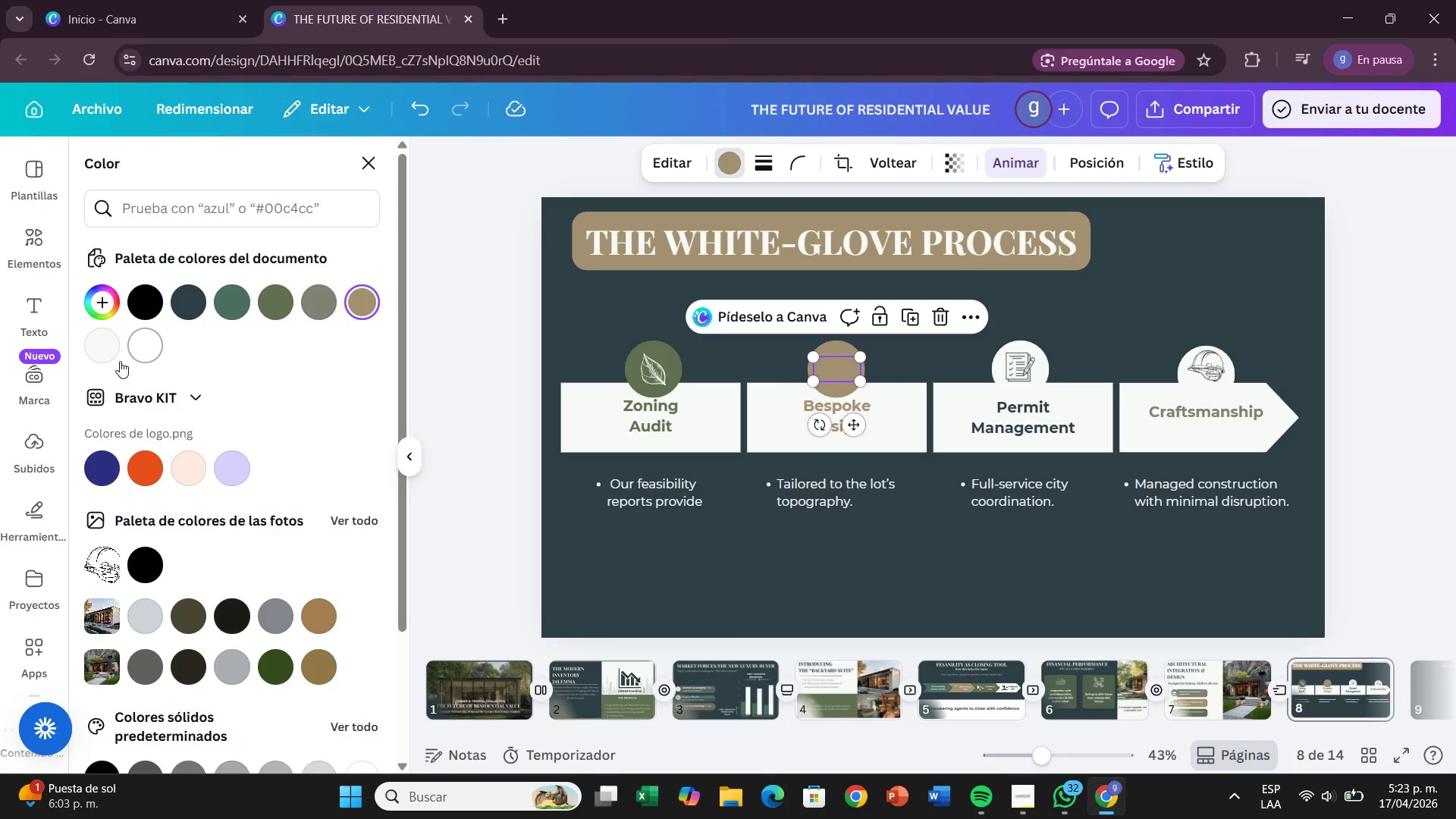 
left_click([118, 353])
 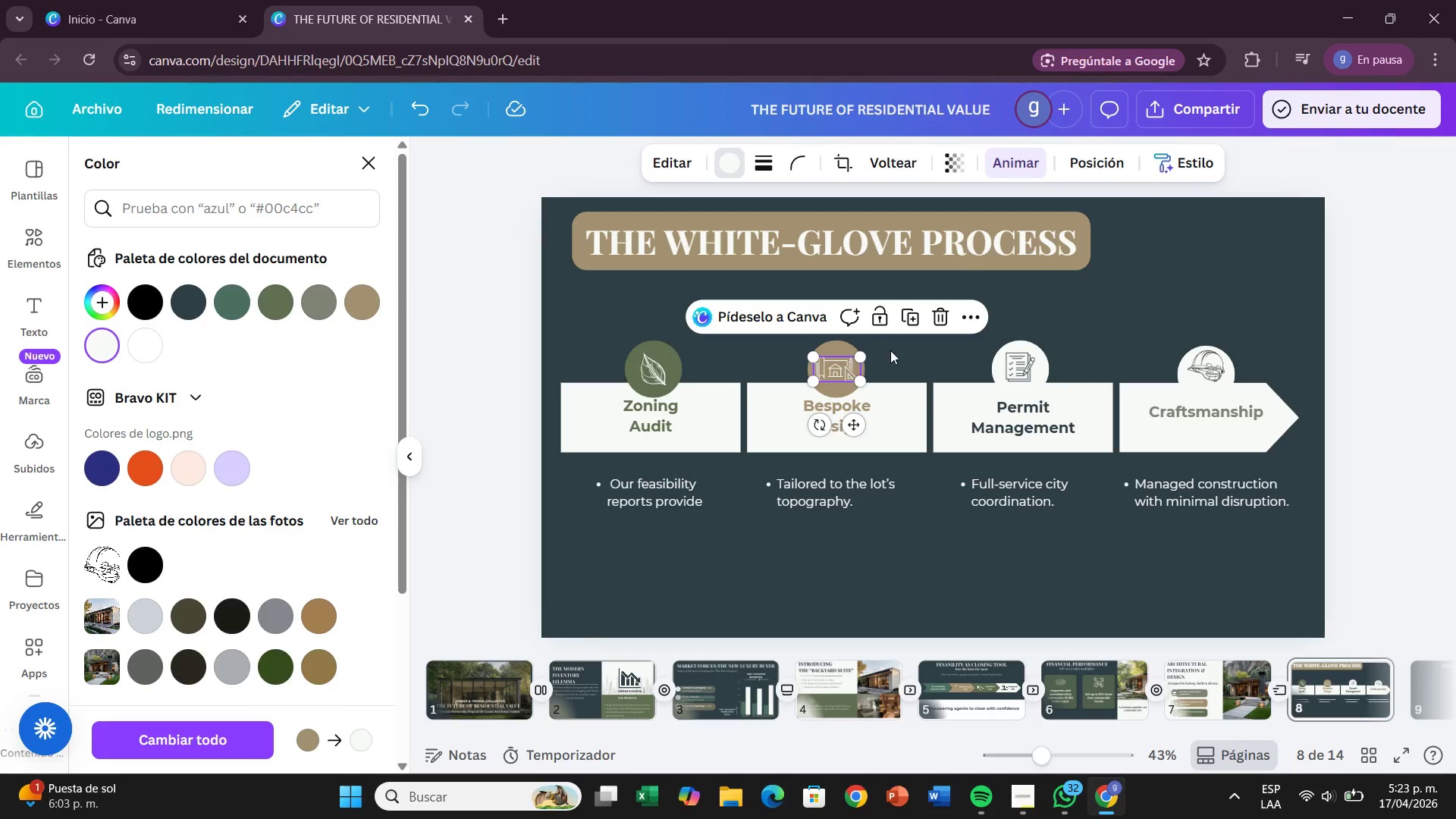 
left_click([929, 350])
 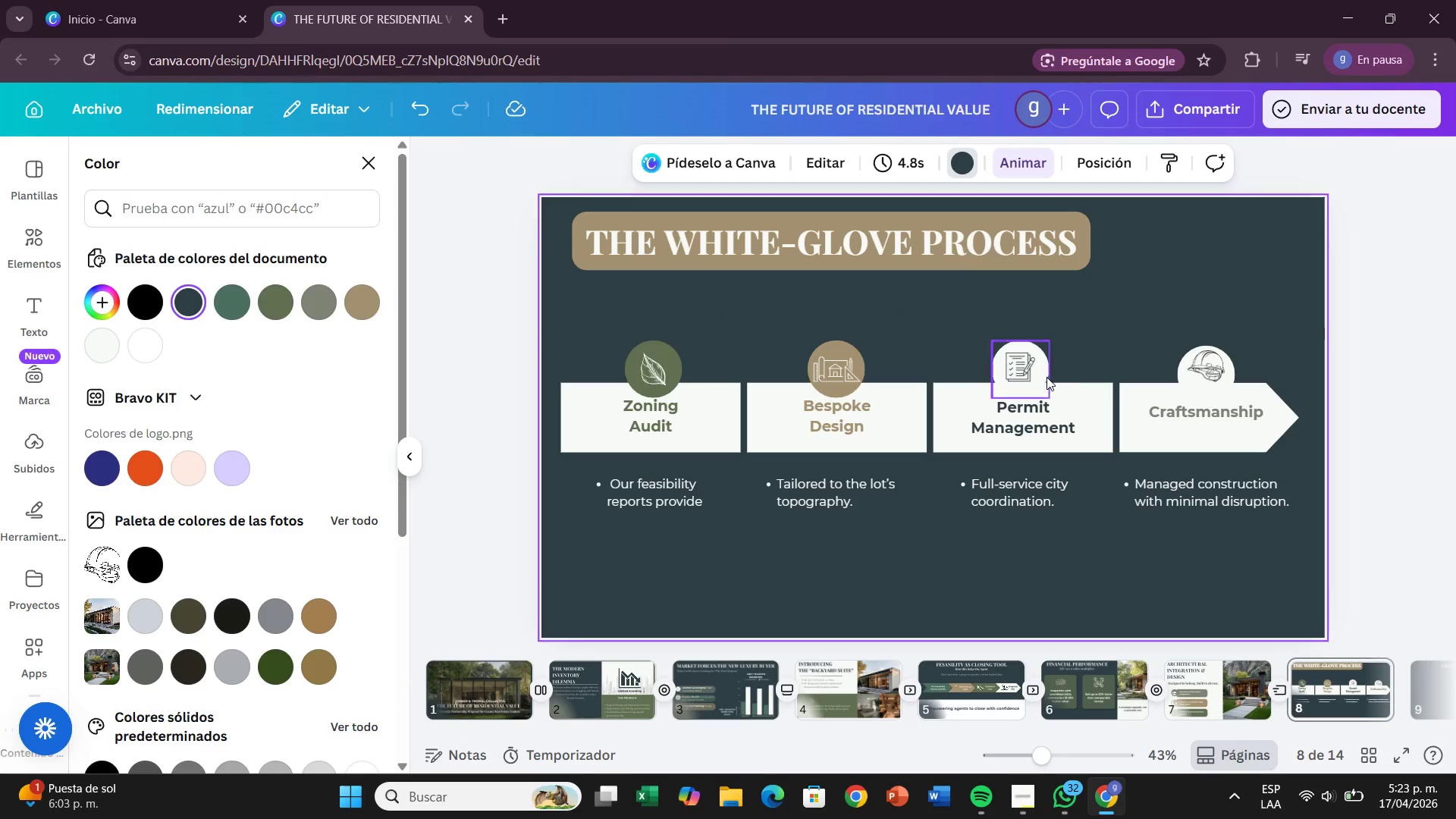 
left_click([1046, 377])
 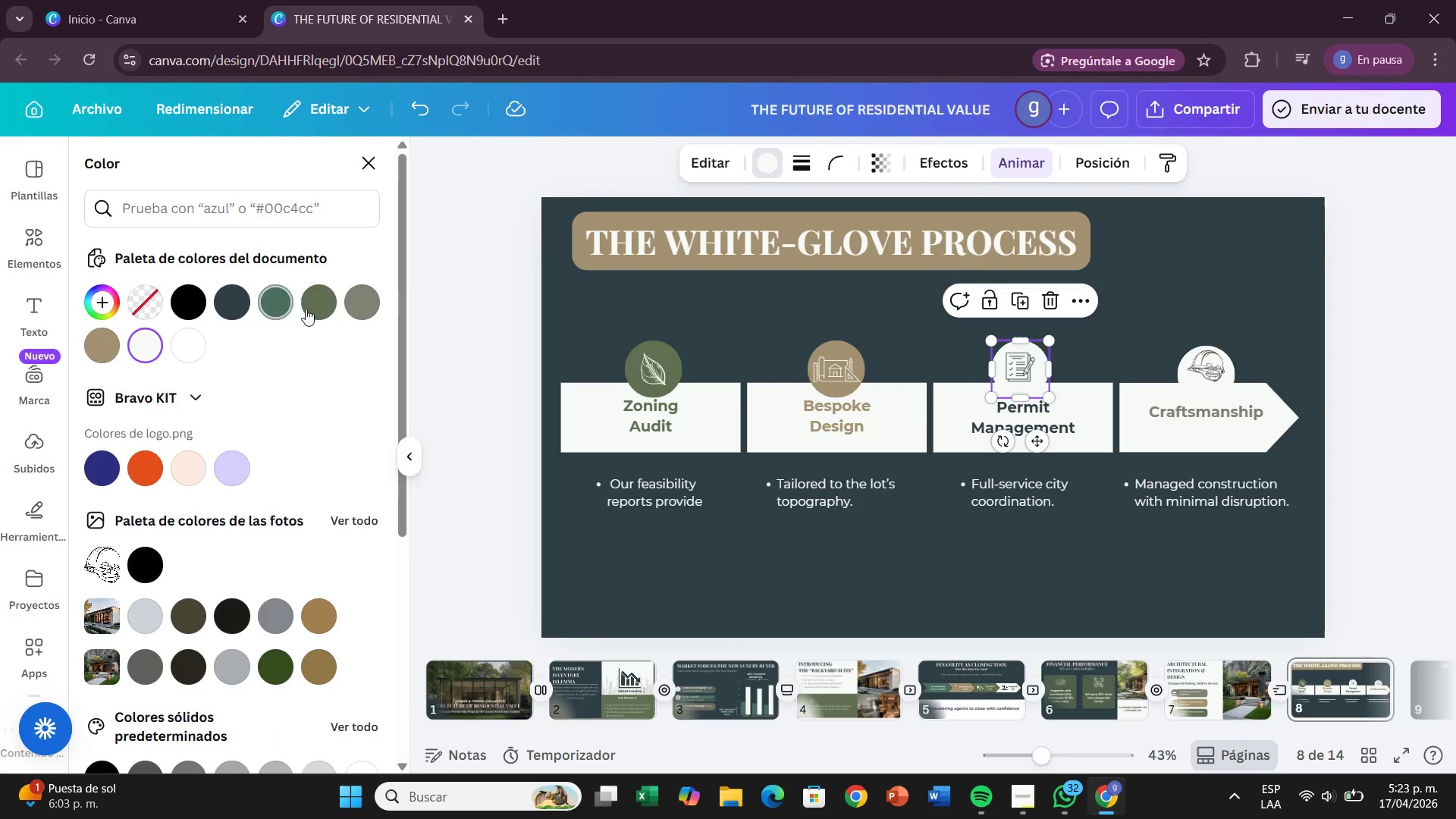 
mouse_move([255, 303])
 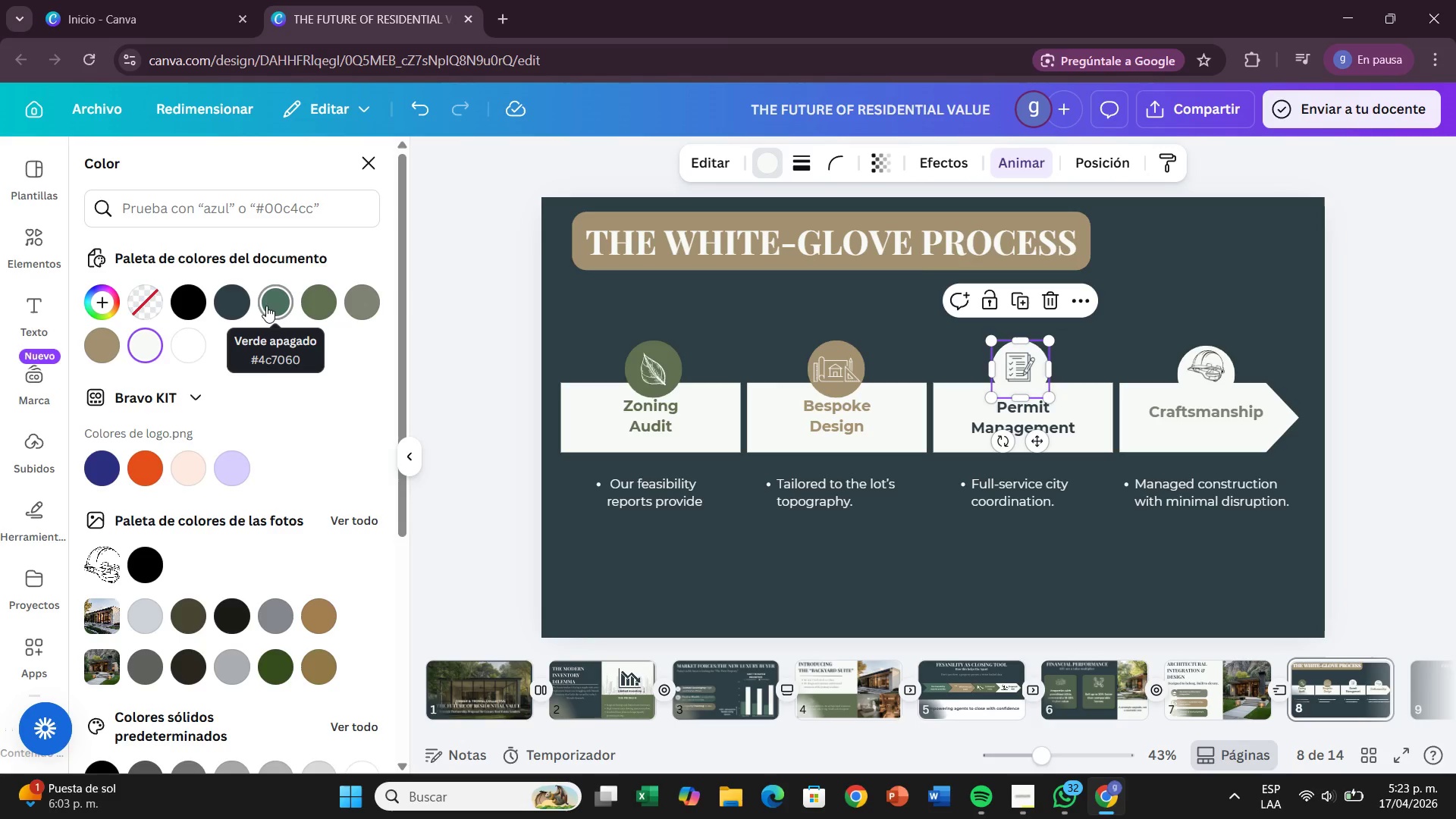 
mouse_move([270, 320])
 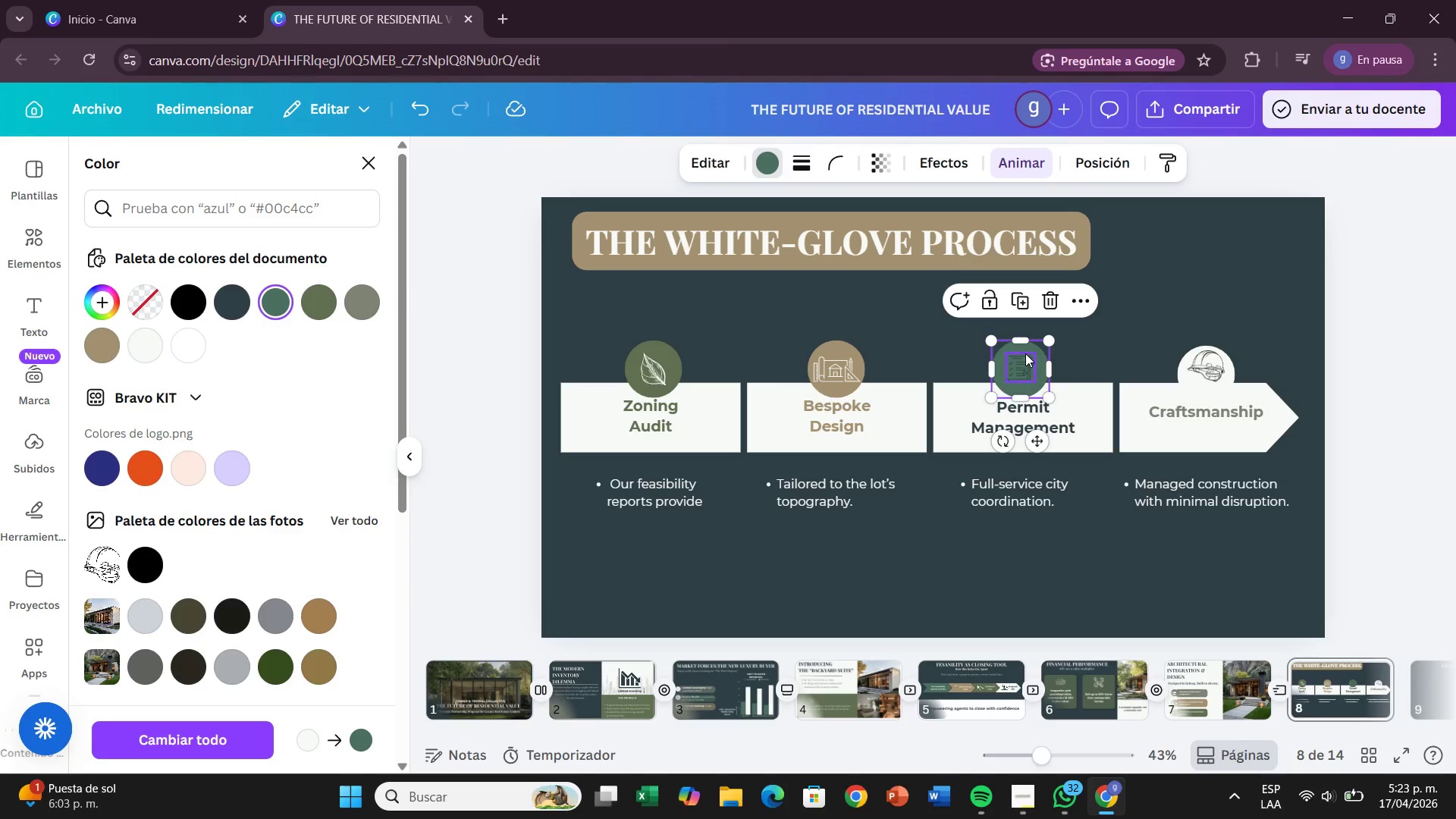 
left_click([1026, 358])
 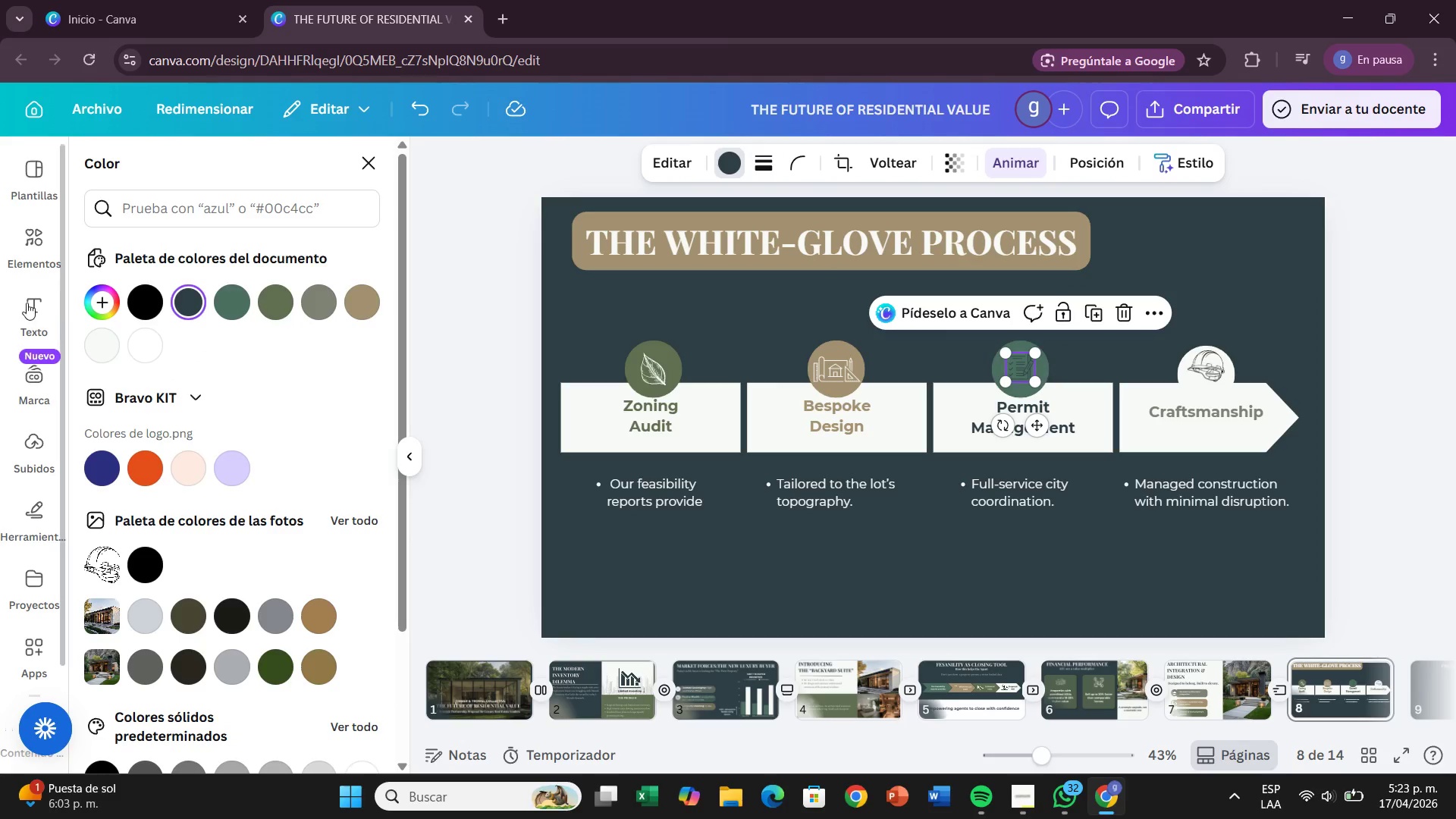 
left_click([107, 338])
 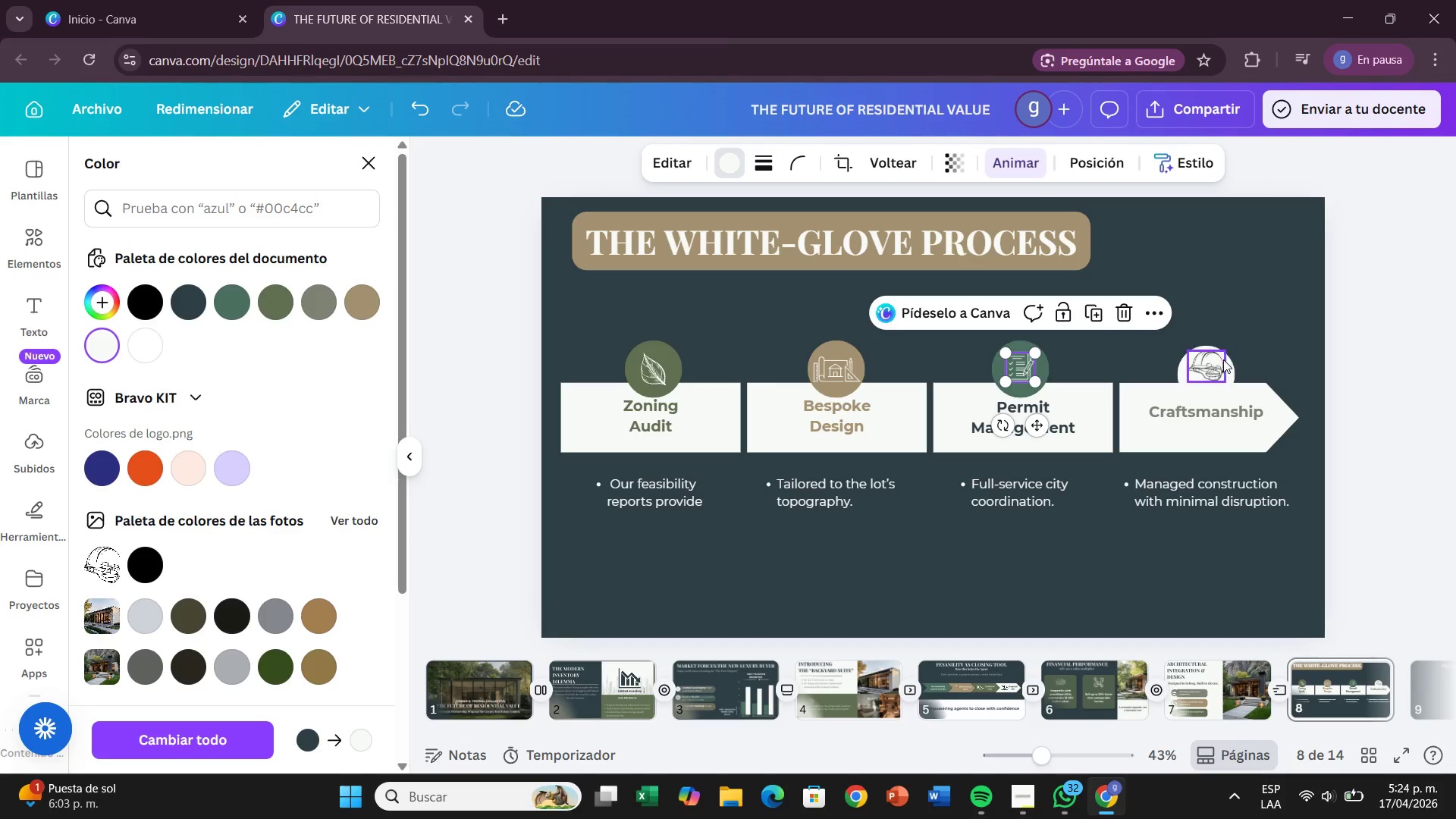 
left_click([1223, 359])
 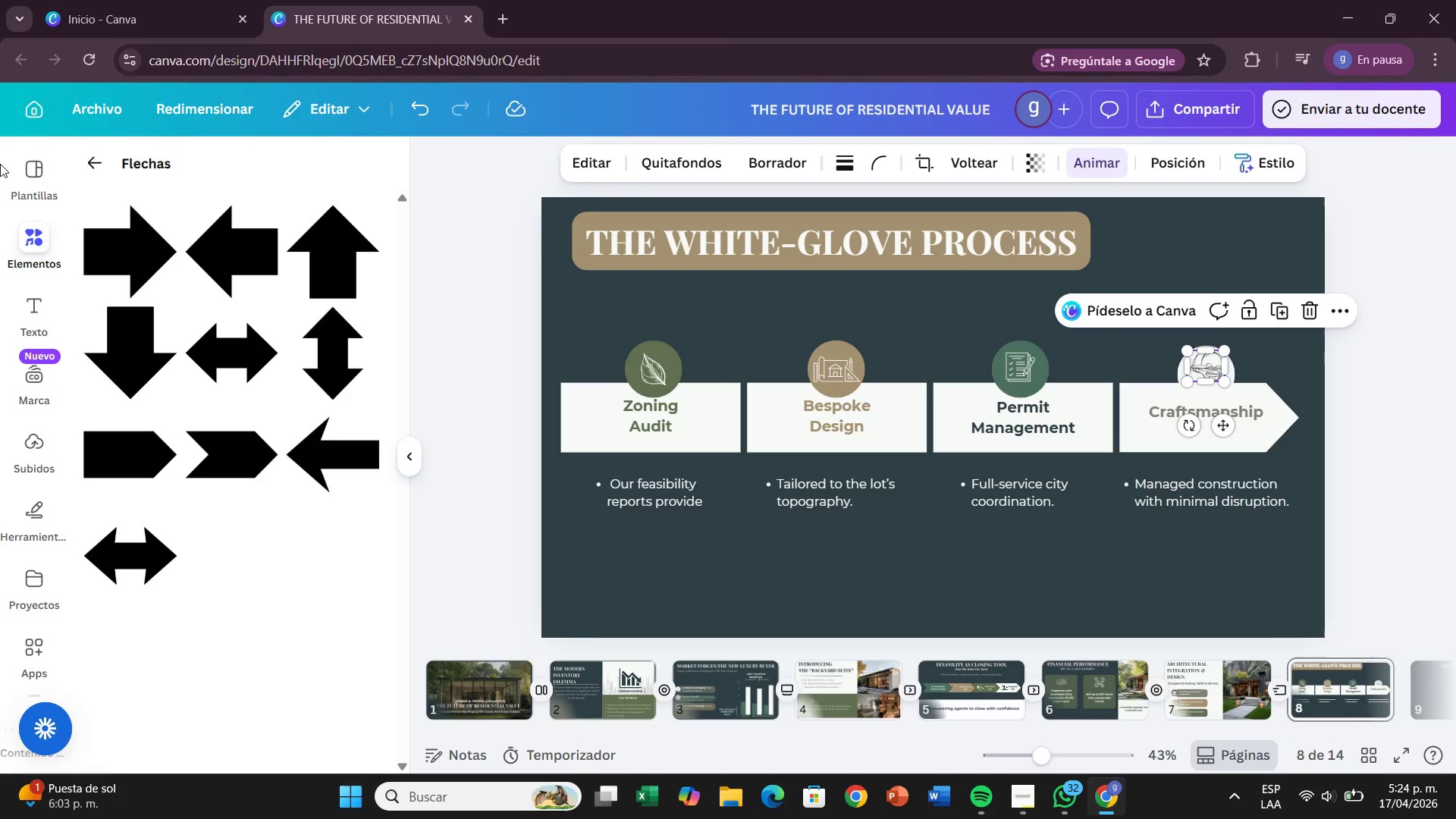 
left_click([109, 164])
 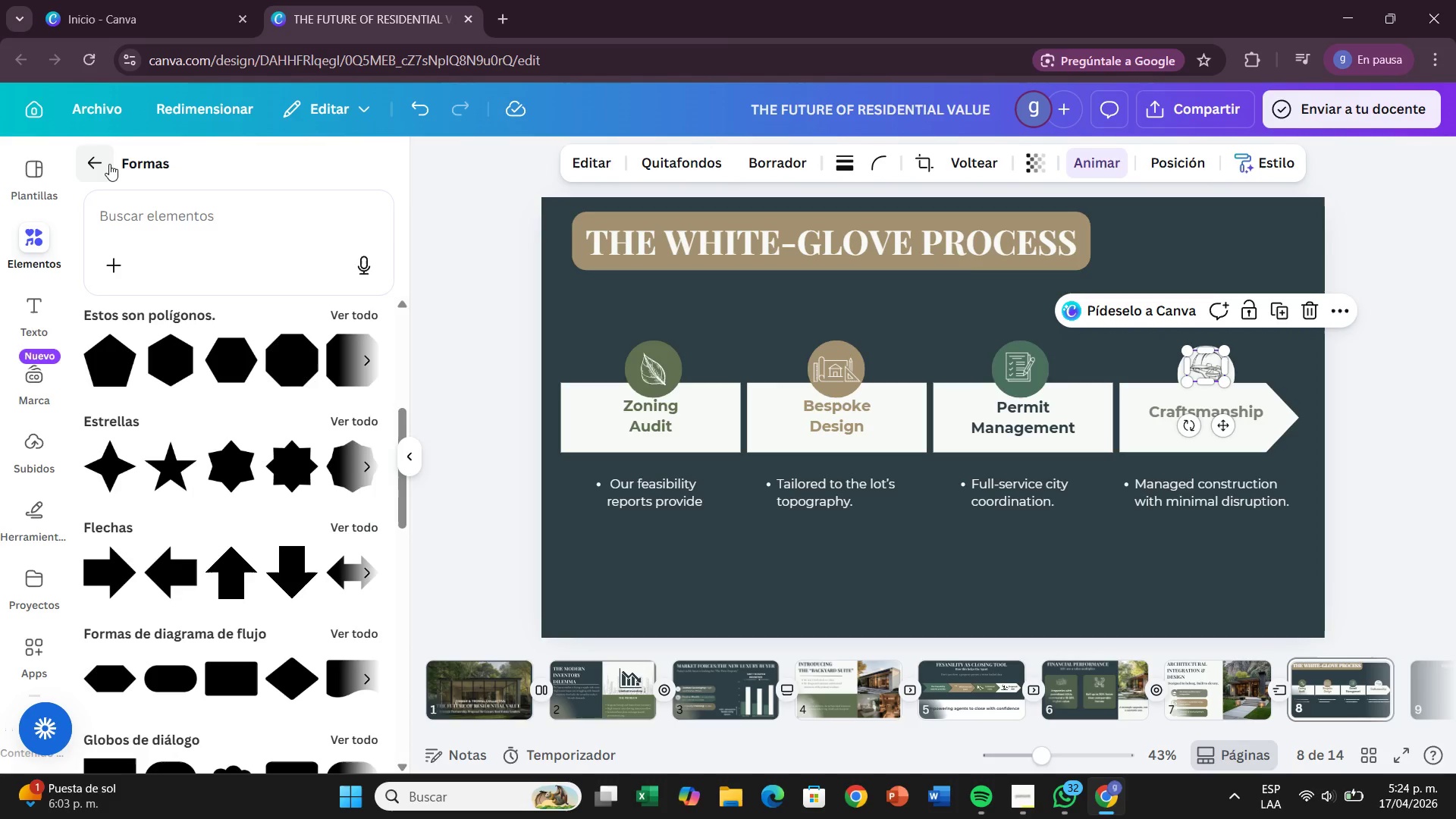 
left_click([109, 164])
 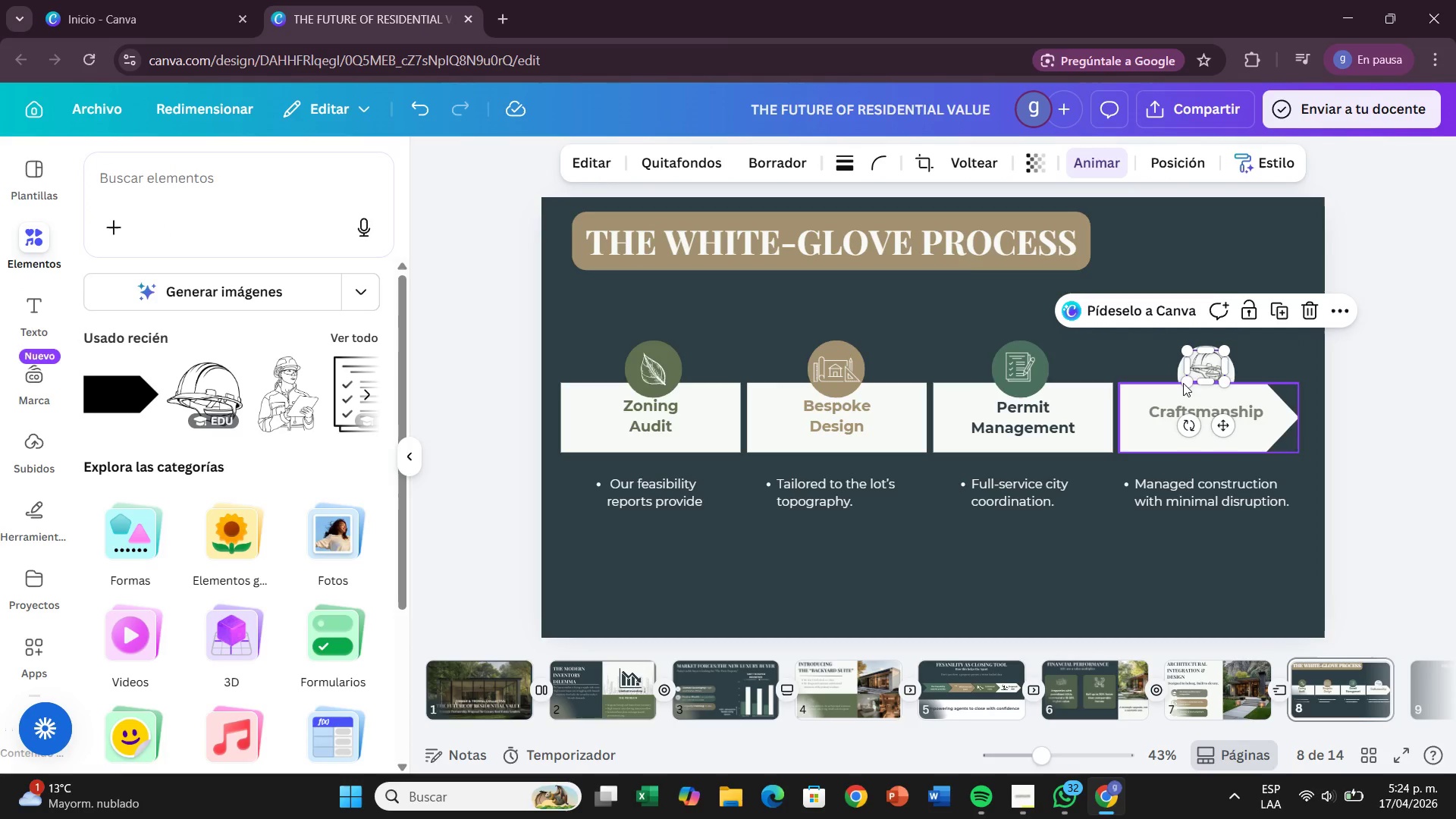 
left_click([1401, 359])
 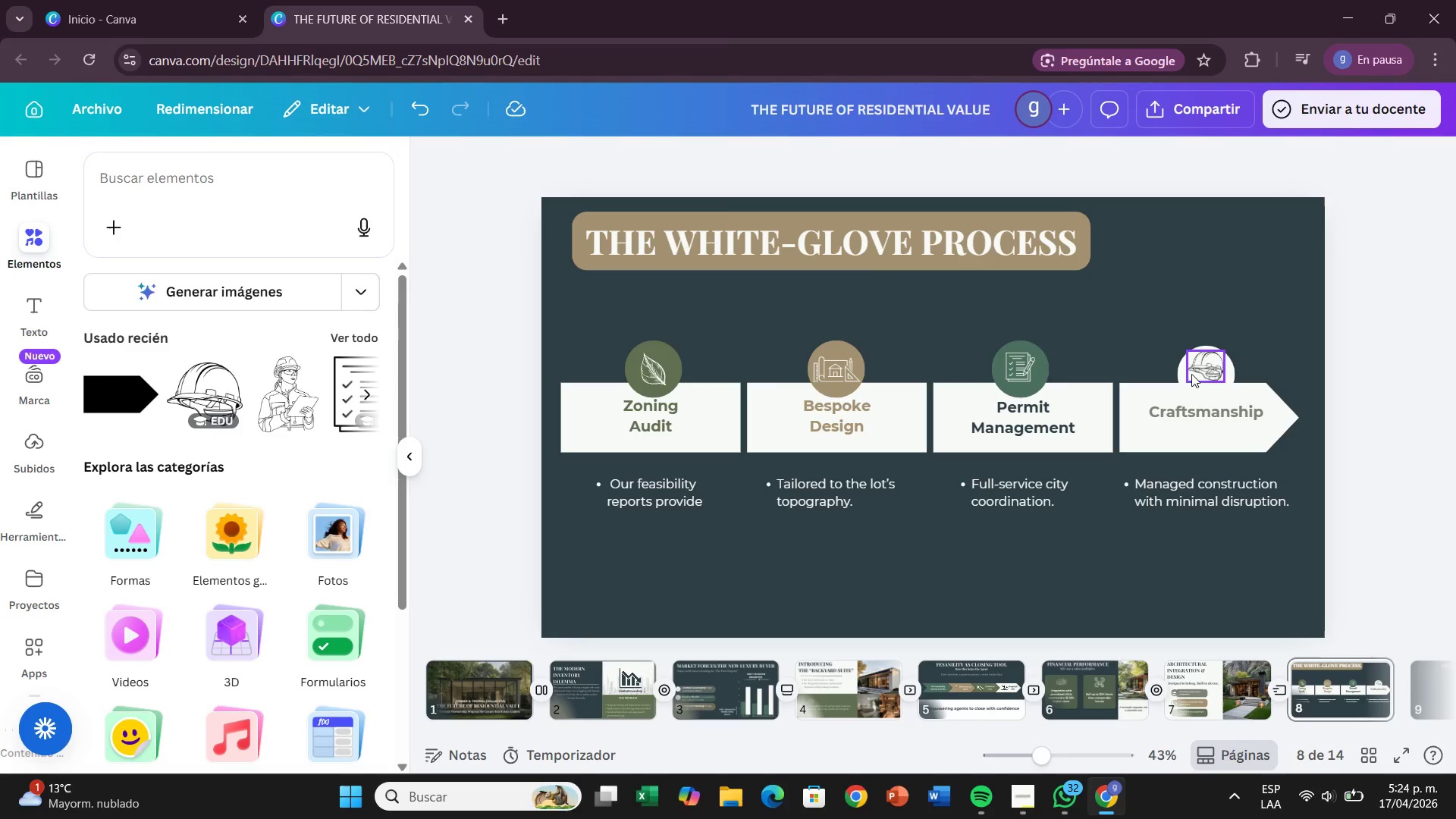 
left_click([1182, 367])
 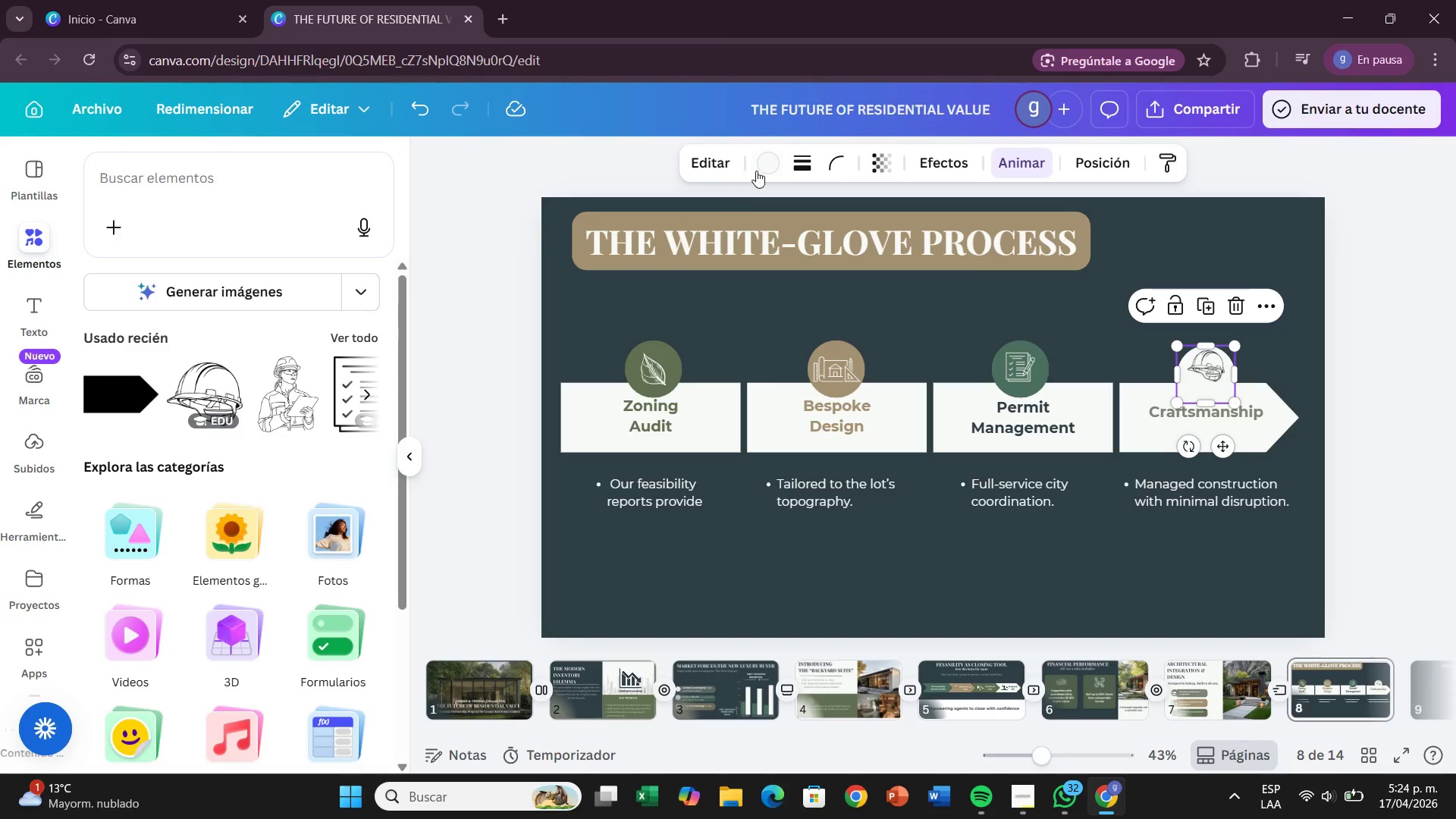 
left_click([758, 166])
 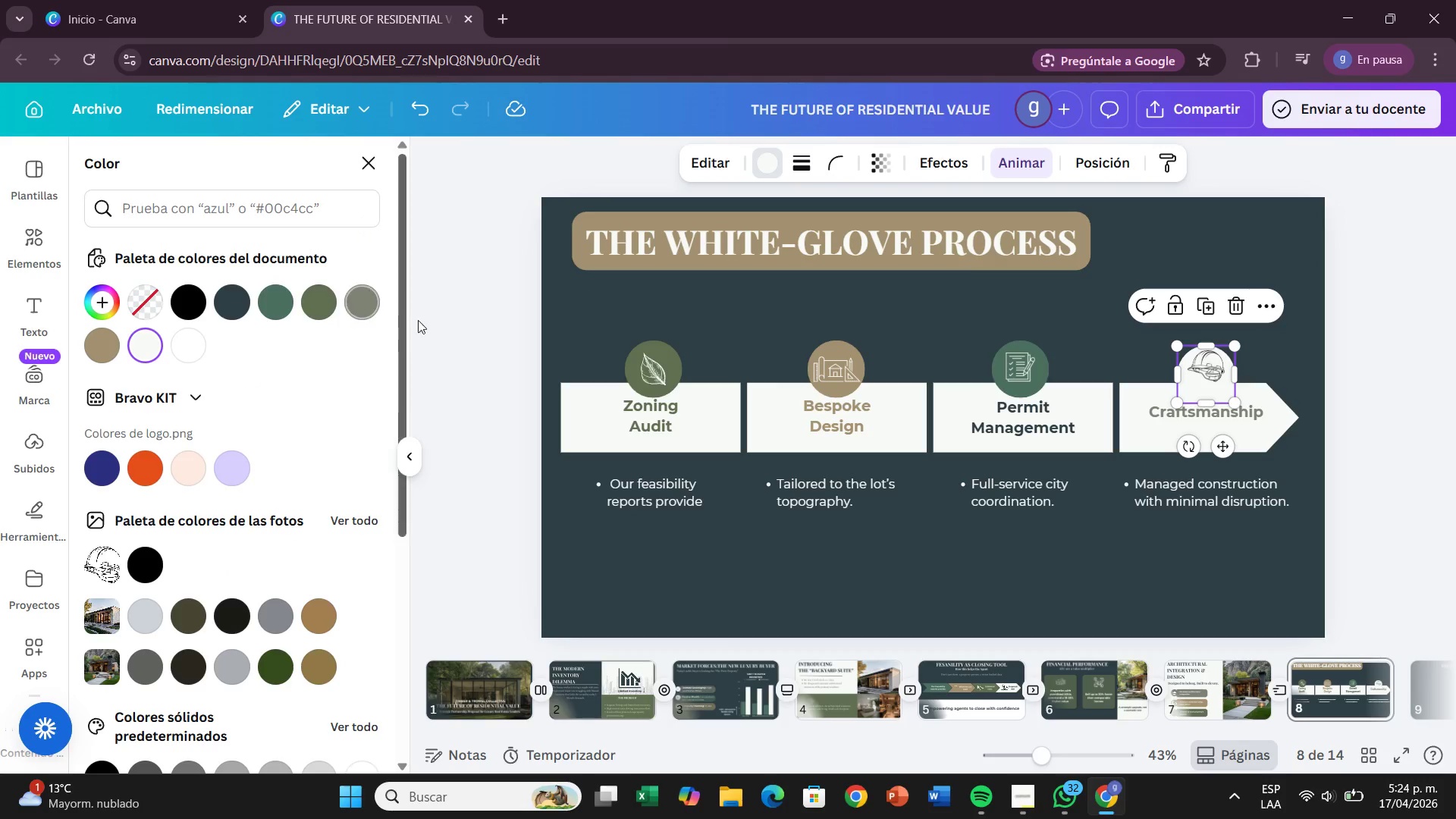 
left_click([356, 289])
 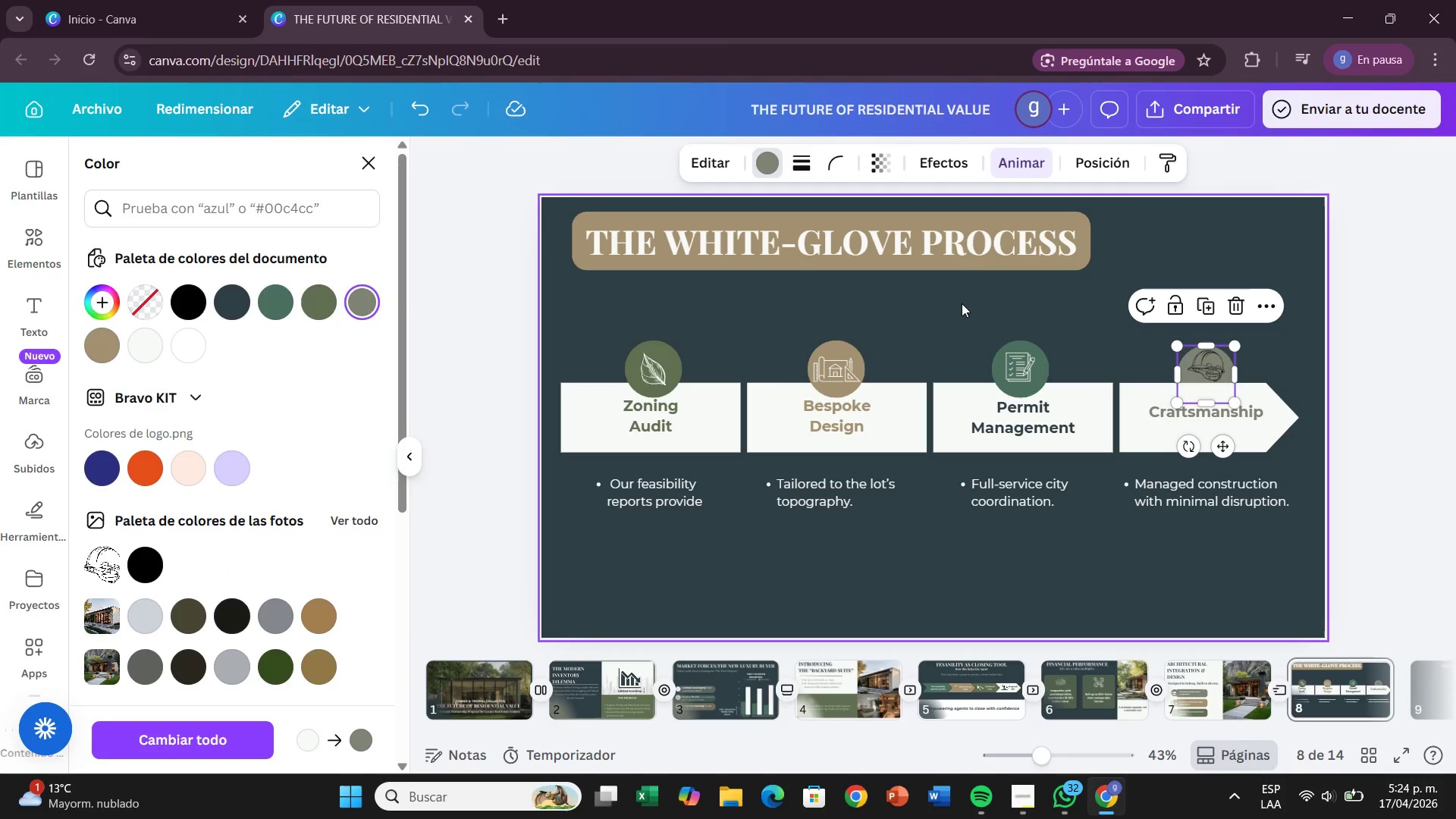 
wait(5.23)
 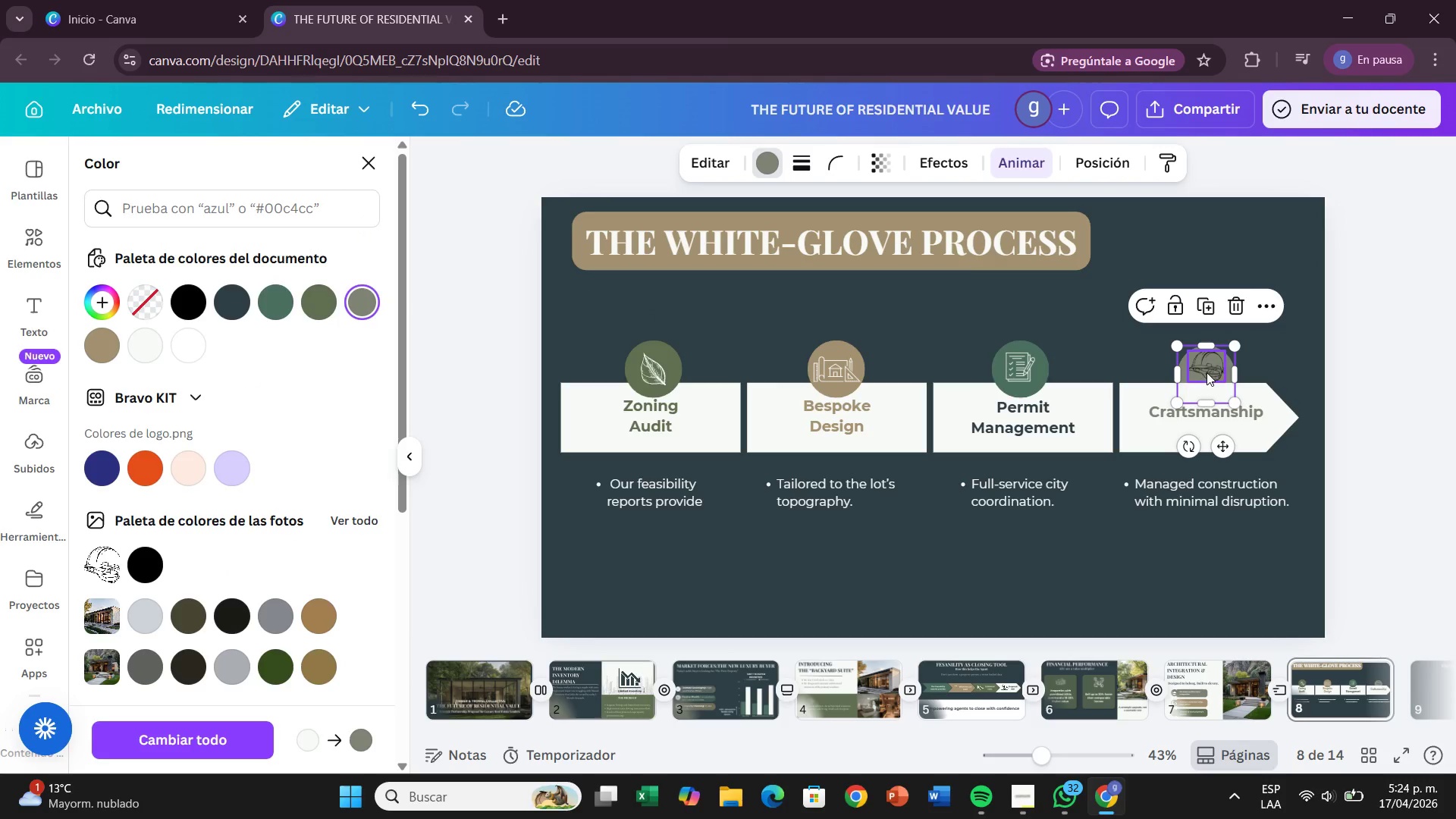 
left_click([1106, 162])
 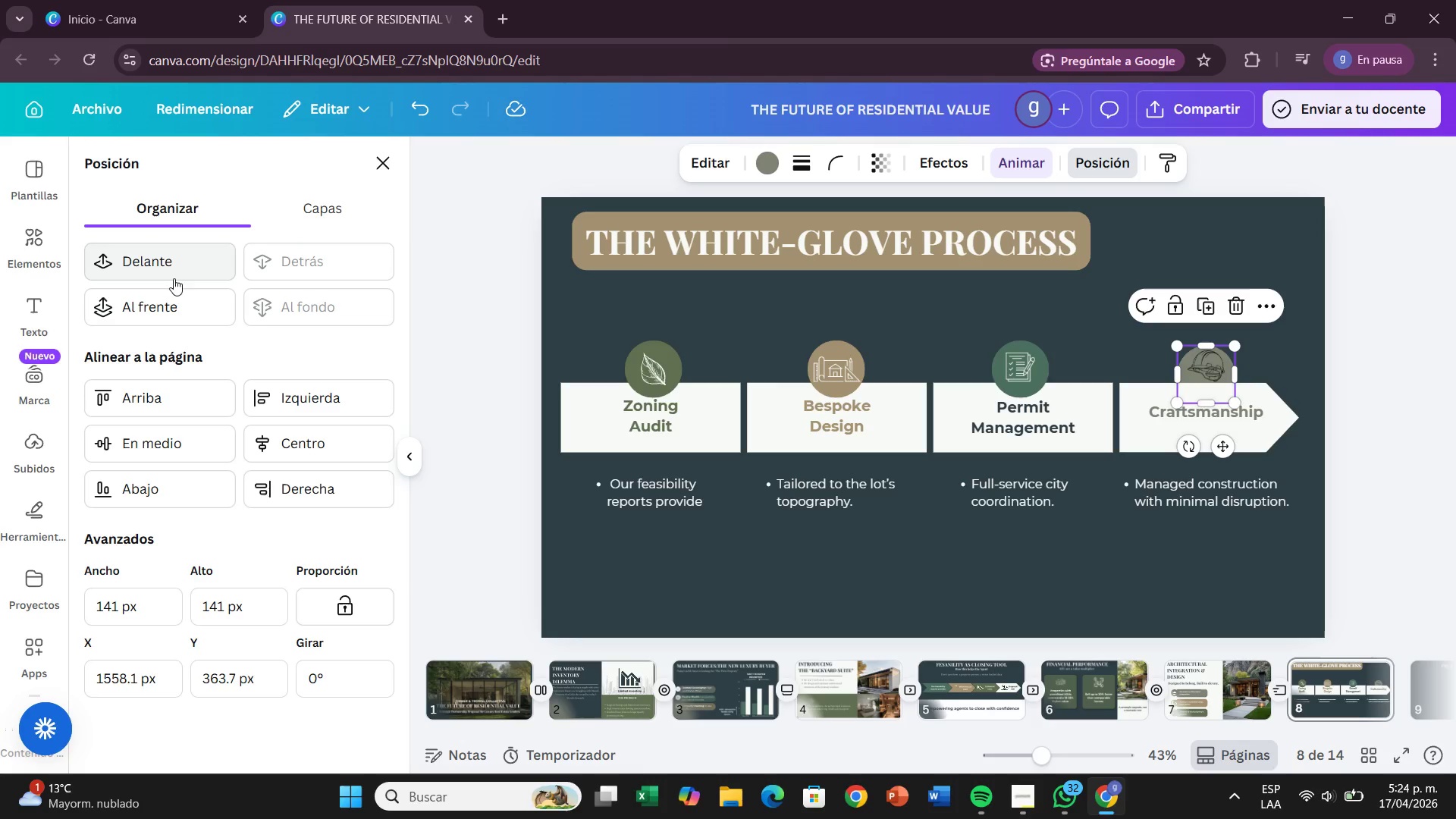 
left_click([193, 310])
 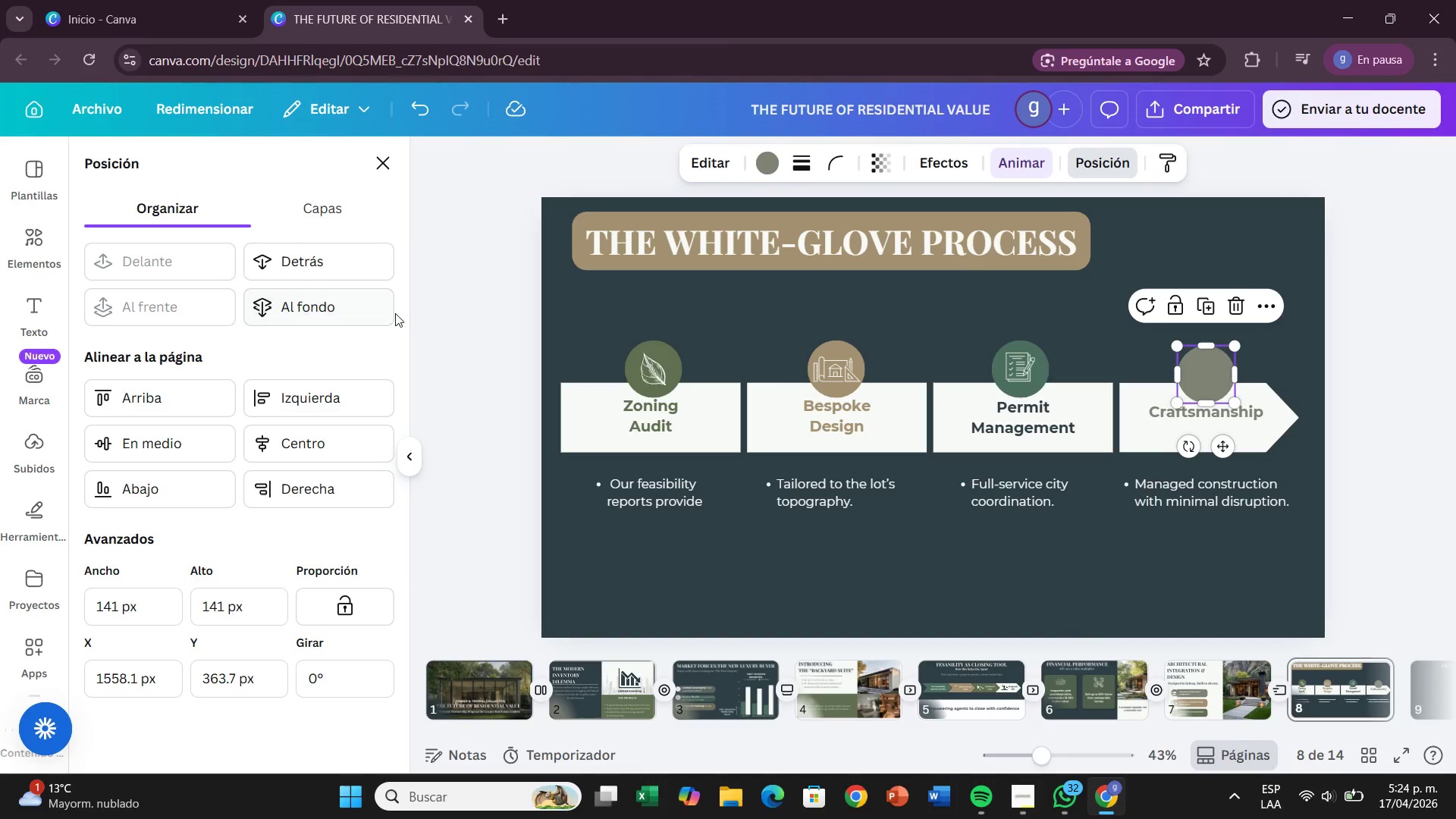 
left_click([347, 246])
 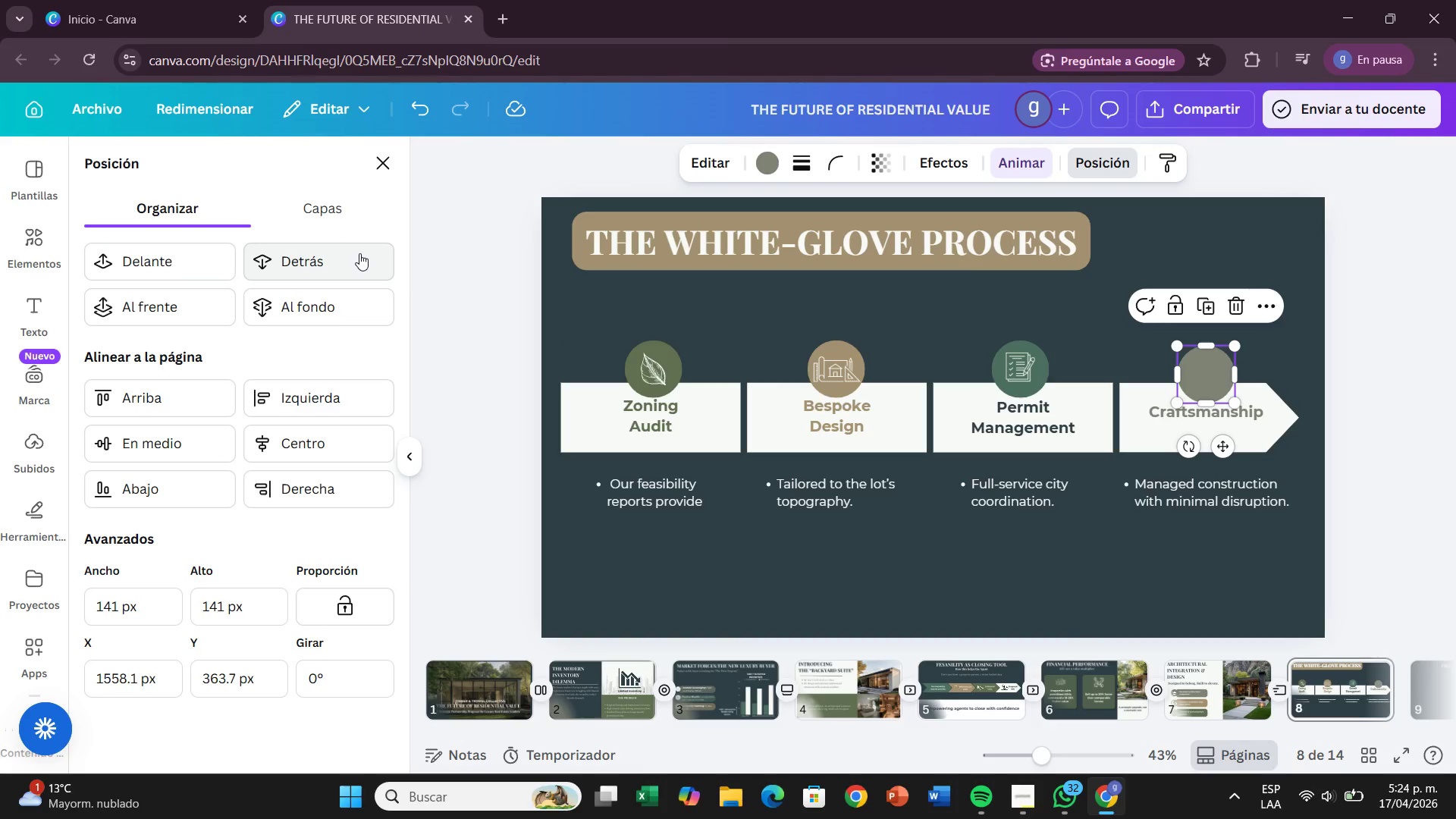 
left_click([359, 253])
 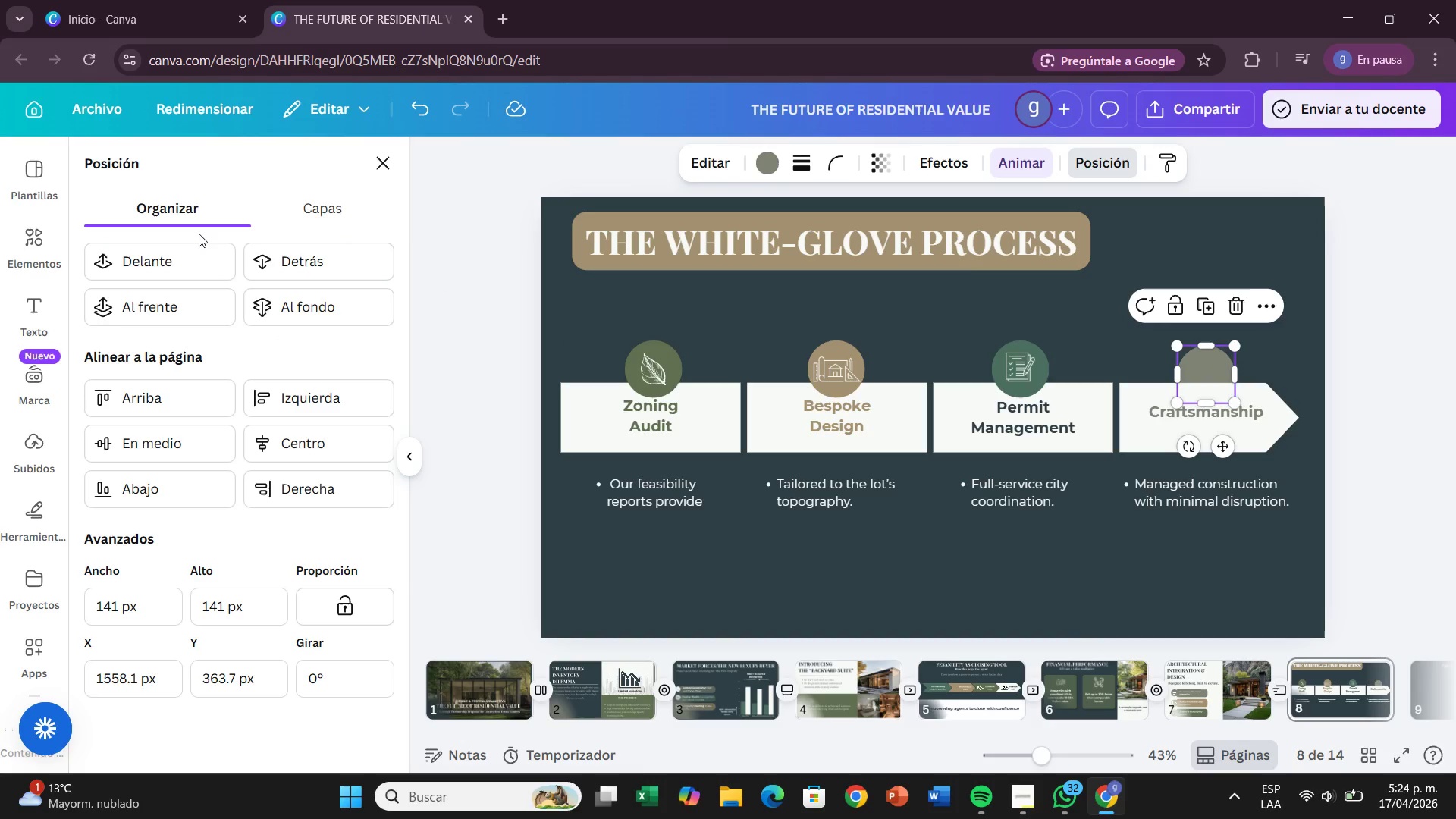 
left_click([199, 247])
 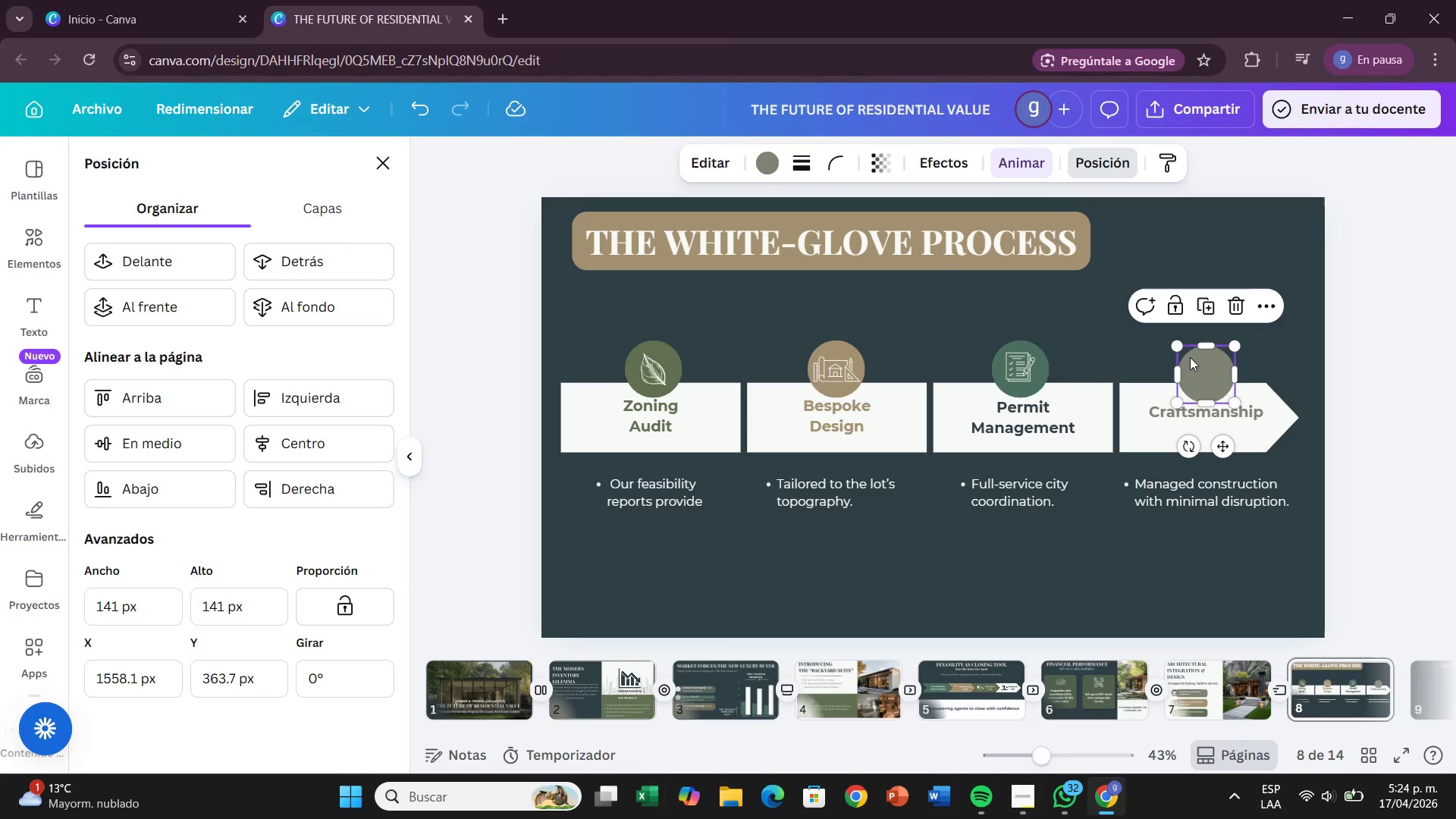 
left_click([1455, 375])
 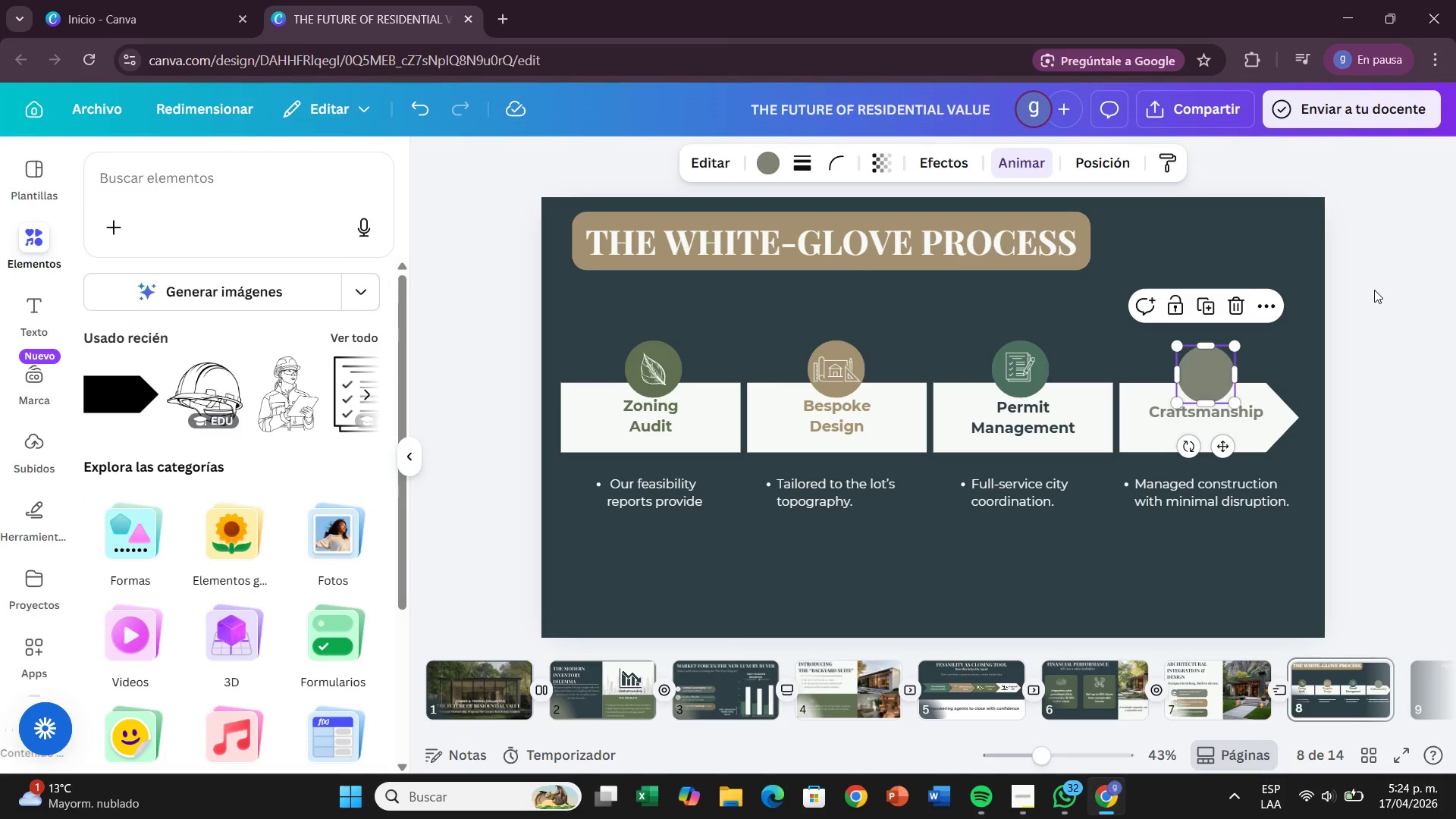 
left_click([1374, 290])
 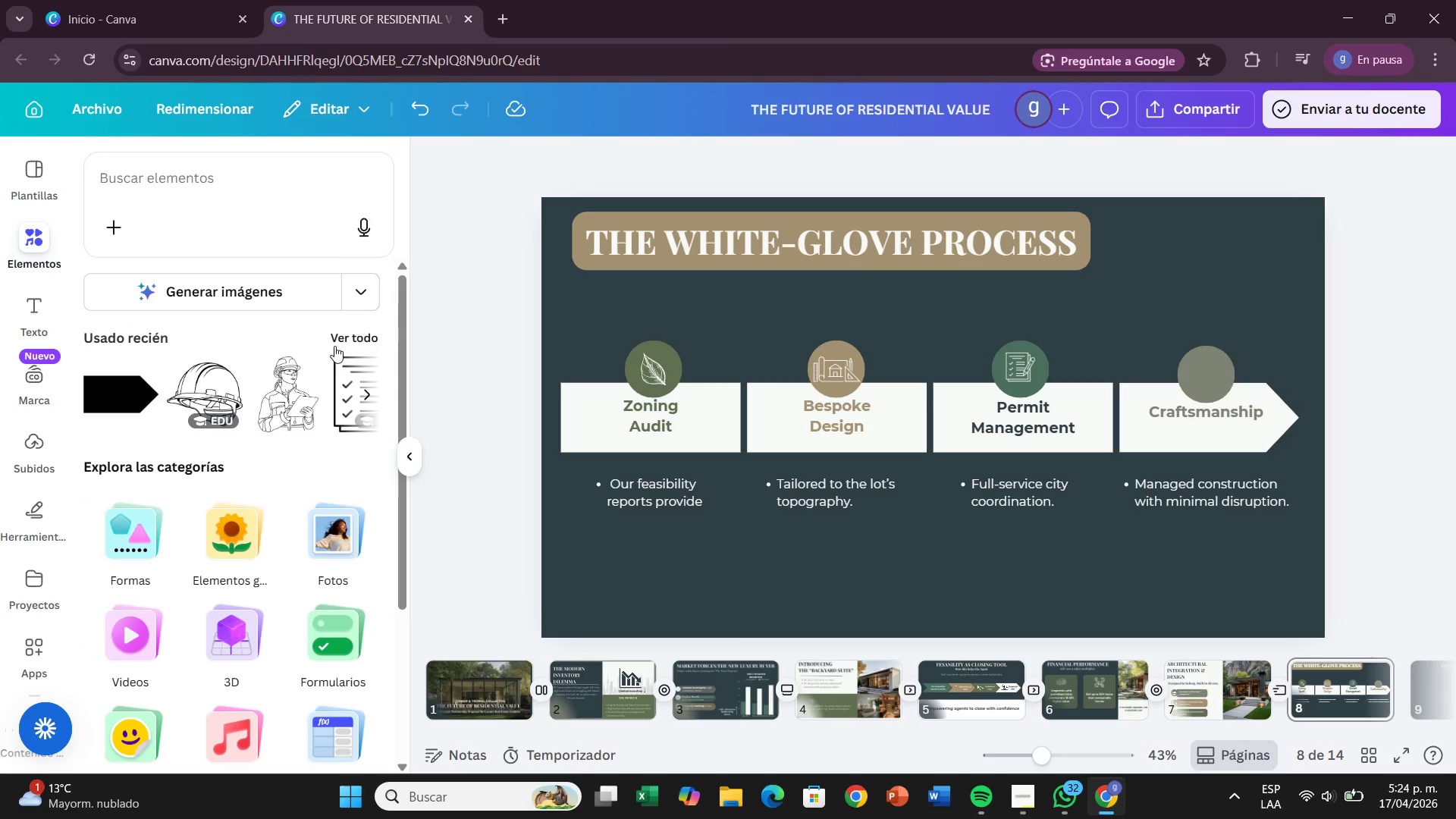 
left_click([263, 206])
 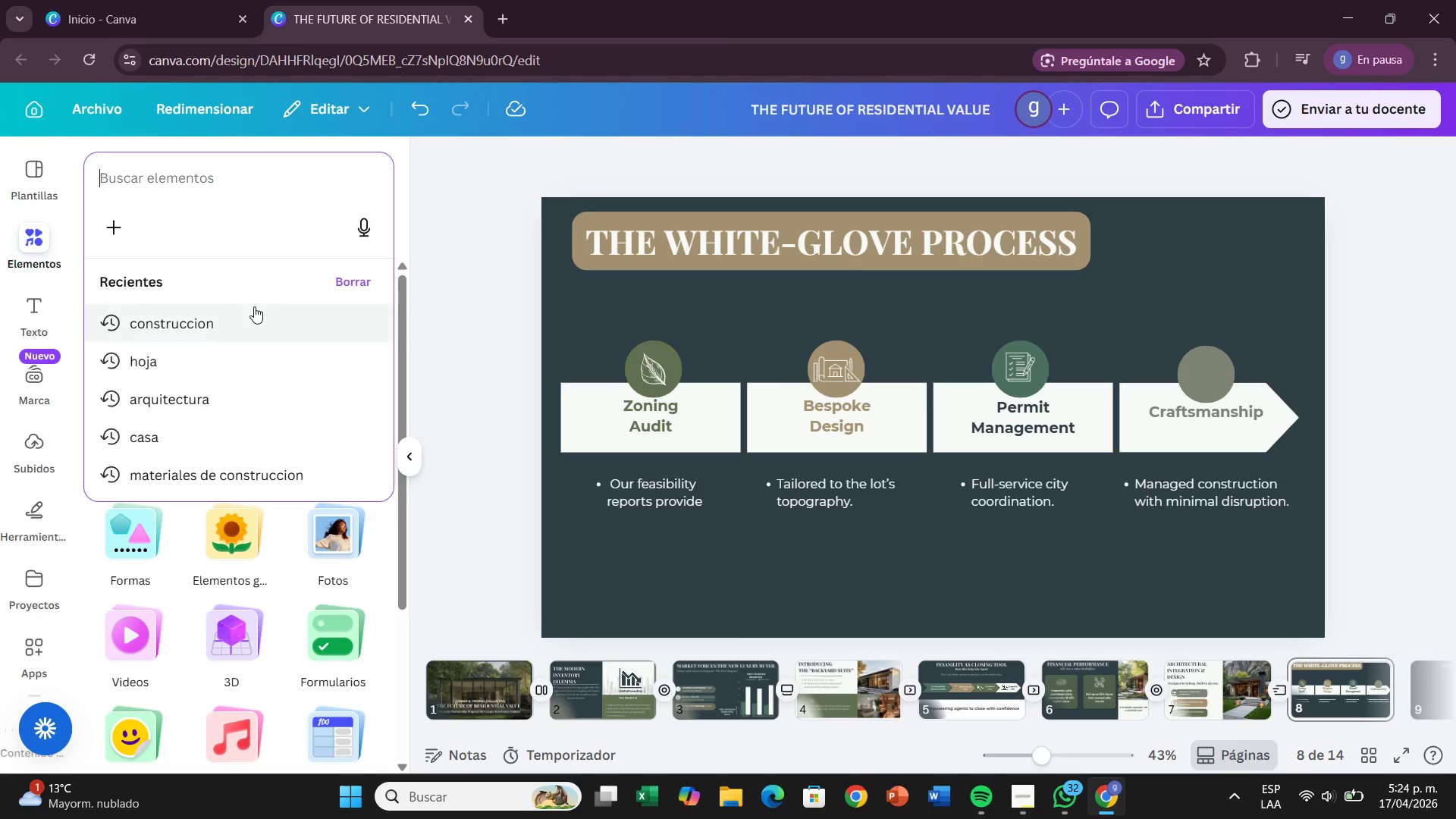 
left_click([256, 315])
 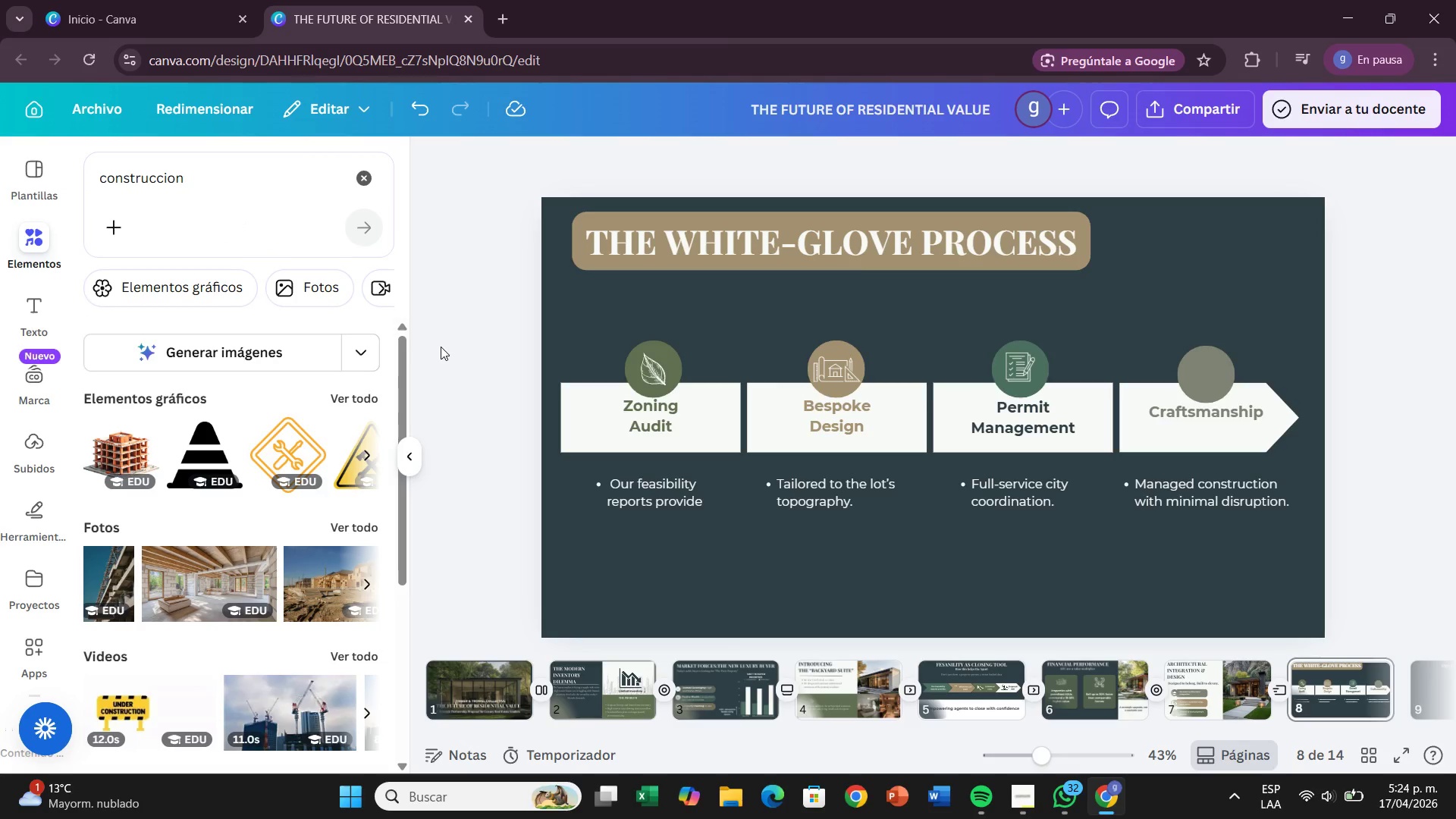 
wait(8.45)
 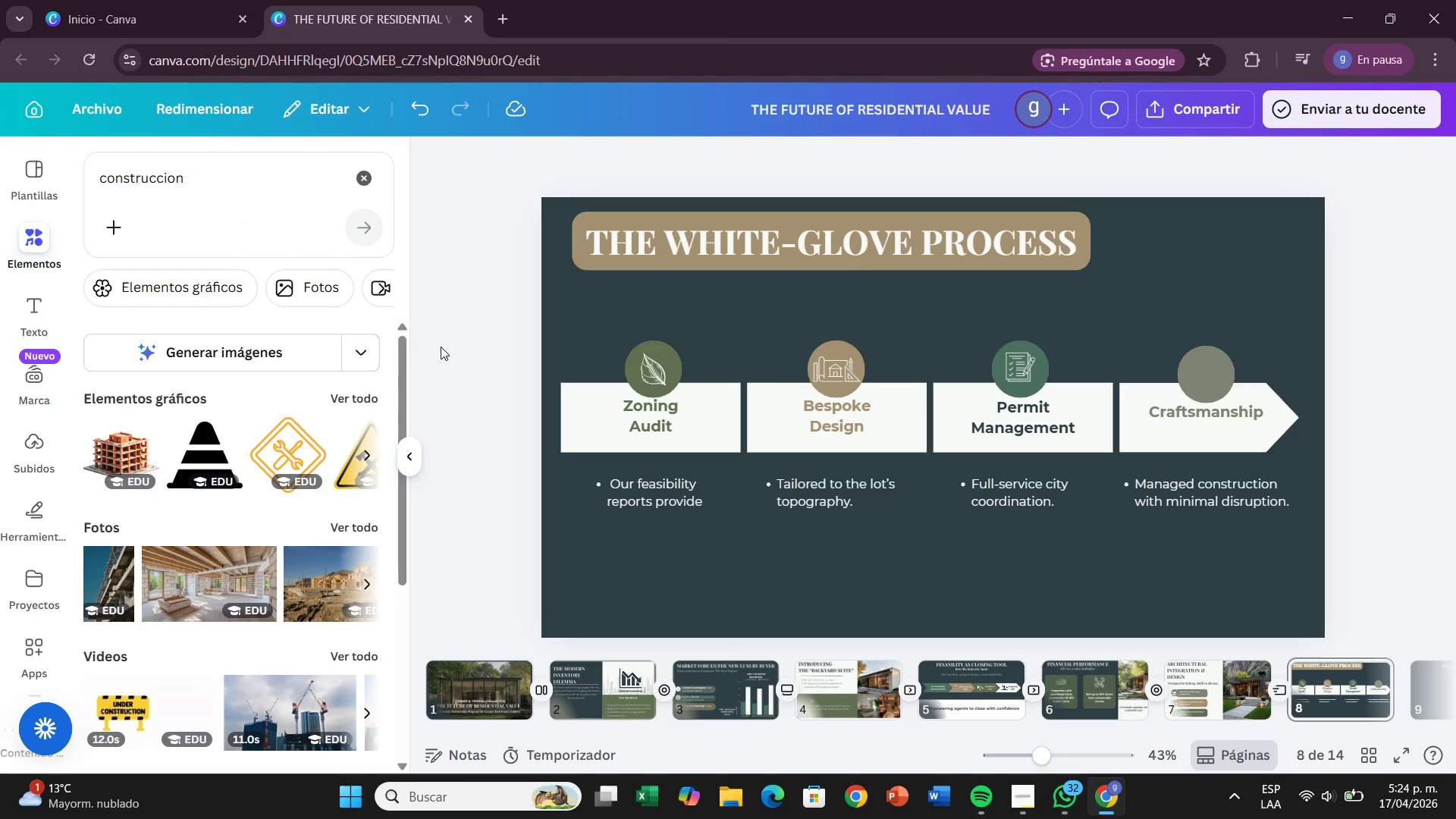 
left_click([367, 394])
 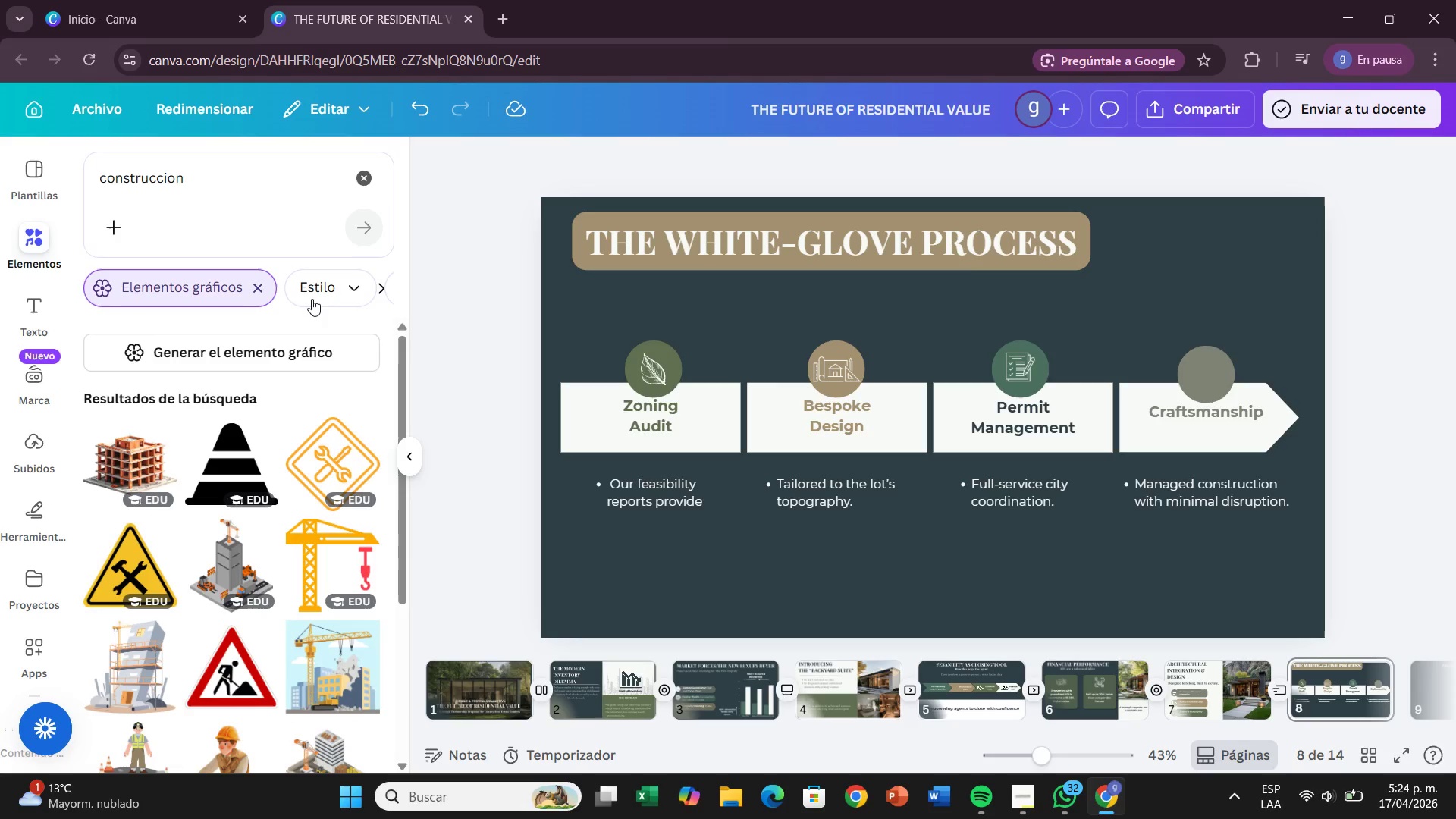 
left_click([316, 293])
 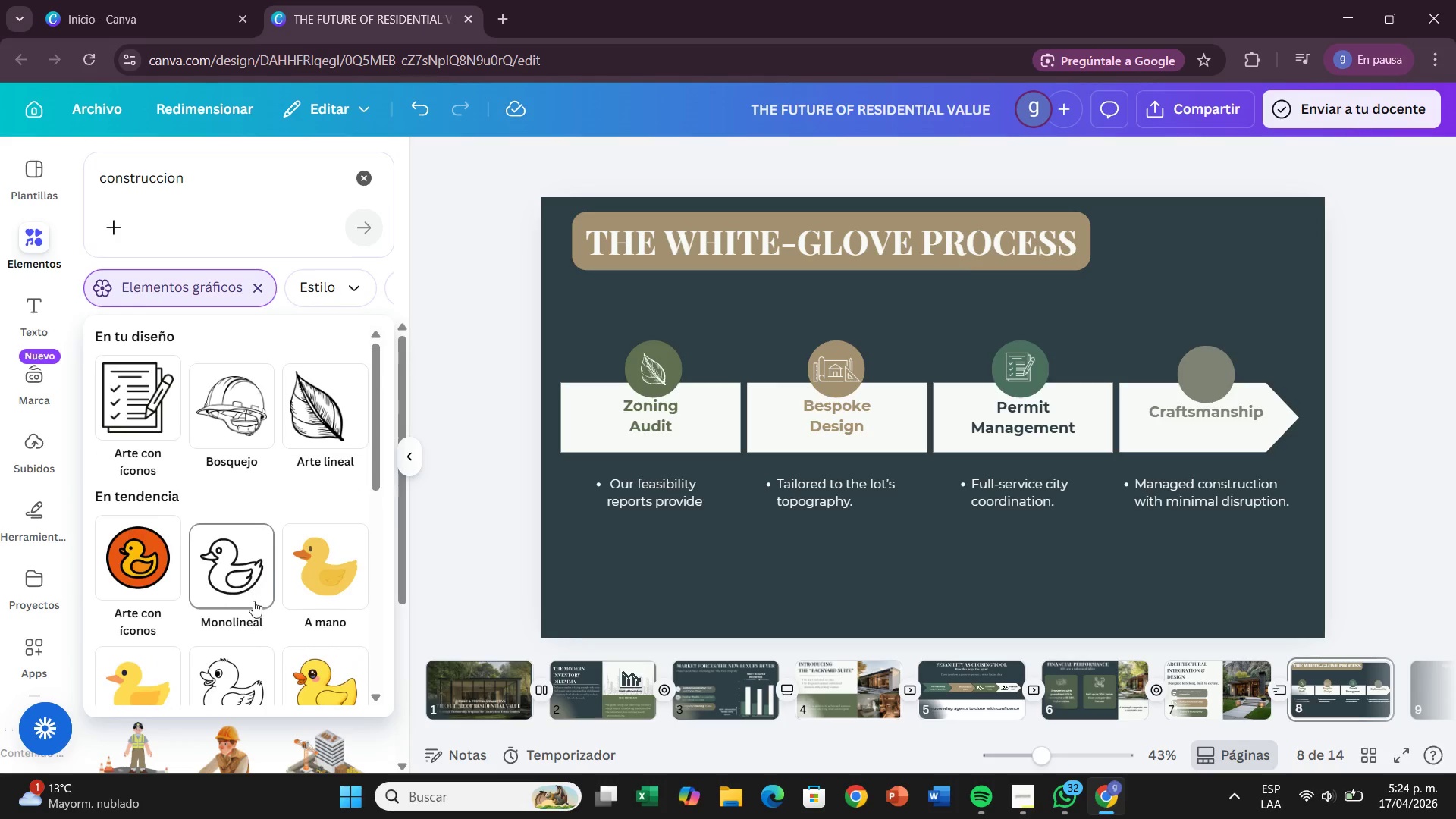 
left_click([237, 648])
 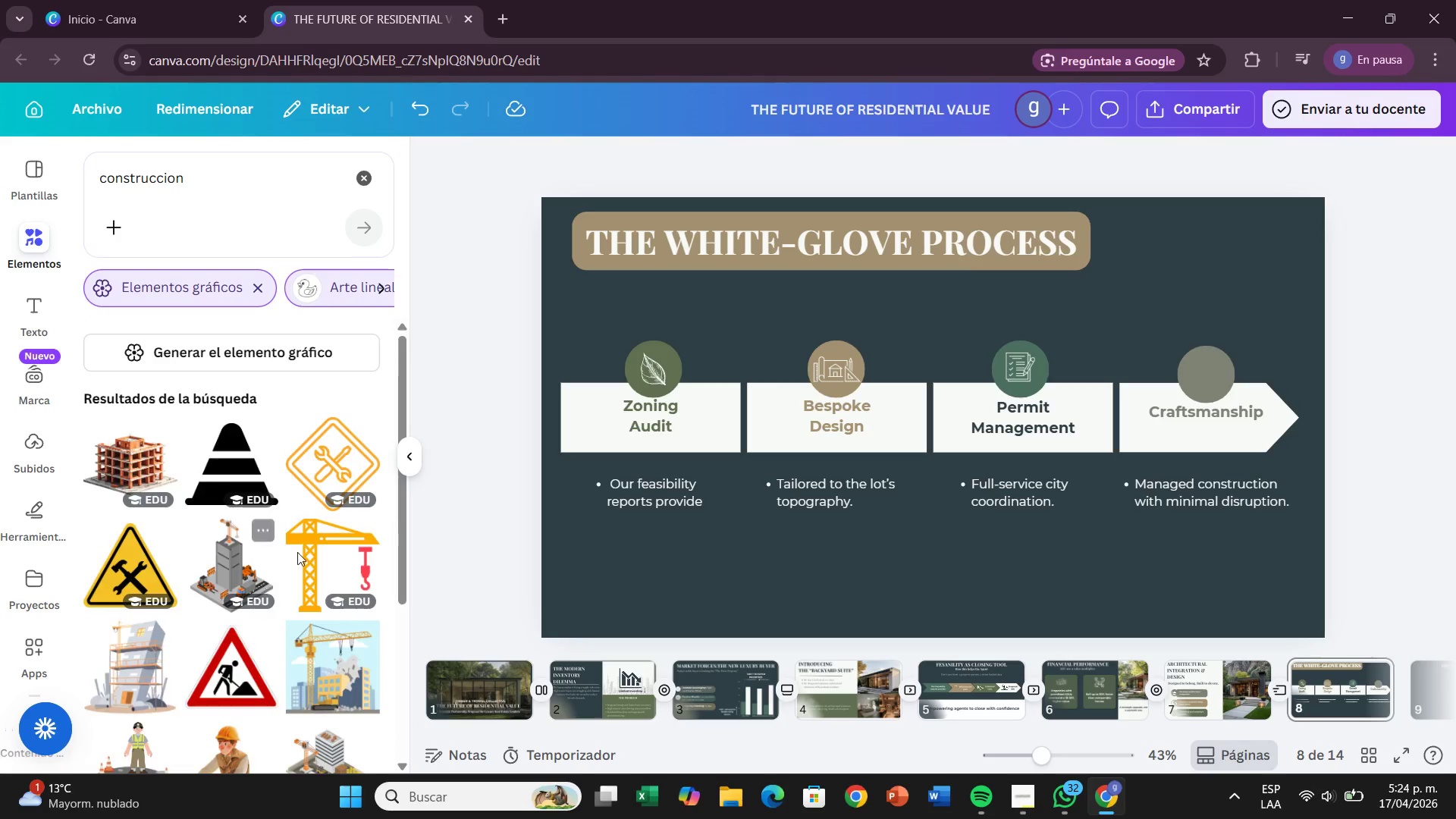 
scroll: coordinate [297, 498], scroll_direction: down, amount: 7.0
 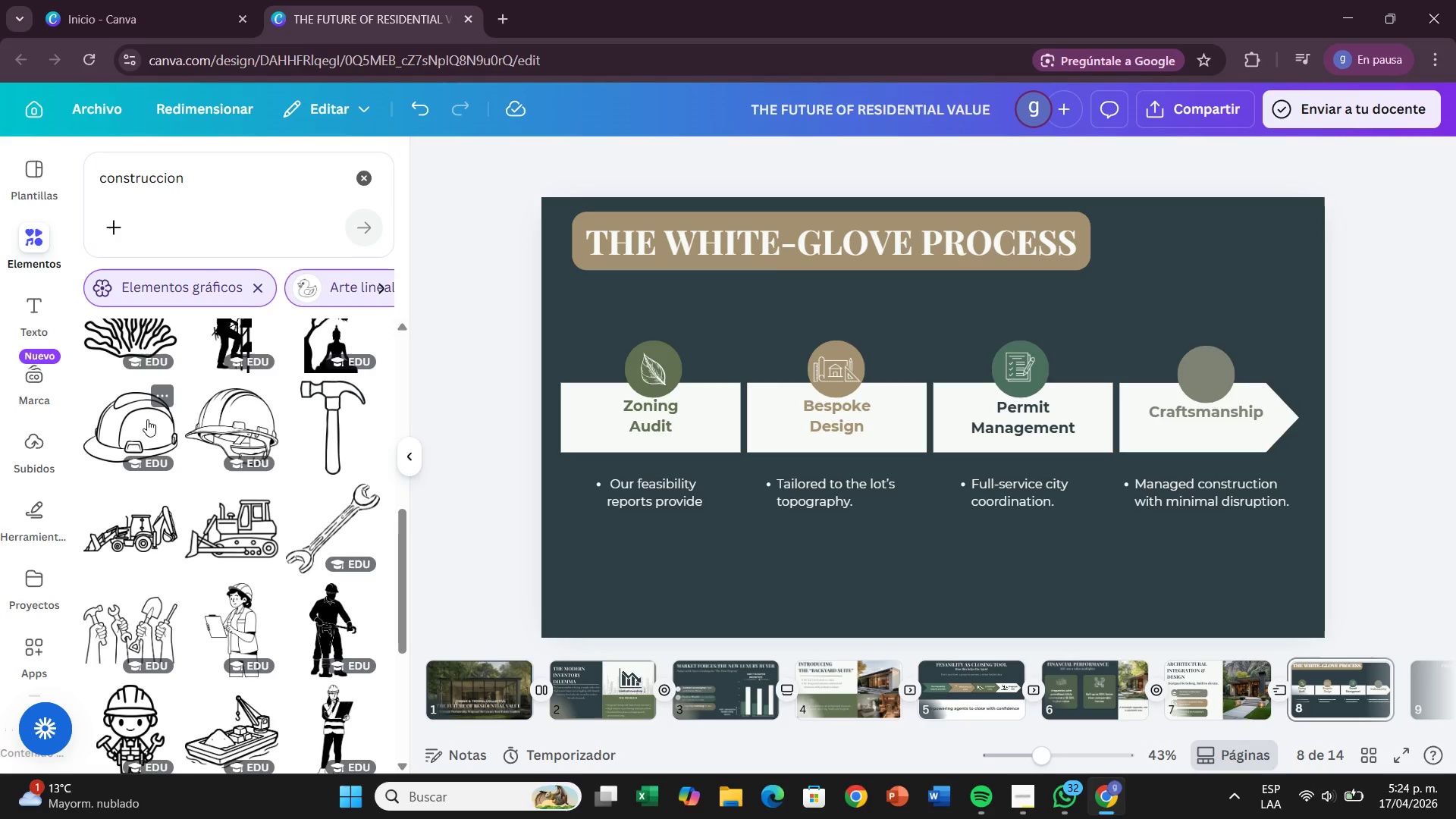 
left_click_drag(start_coordinate=[147, 419], to_coordinate=[1157, 353])
 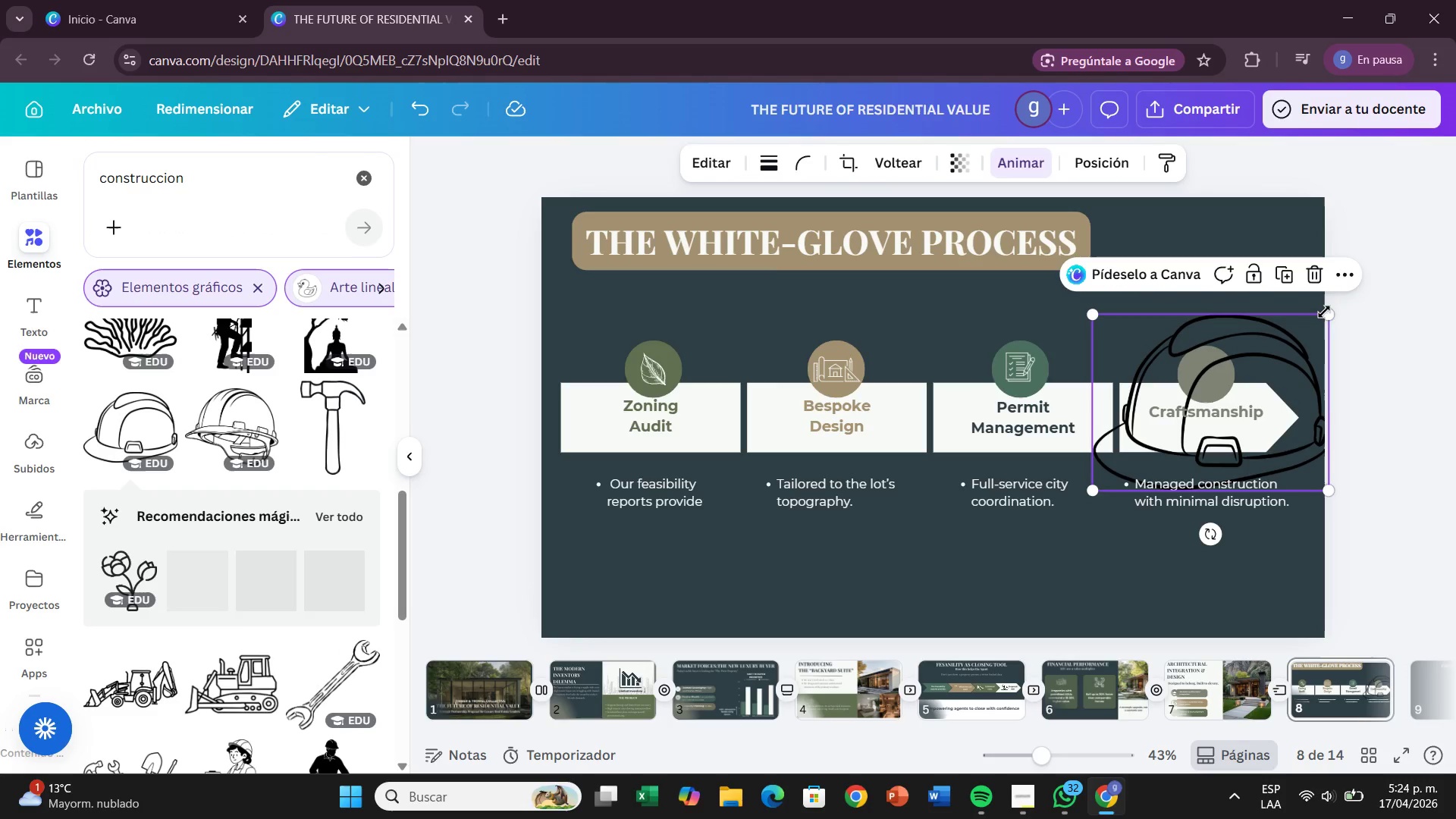 
left_click_drag(start_coordinate=[1324, 312], to_coordinate=[1218, 431])
 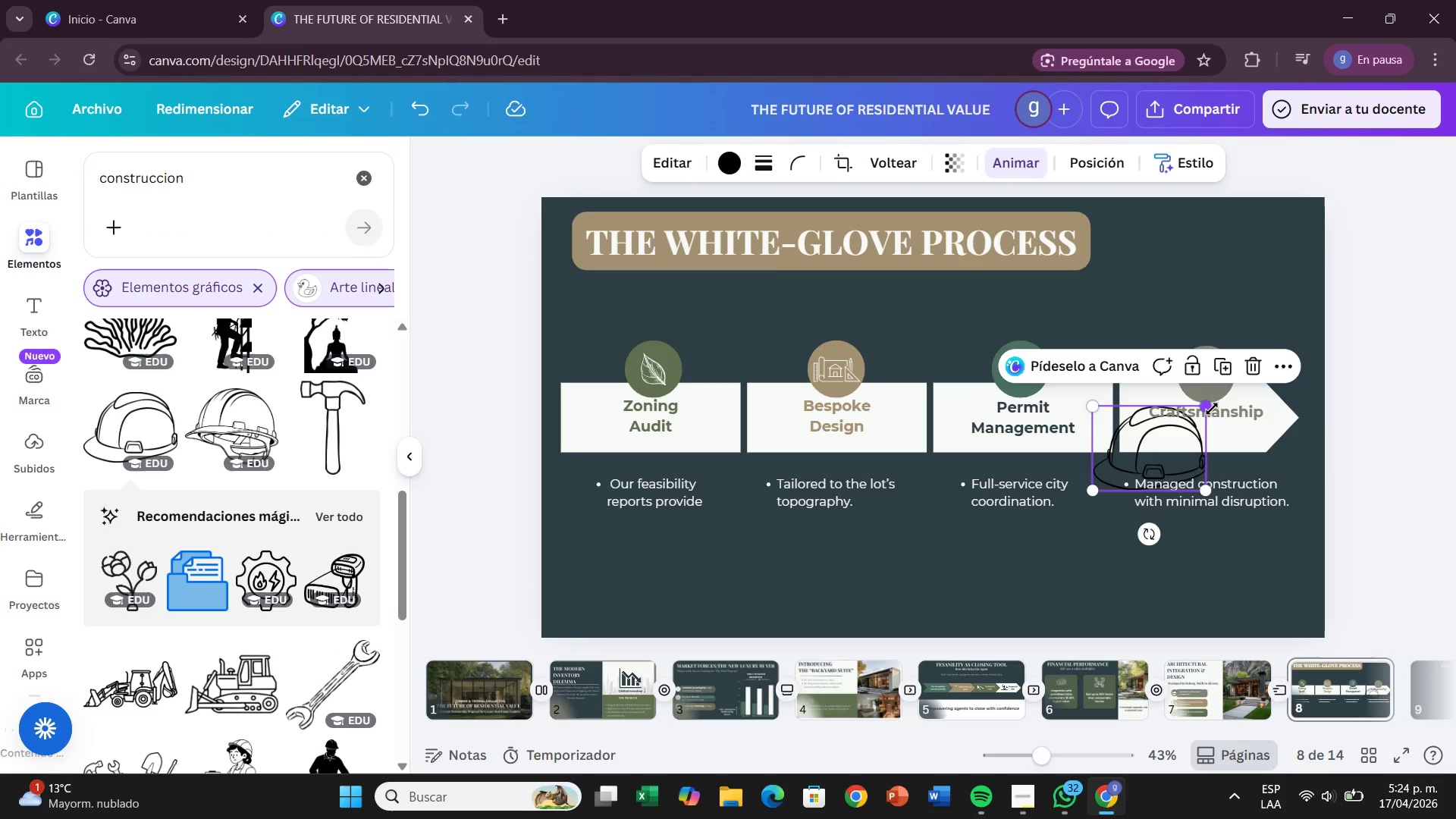 
left_click_drag(start_coordinate=[1212, 409], to_coordinate=[1138, 450])
 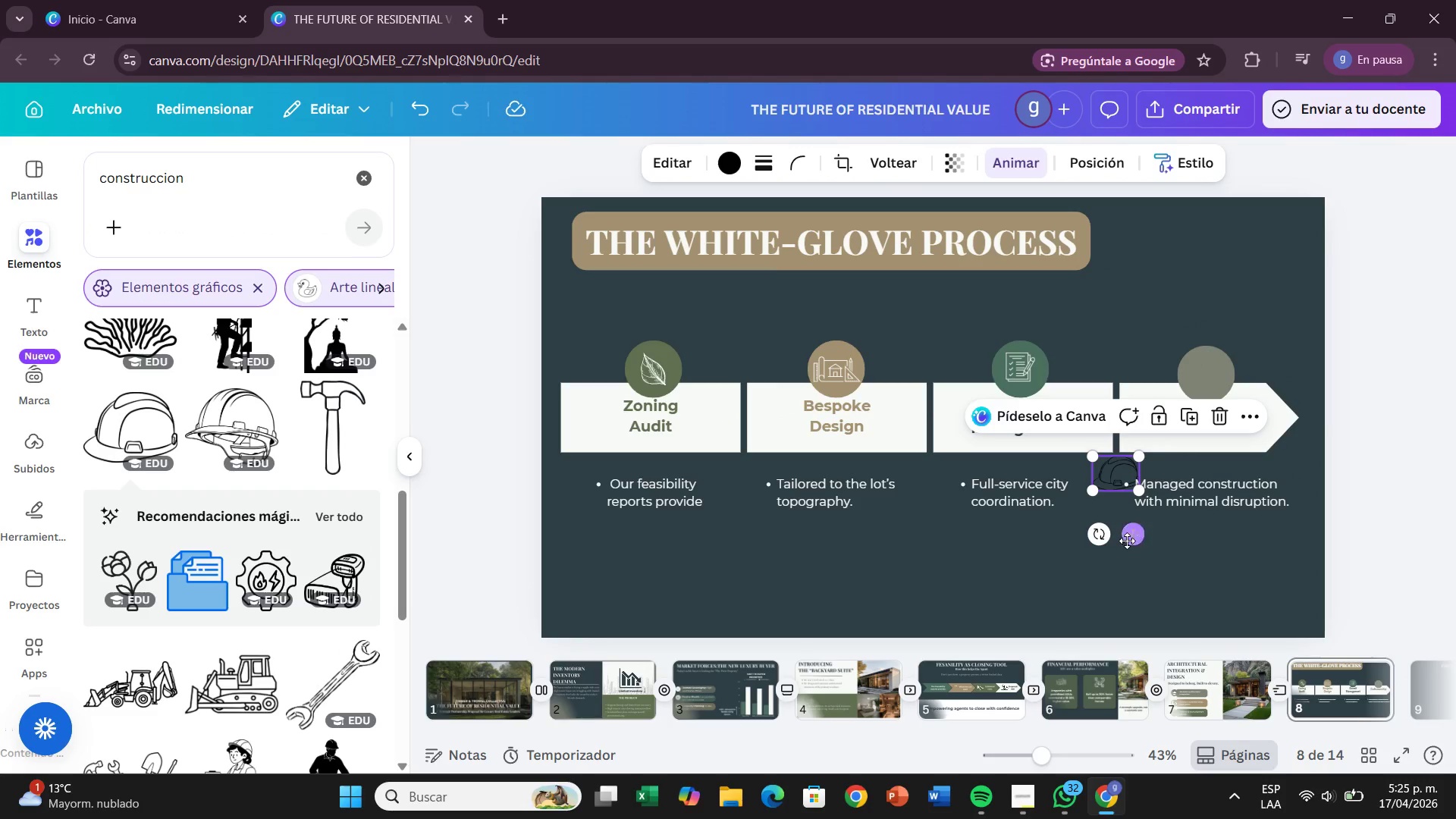 
left_click_drag(start_coordinate=[1129, 538], to_coordinate=[1219, 439])
 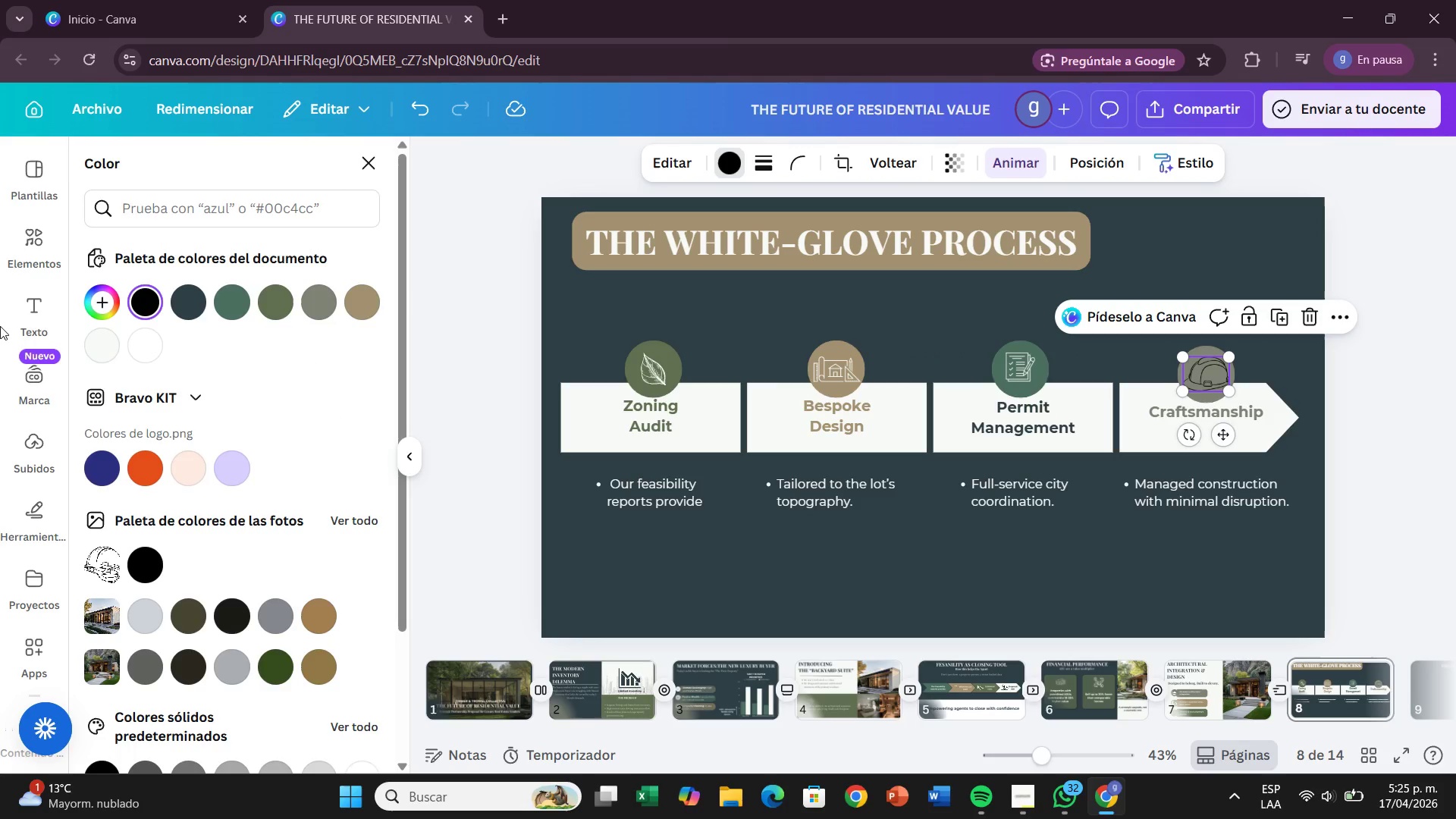 
left_click([93, 345])
 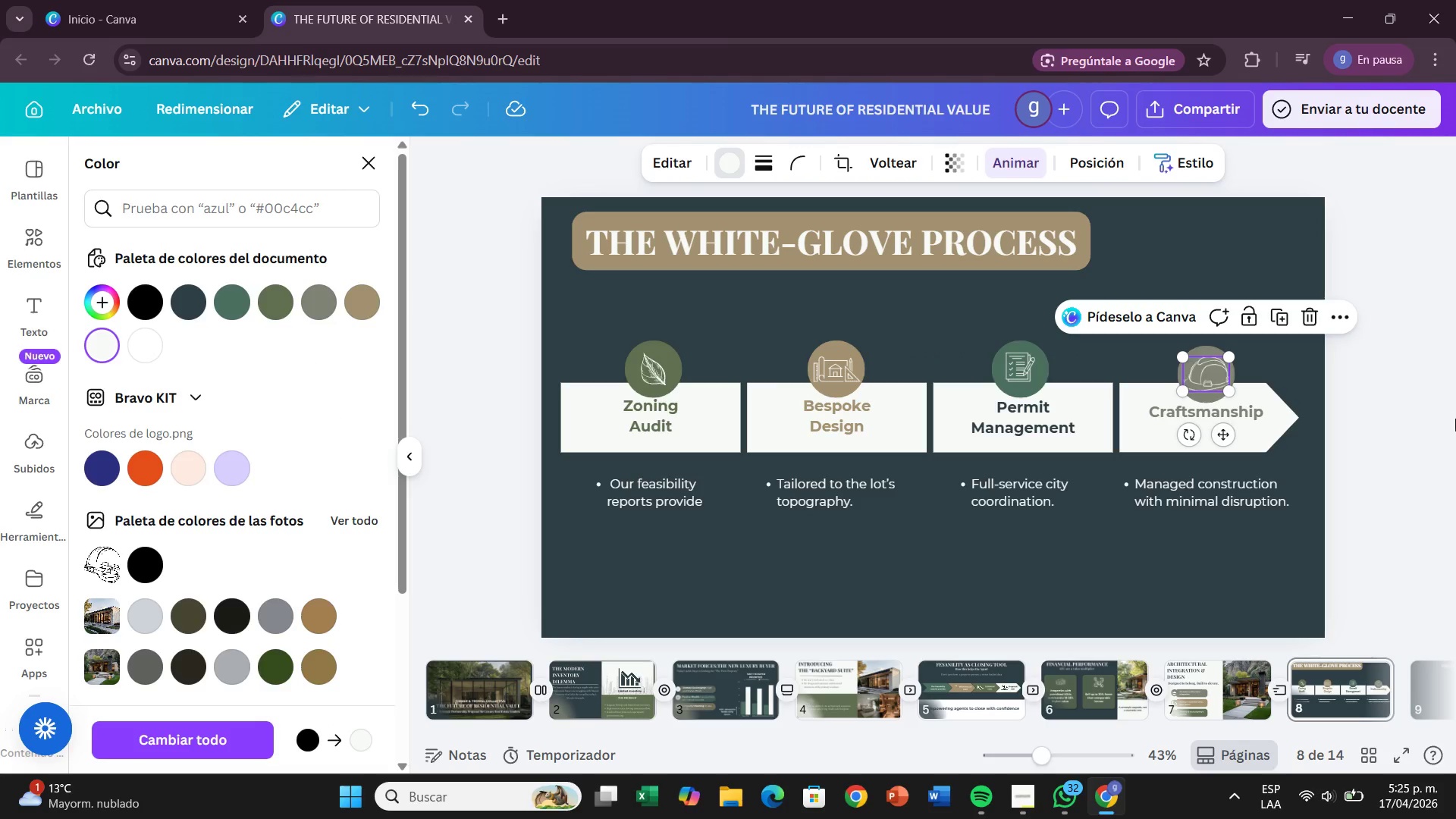 
left_click([1455, 419])
 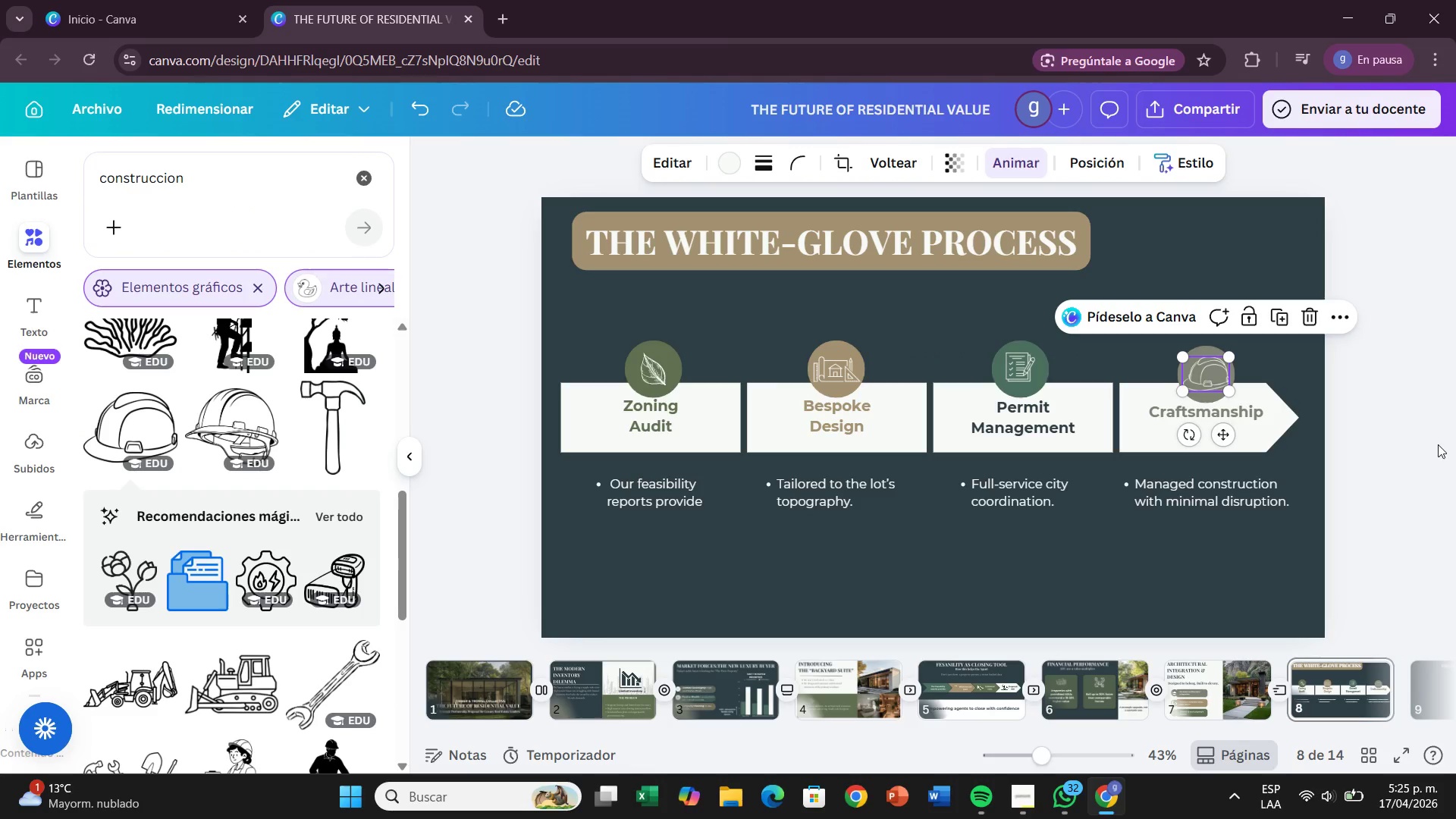 
left_click([1438, 444])
 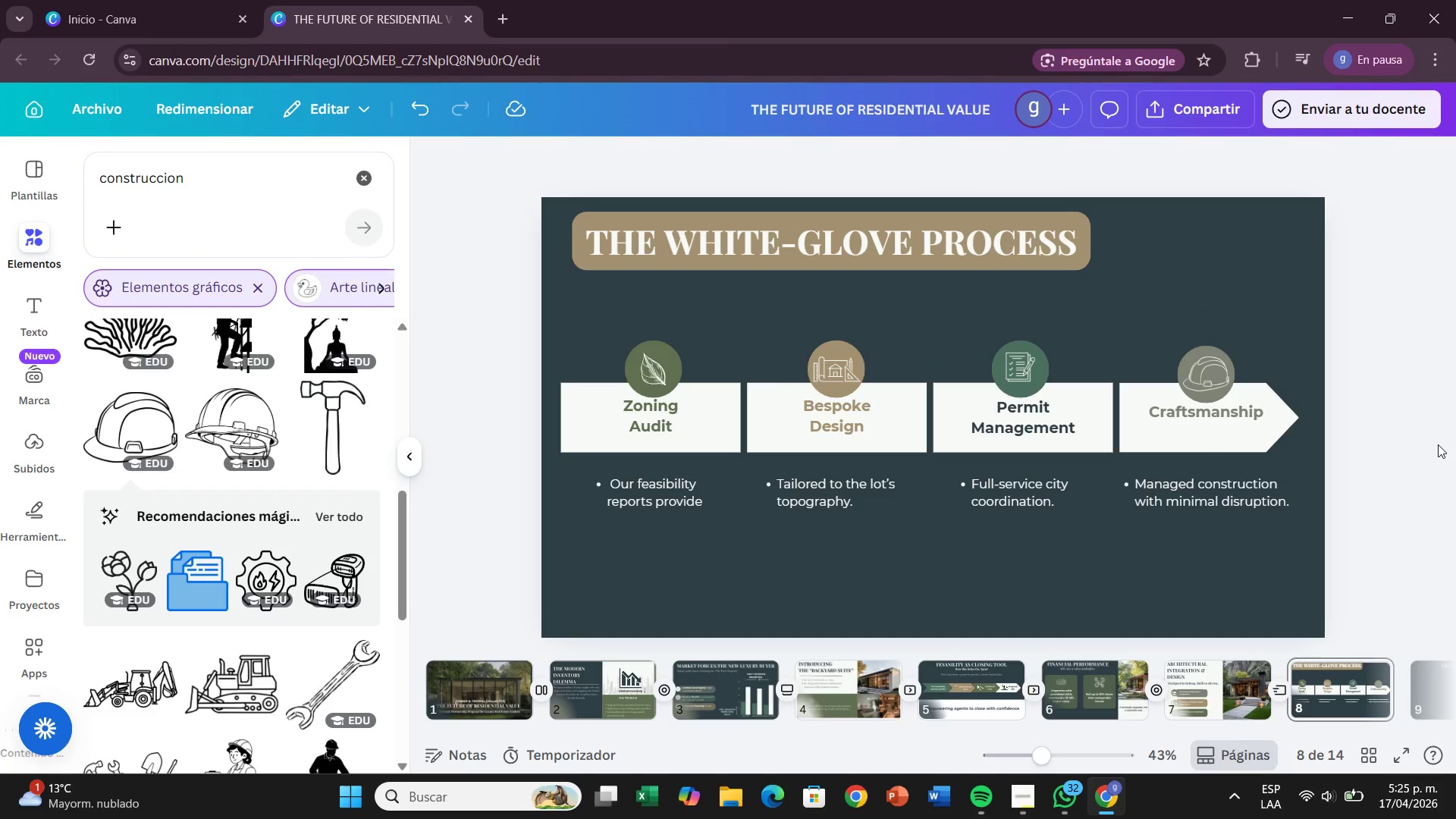 
wait(11.55)
 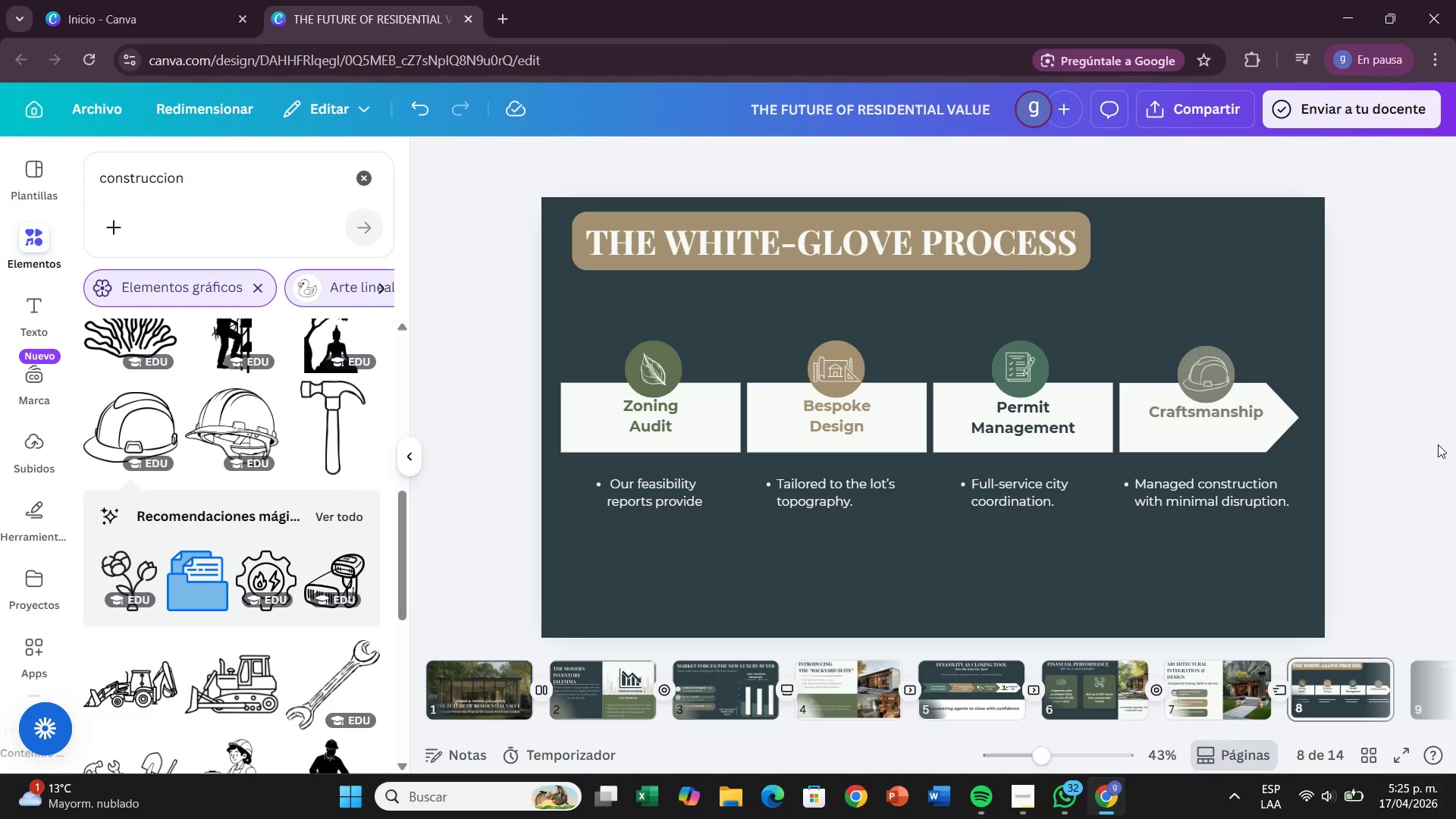 
left_click([1425, 706])
 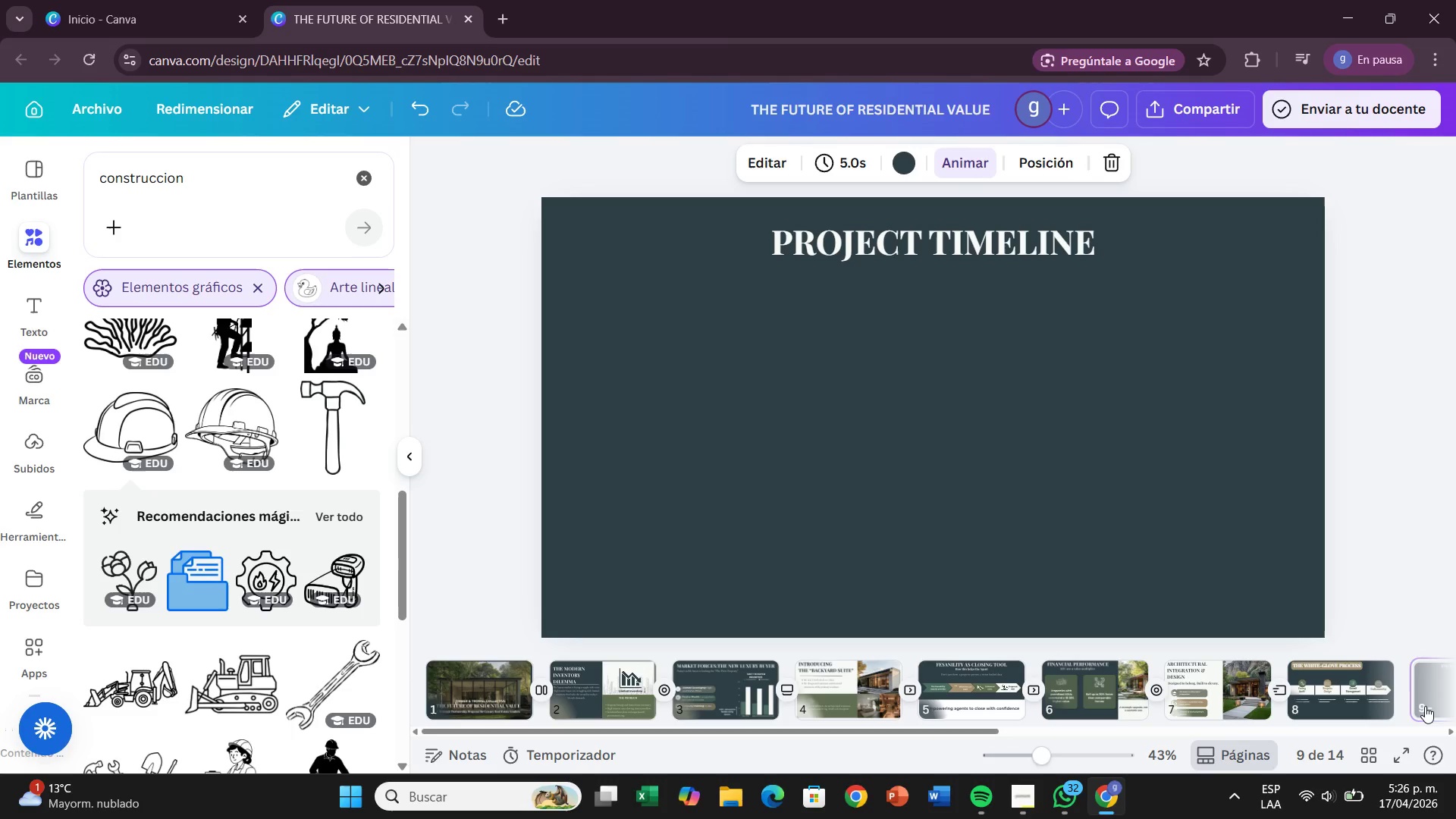 
wait(55.75)
 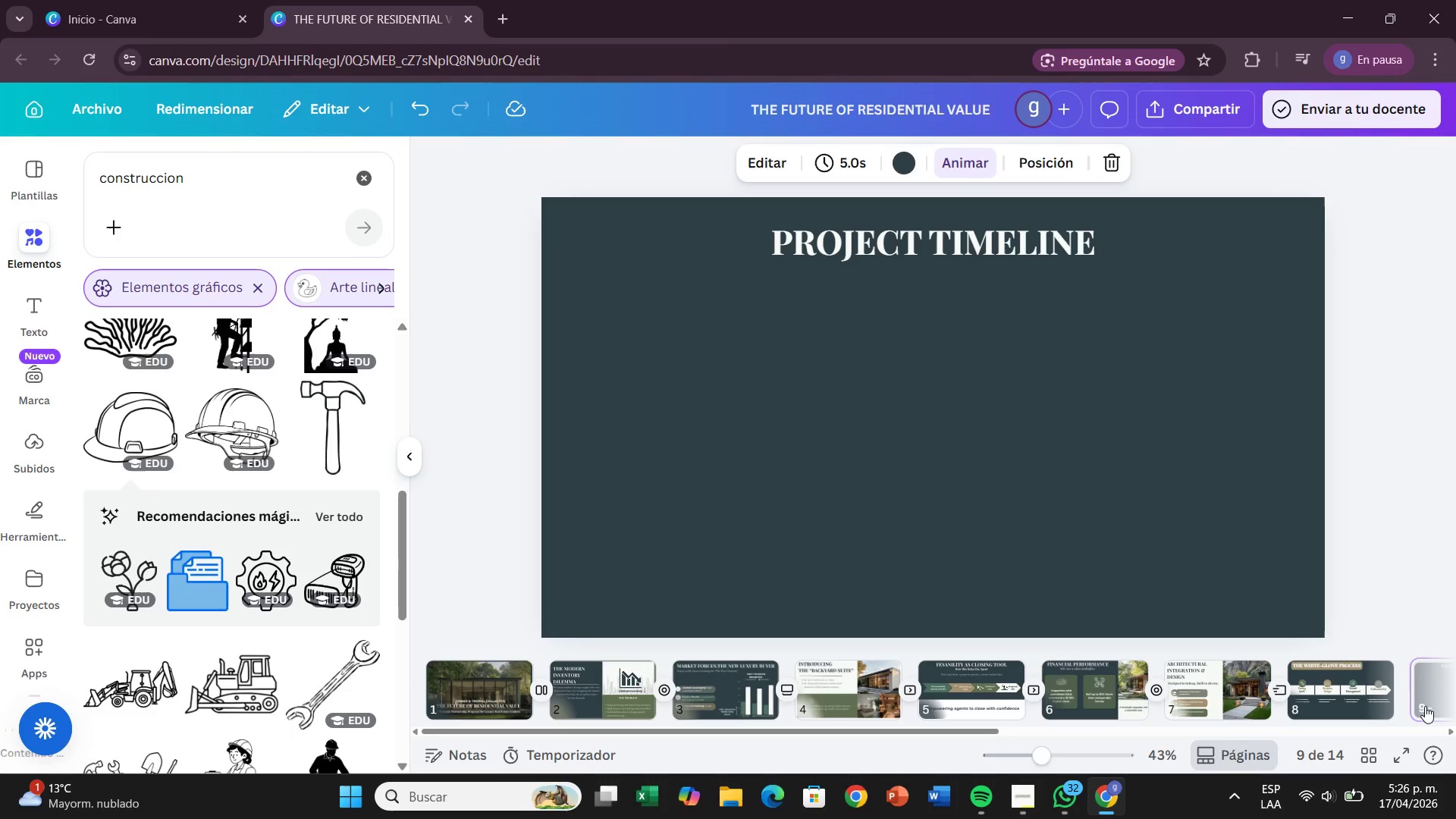 
left_click_drag(start_coordinate=[838, 733], to_coordinate=[1100, 764])
 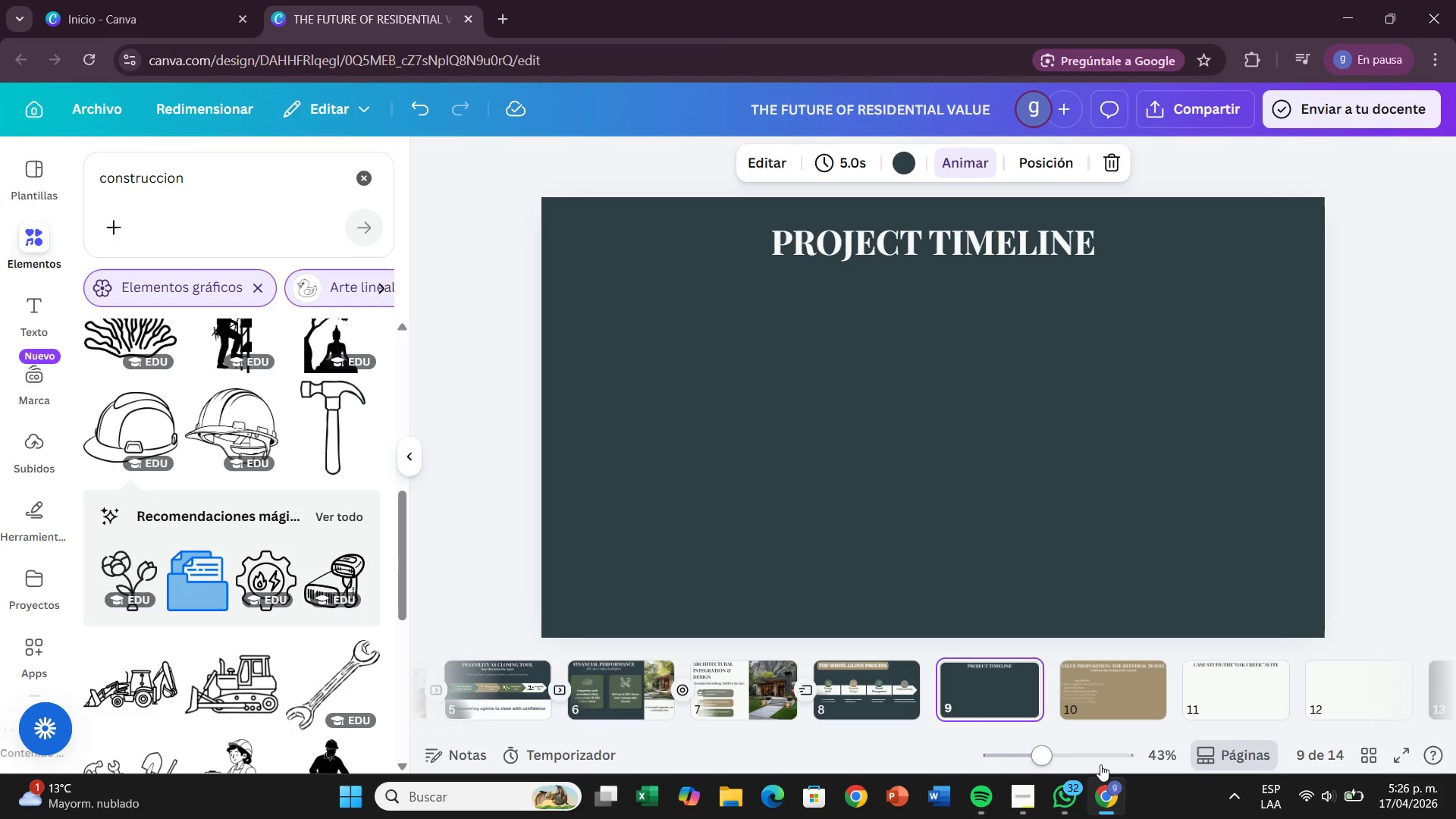 
wait(13.59)
 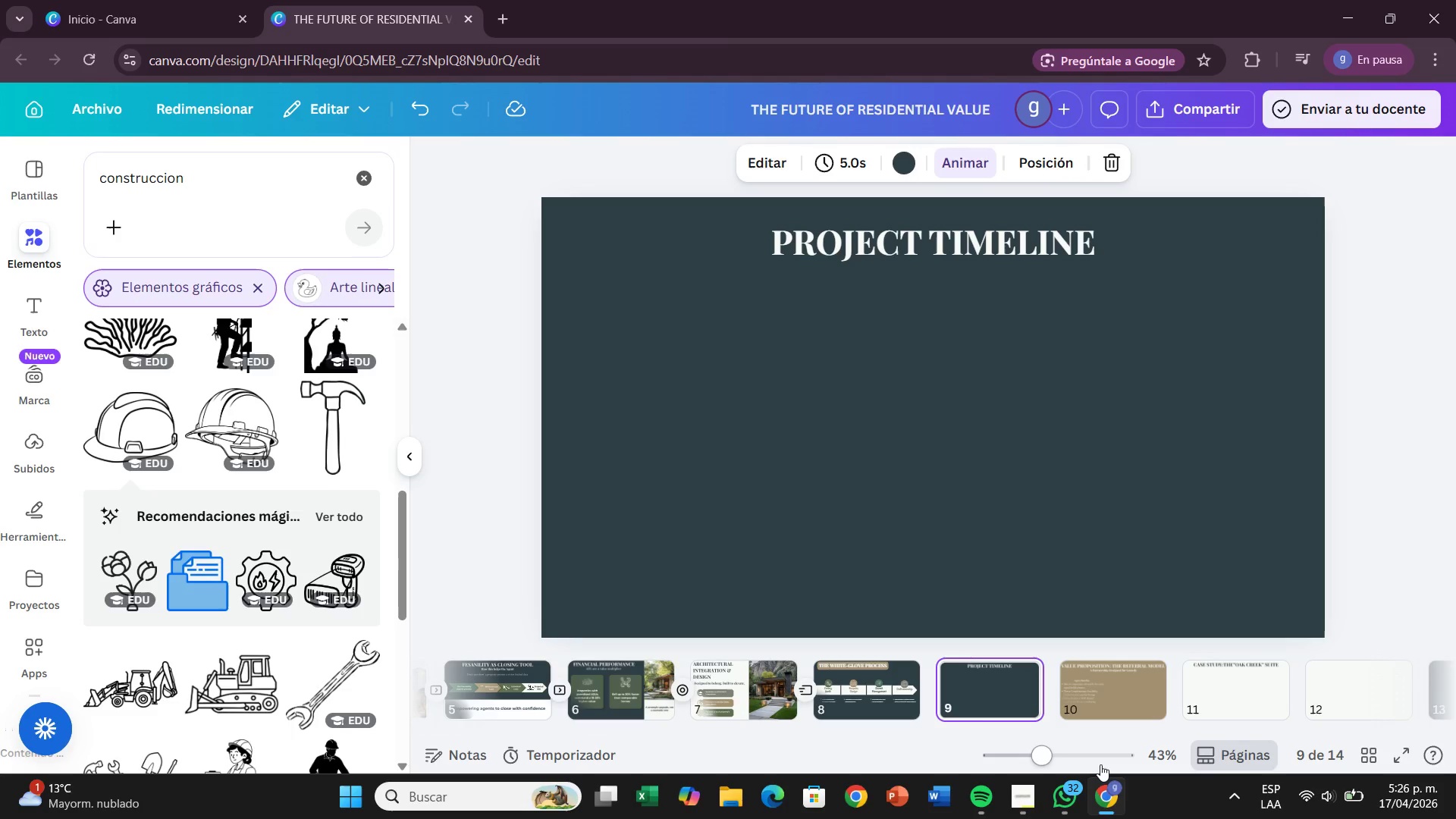 
left_click([644, 712])
 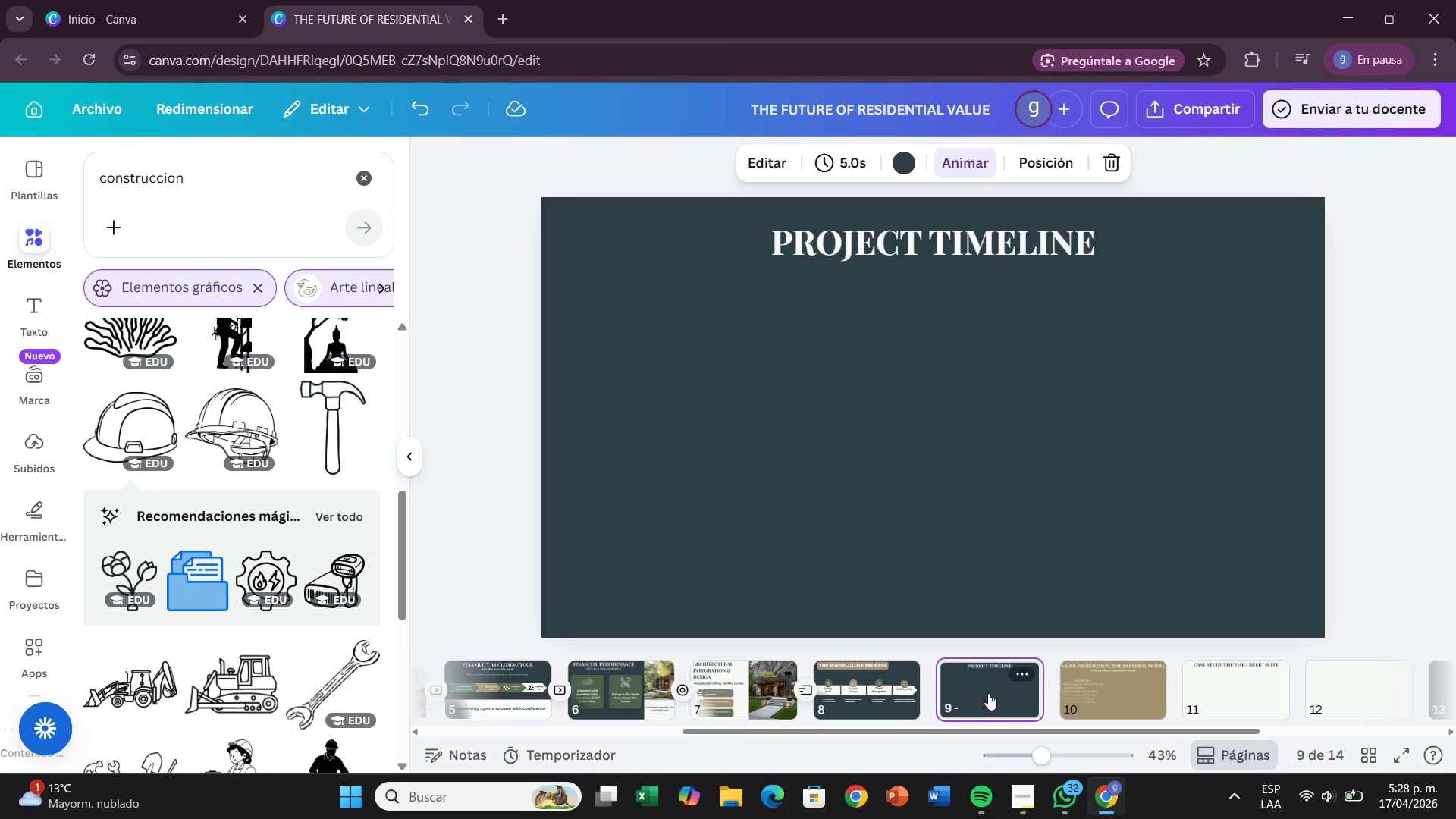 
wait(116.97)
 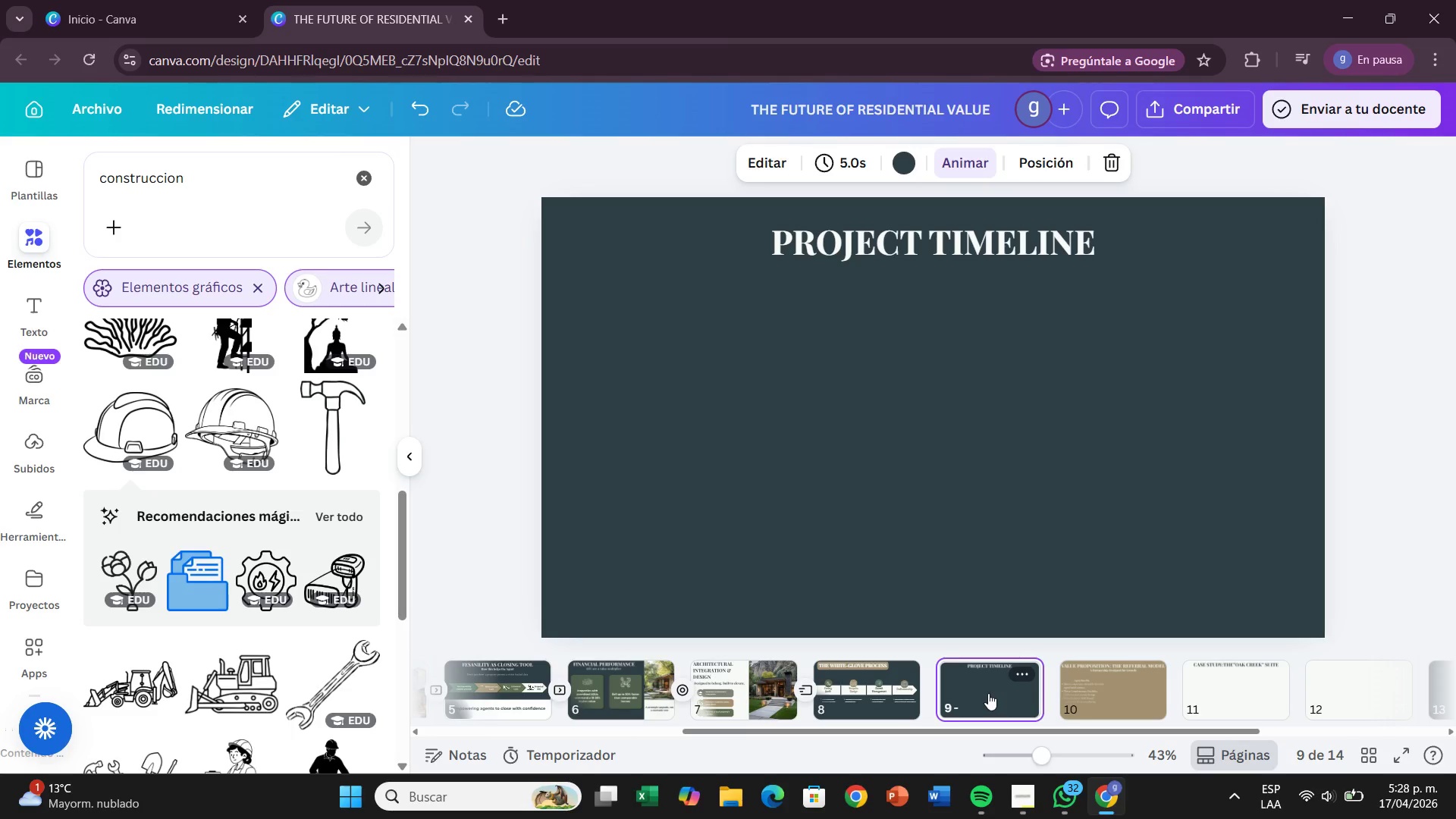 
left_click([246, 287])
 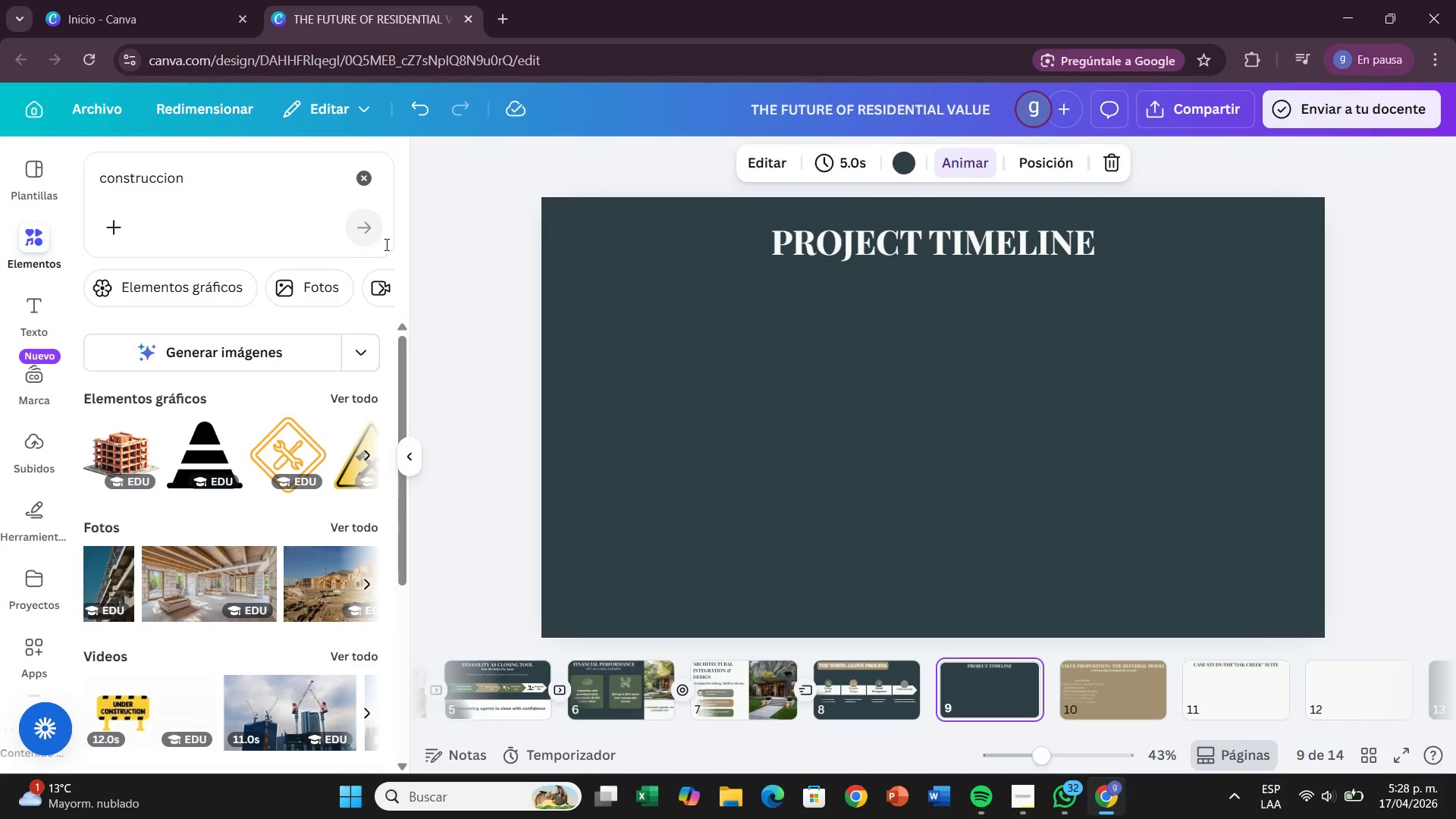 
left_click([297, 193])
 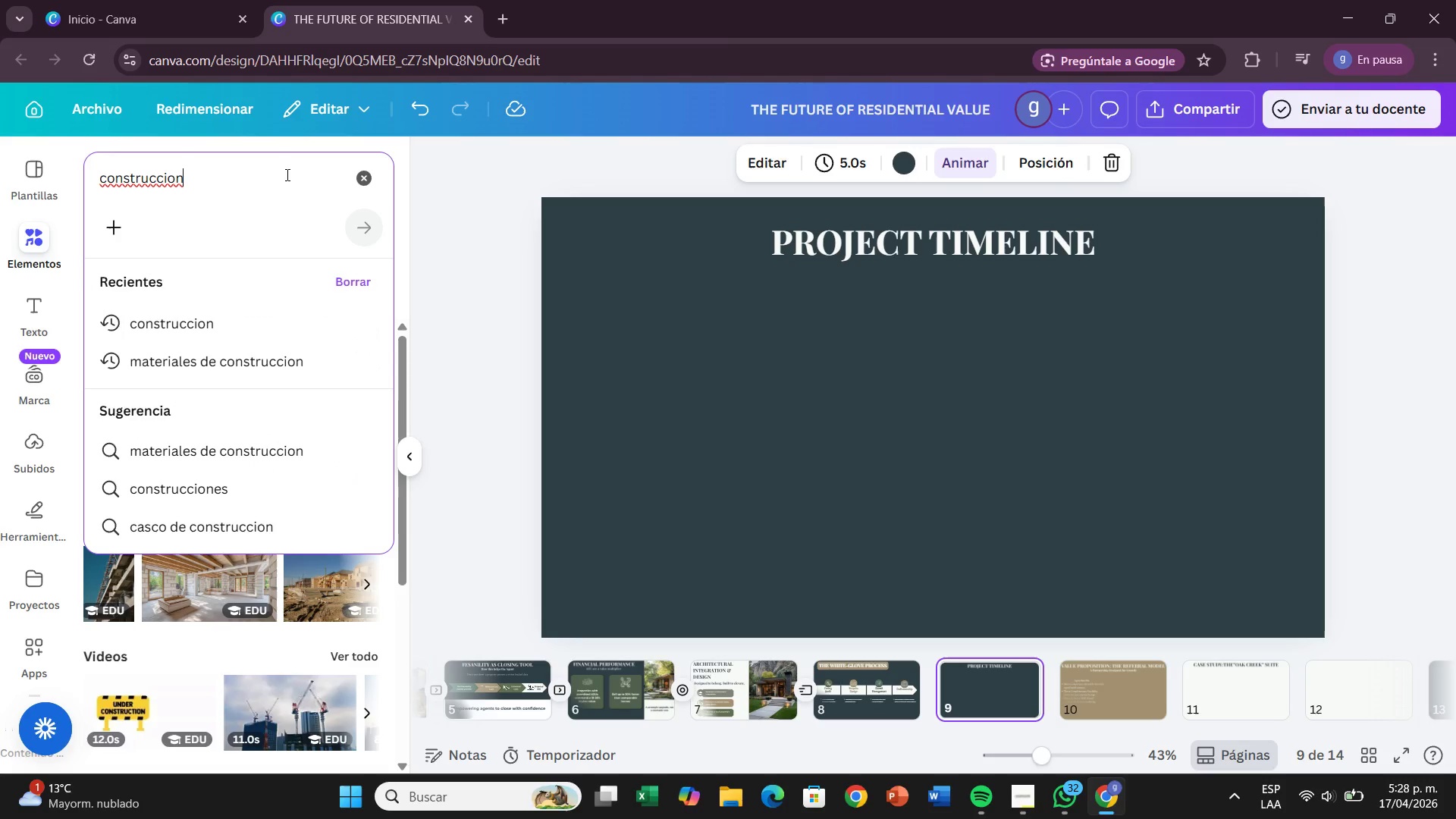 
wait(5.94)
 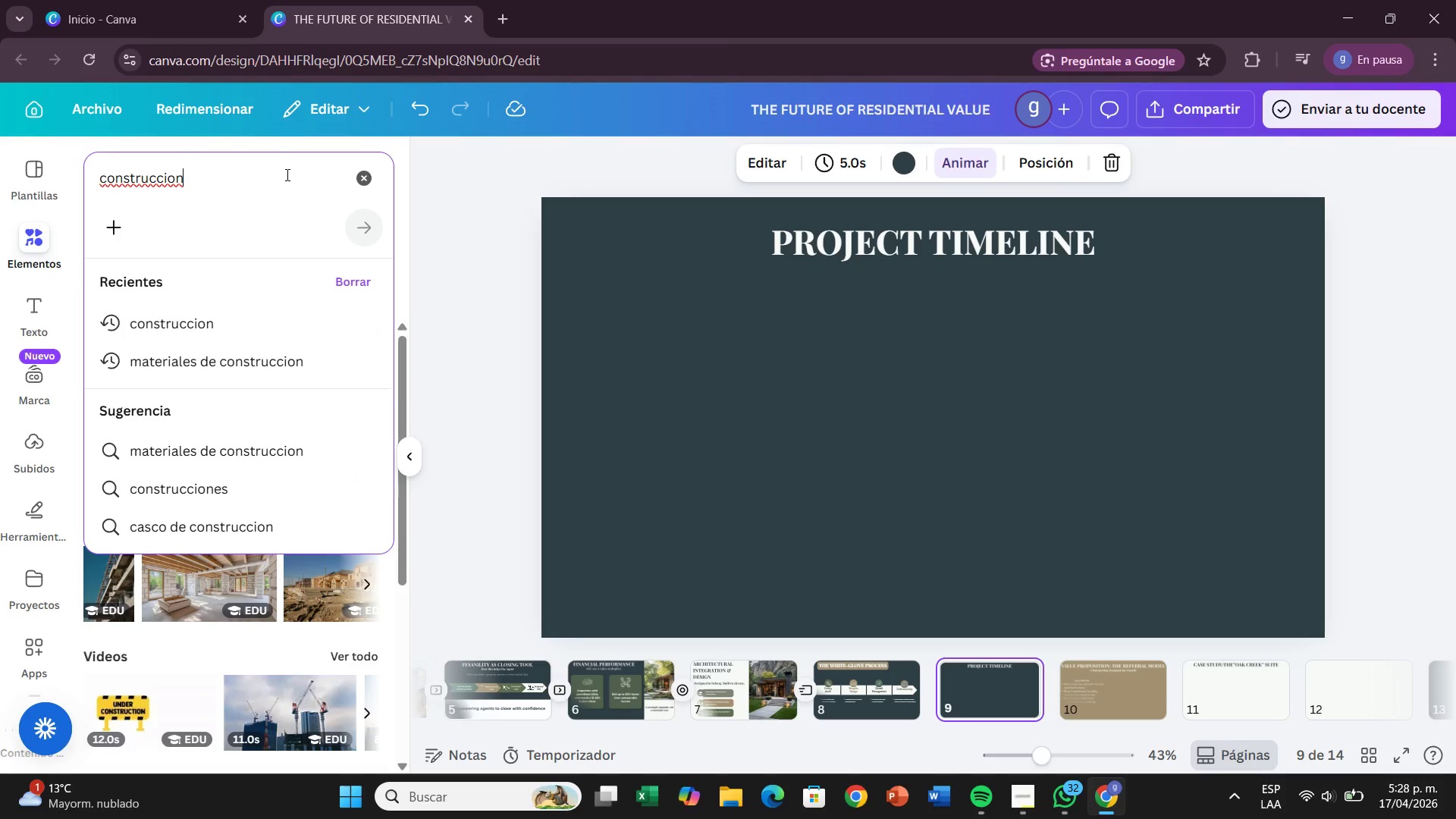 
hold_key(key=Backspace, duration=0.45)
 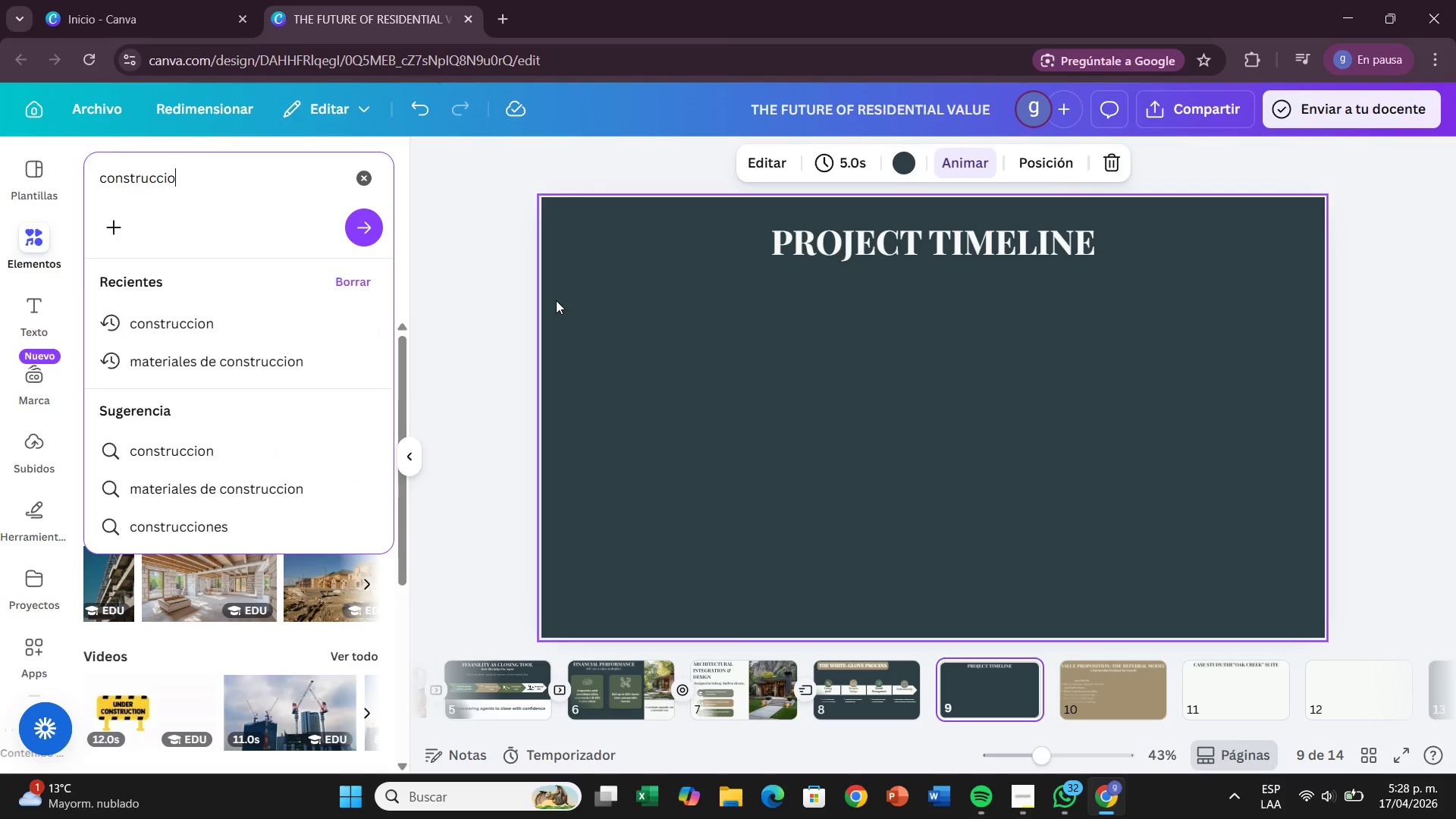 
hold_key(key=Backspace, duration=1.08)
 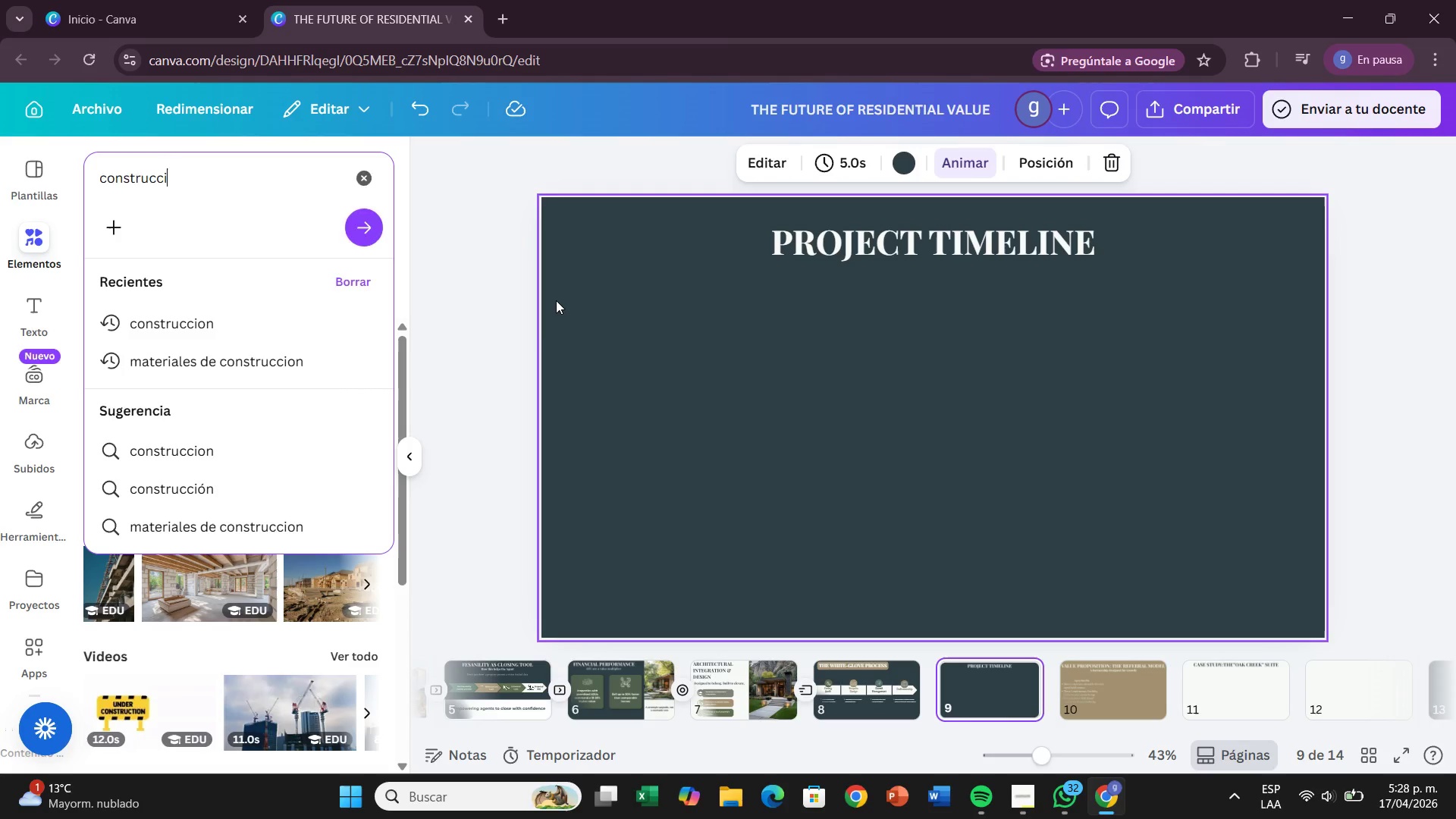 
hold_key(key=Backspace, duration=1.03)
 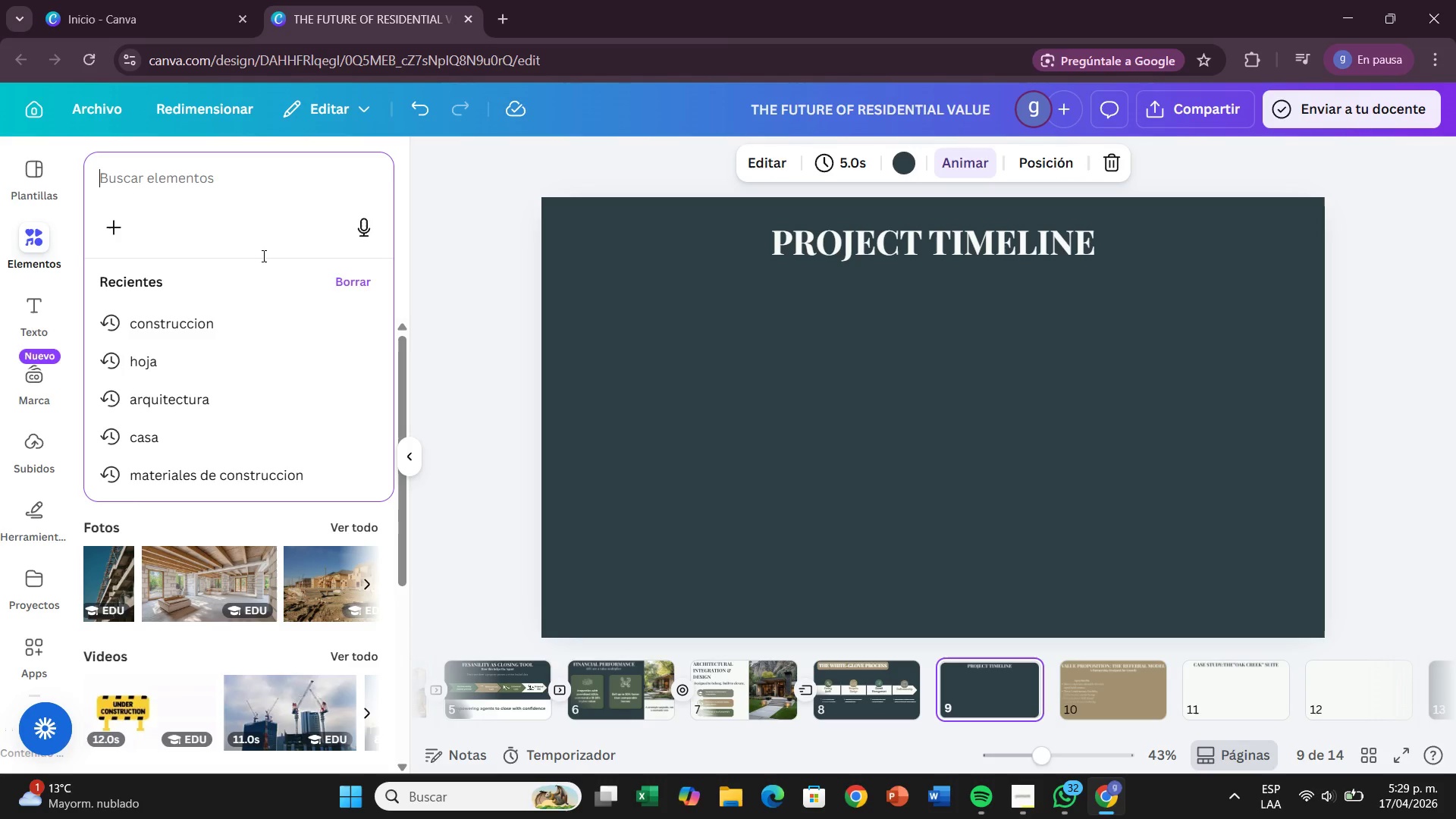 
wait(21.11)
 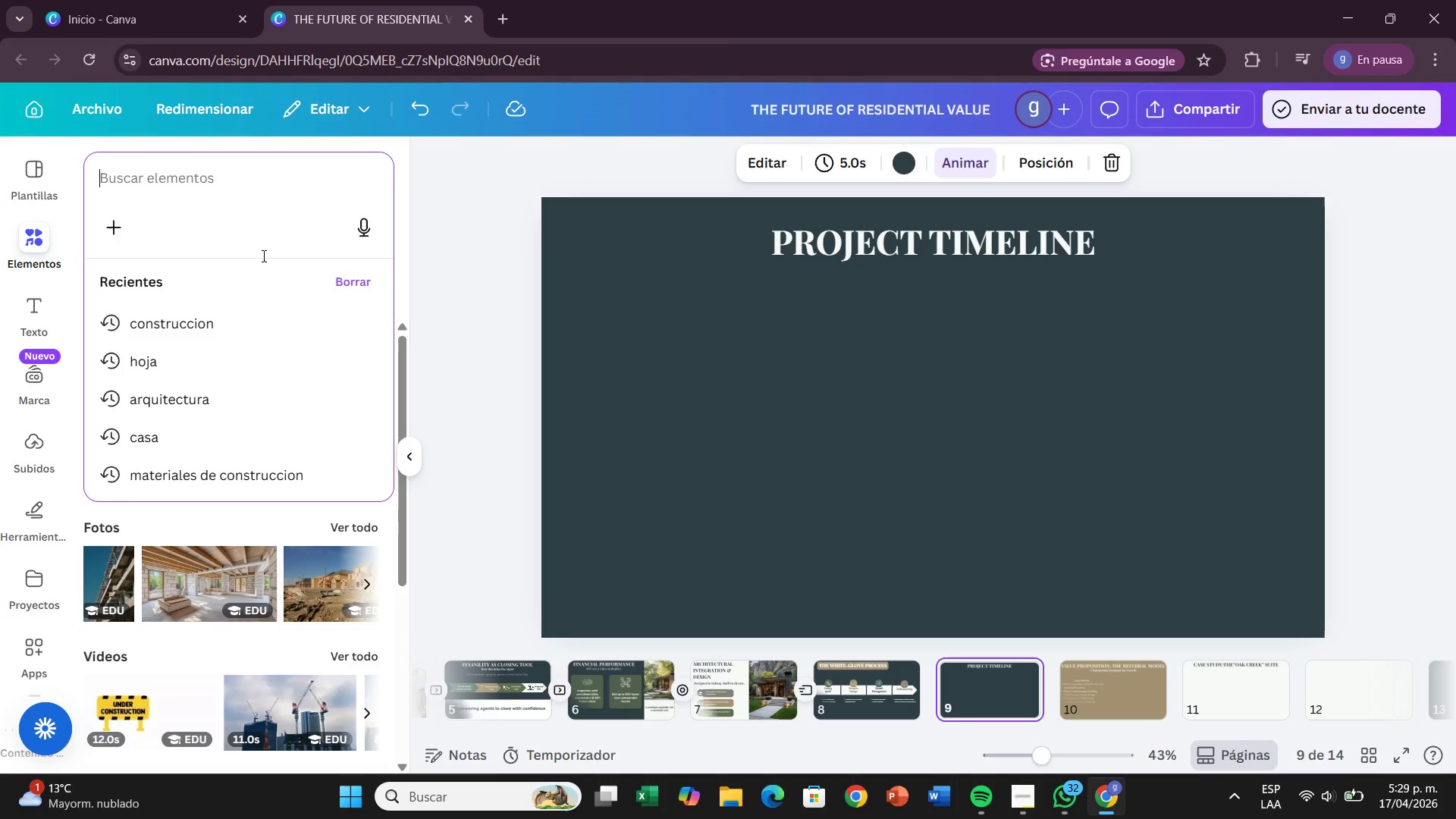 
type(gantt)
 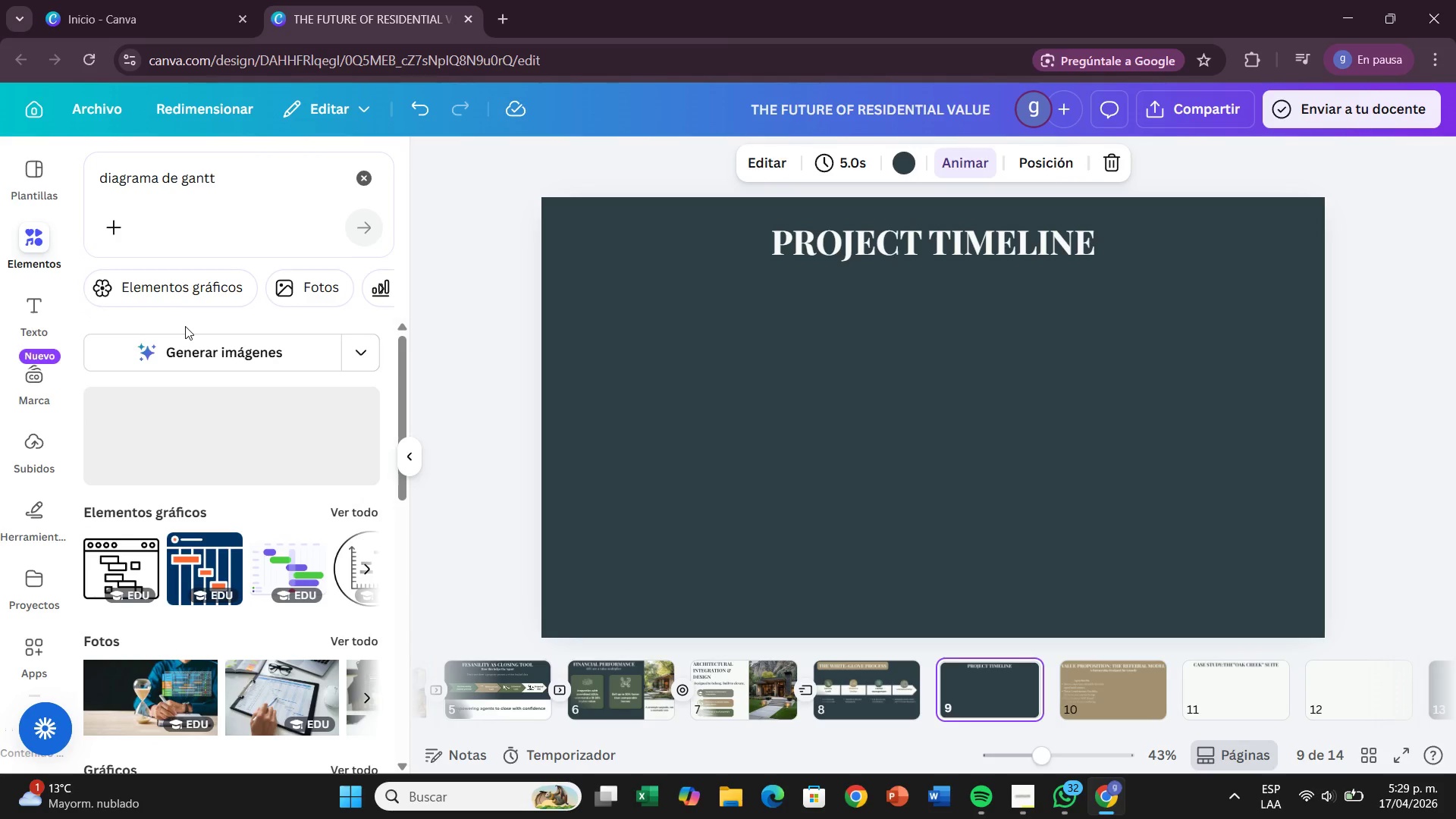 
mouse_move([264, 346])
 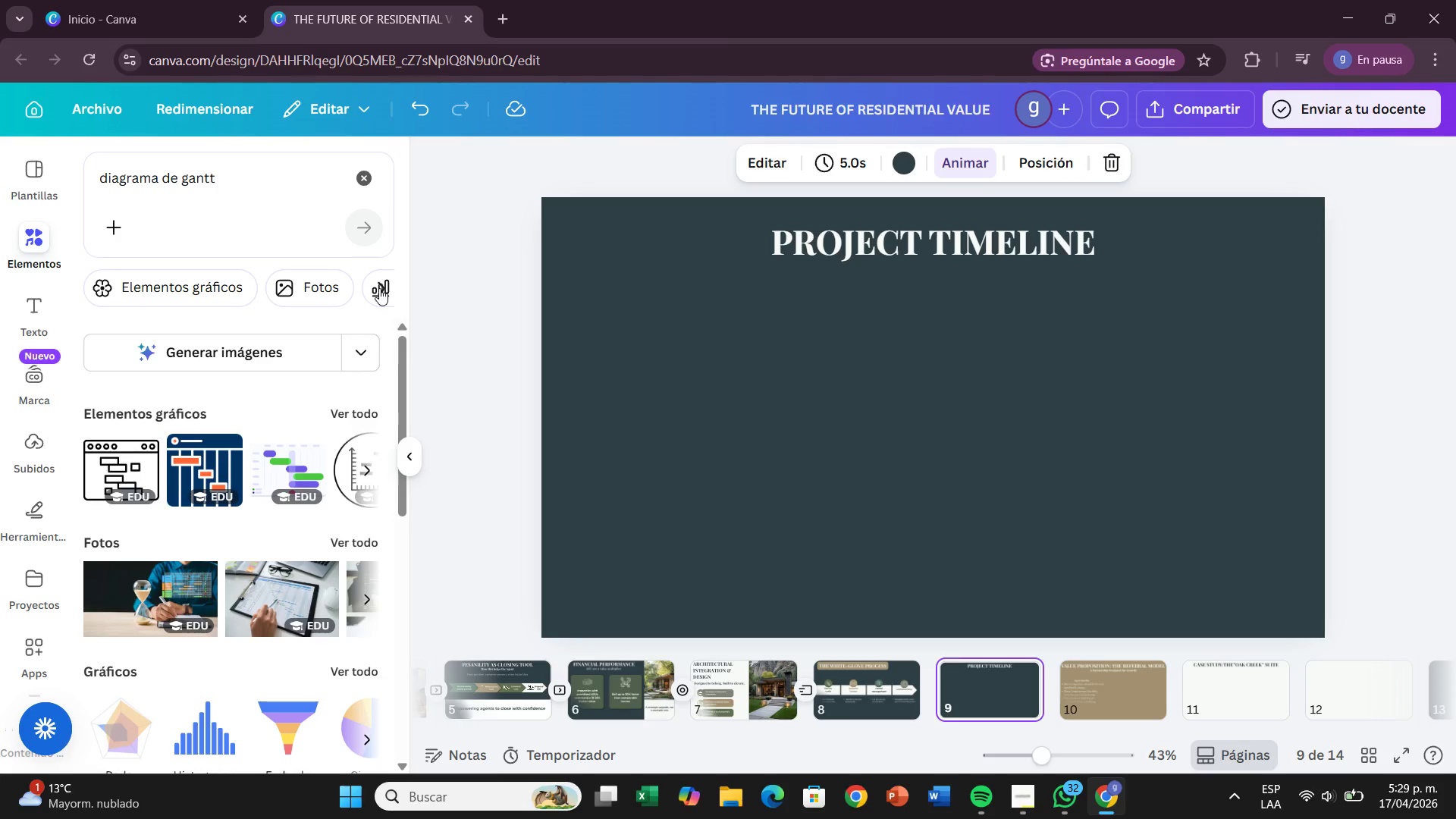 
left_click([379, 287])
 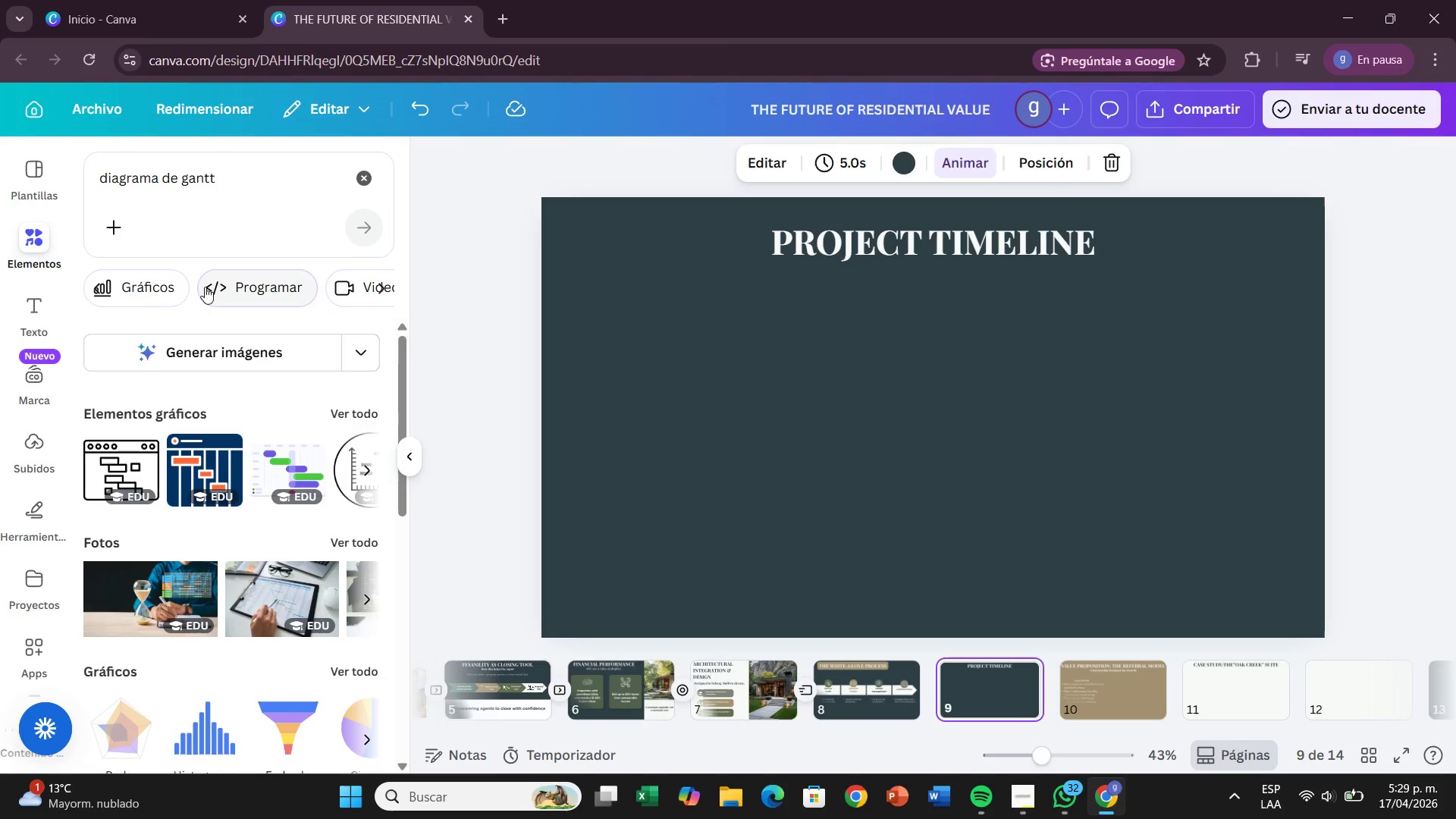 
left_click([158, 289])
 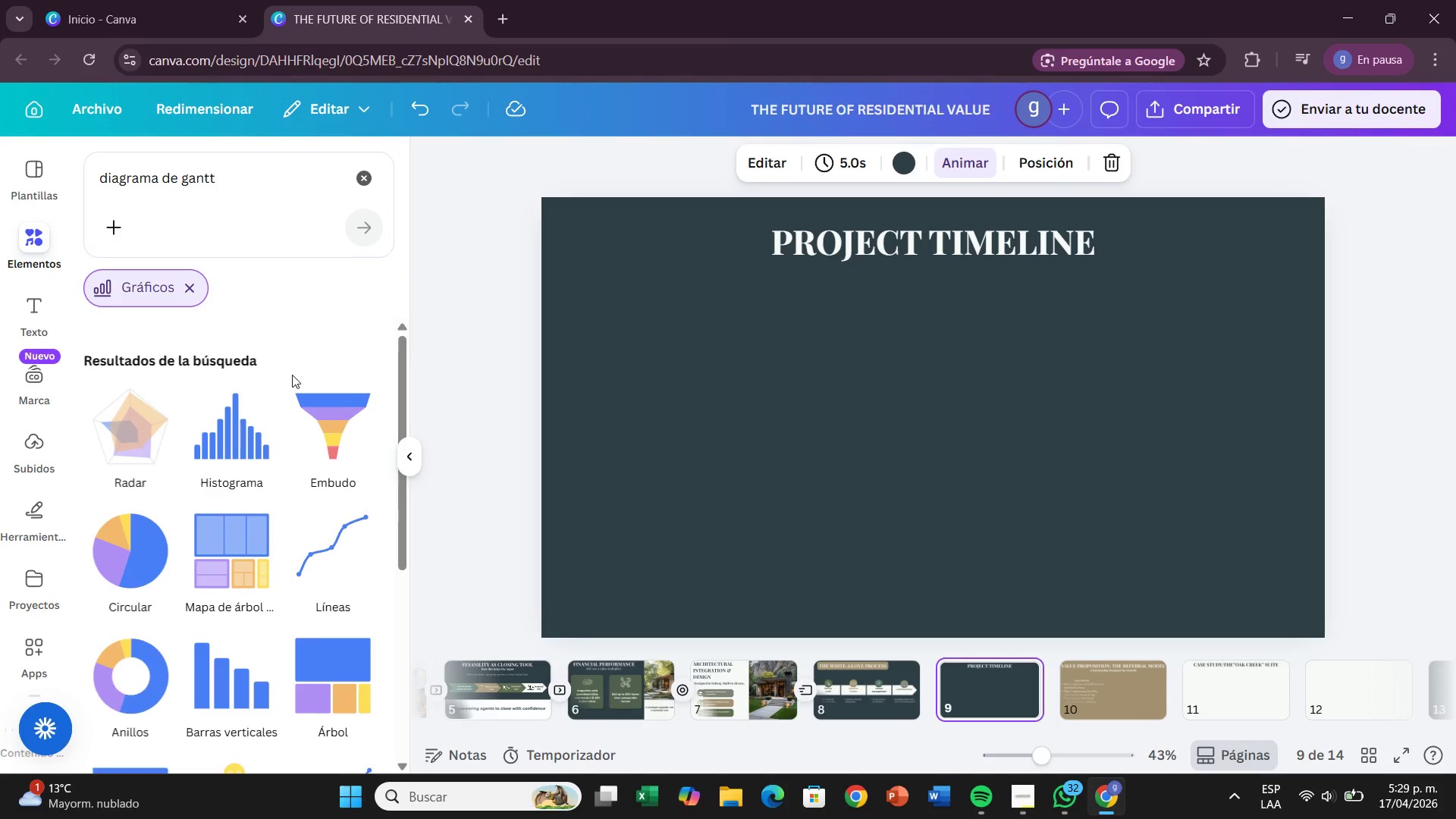 
scroll: coordinate [306, 532], scroll_direction: down, amount: 9.0
 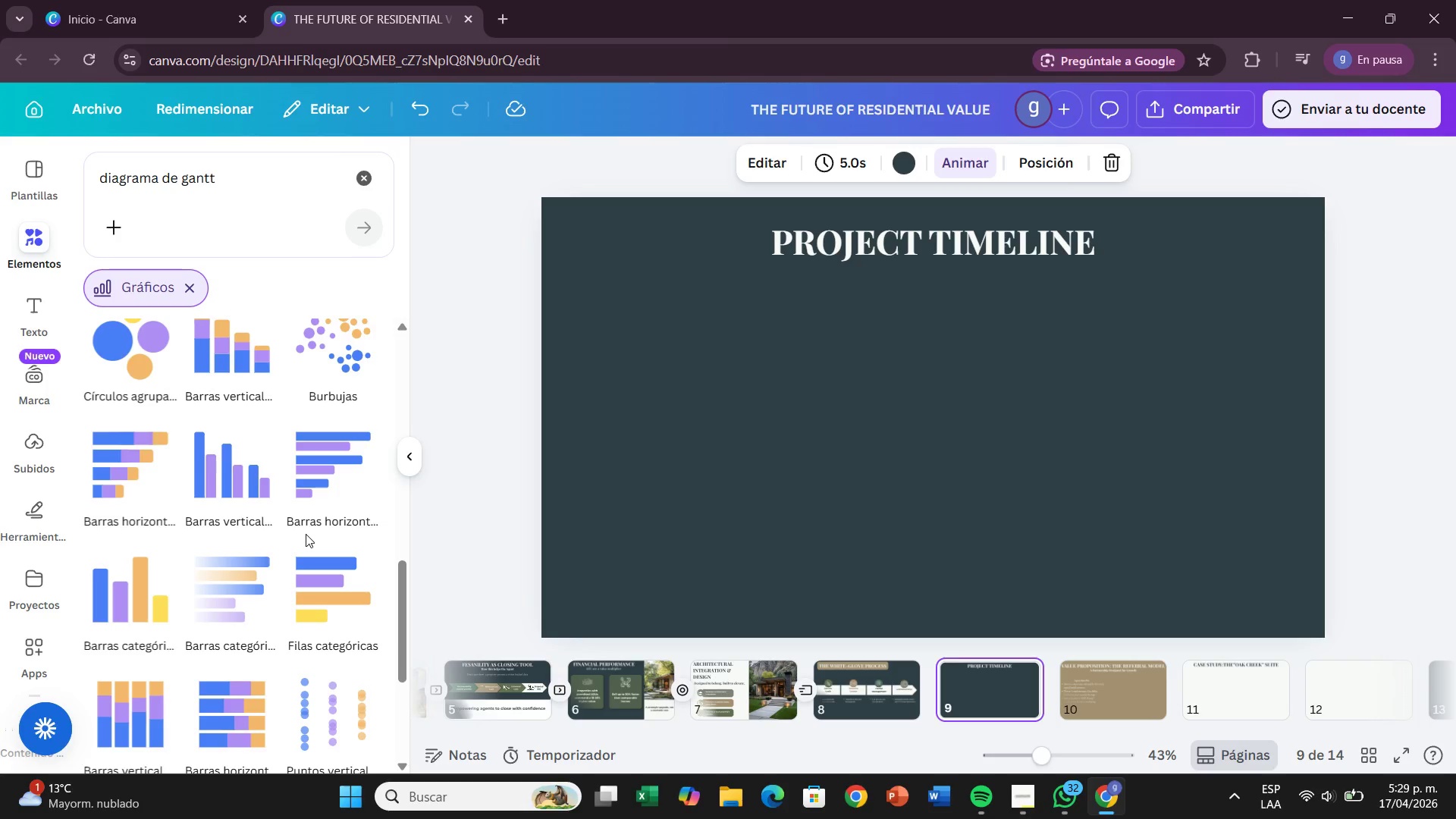 
wait(6.6)
 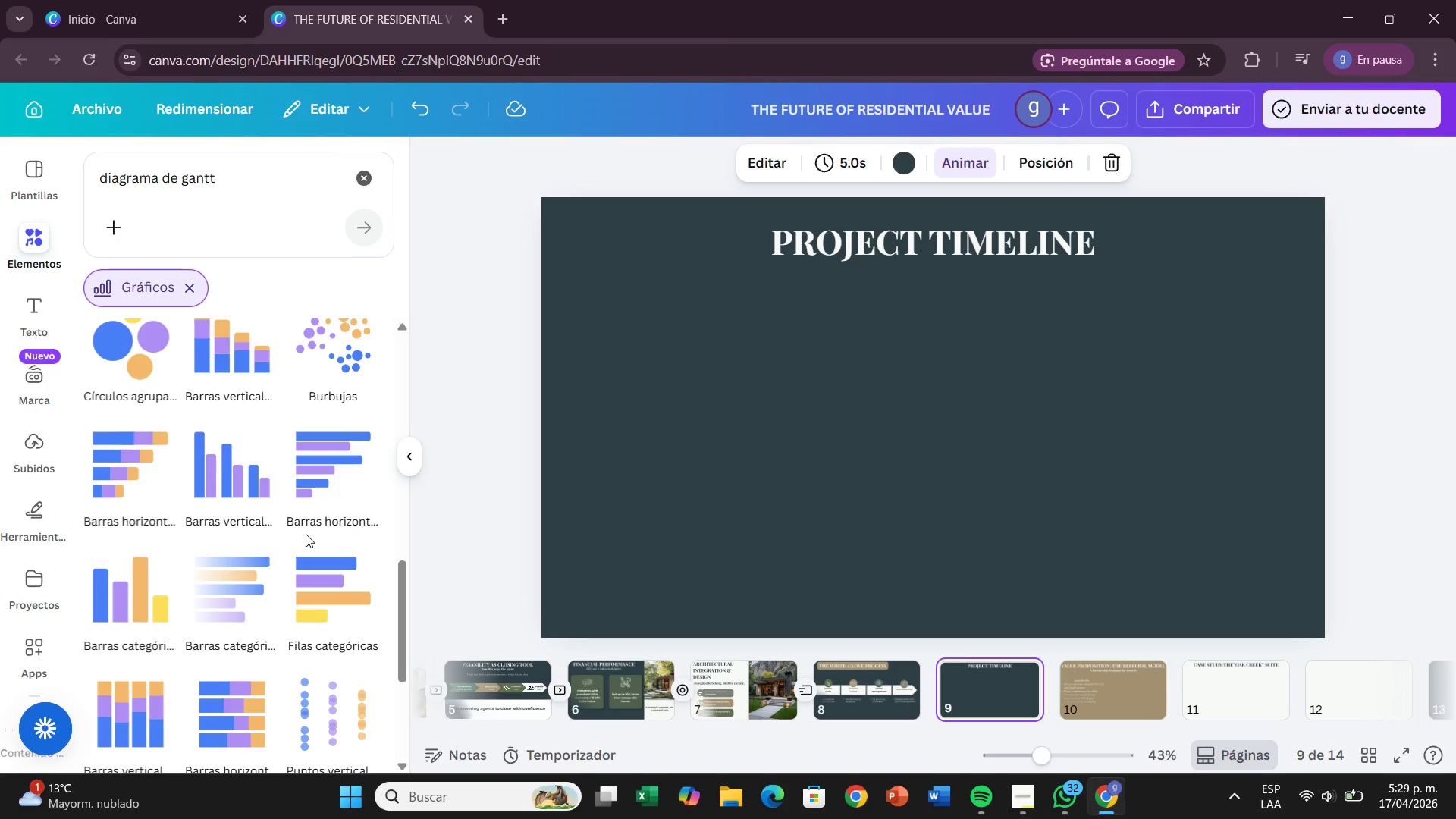 
scroll: coordinate [309, 532], scroll_direction: down, amount: 1.0
 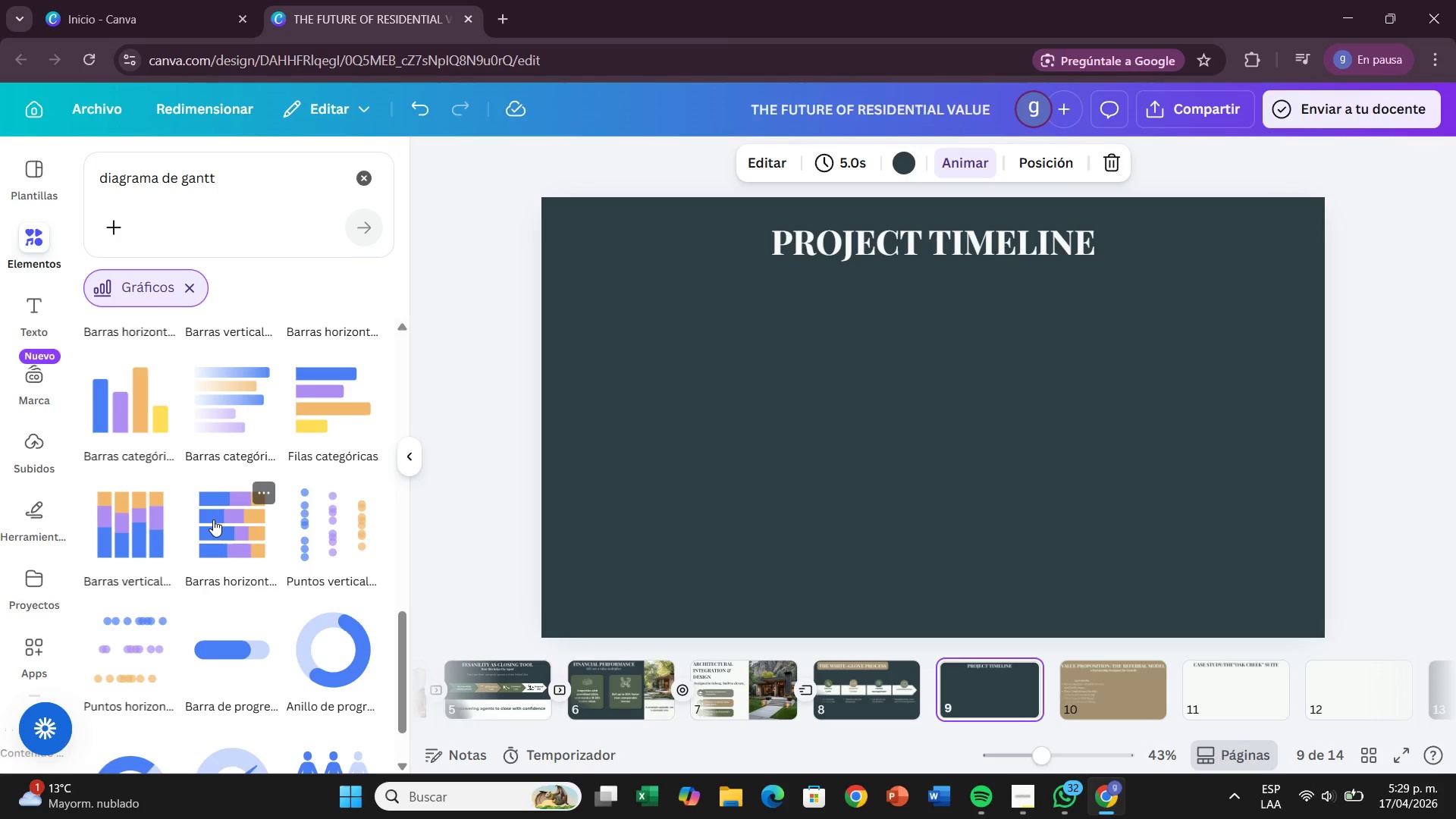 
wait(5.81)
 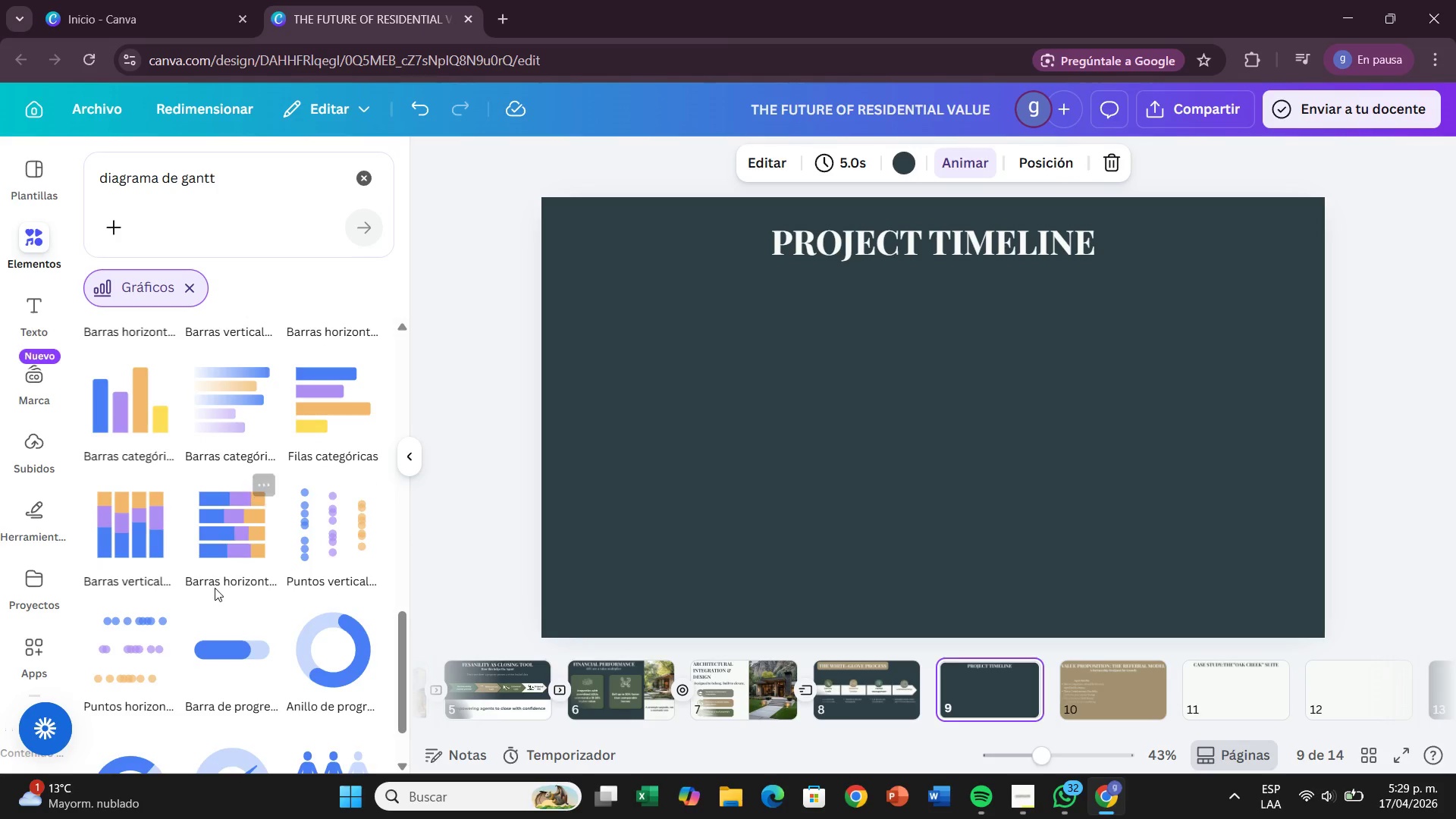 
scroll: coordinate [244, 461], scroll_direction: up, amount: 10.0
 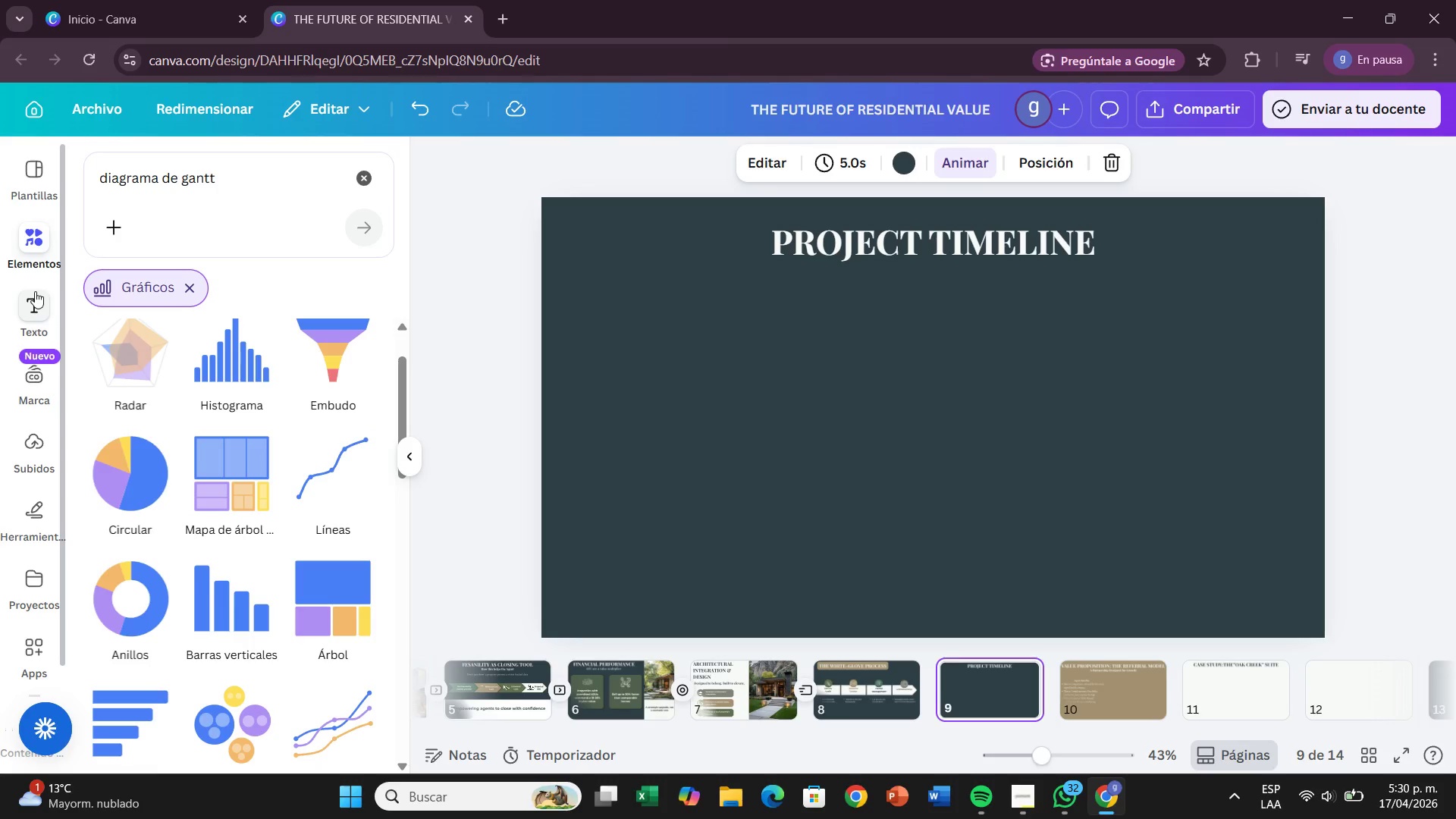 
wait(35.3)
 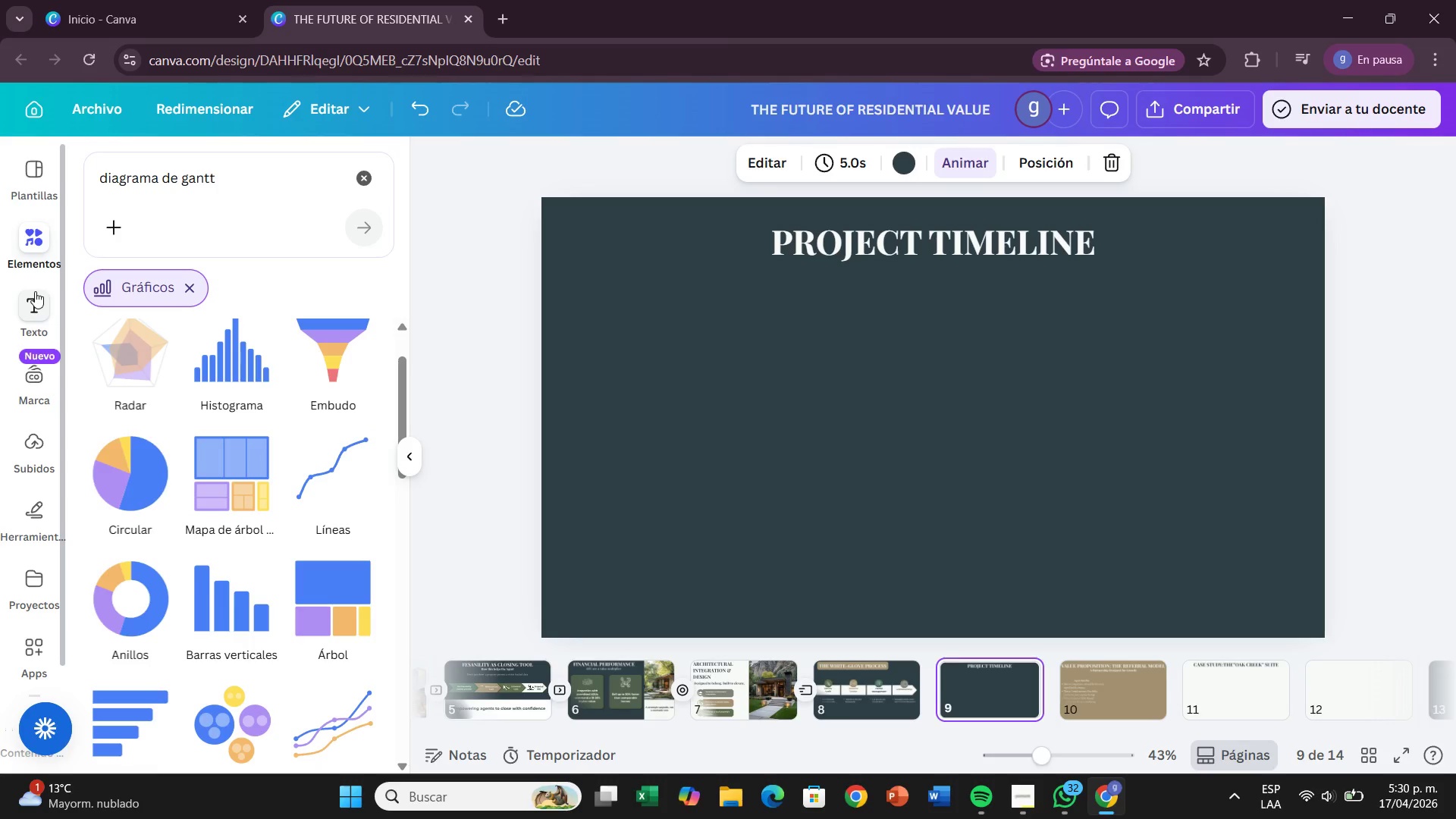 
scroll: coordinate [184, 641], scroll_direction: down, amount: 4.0
 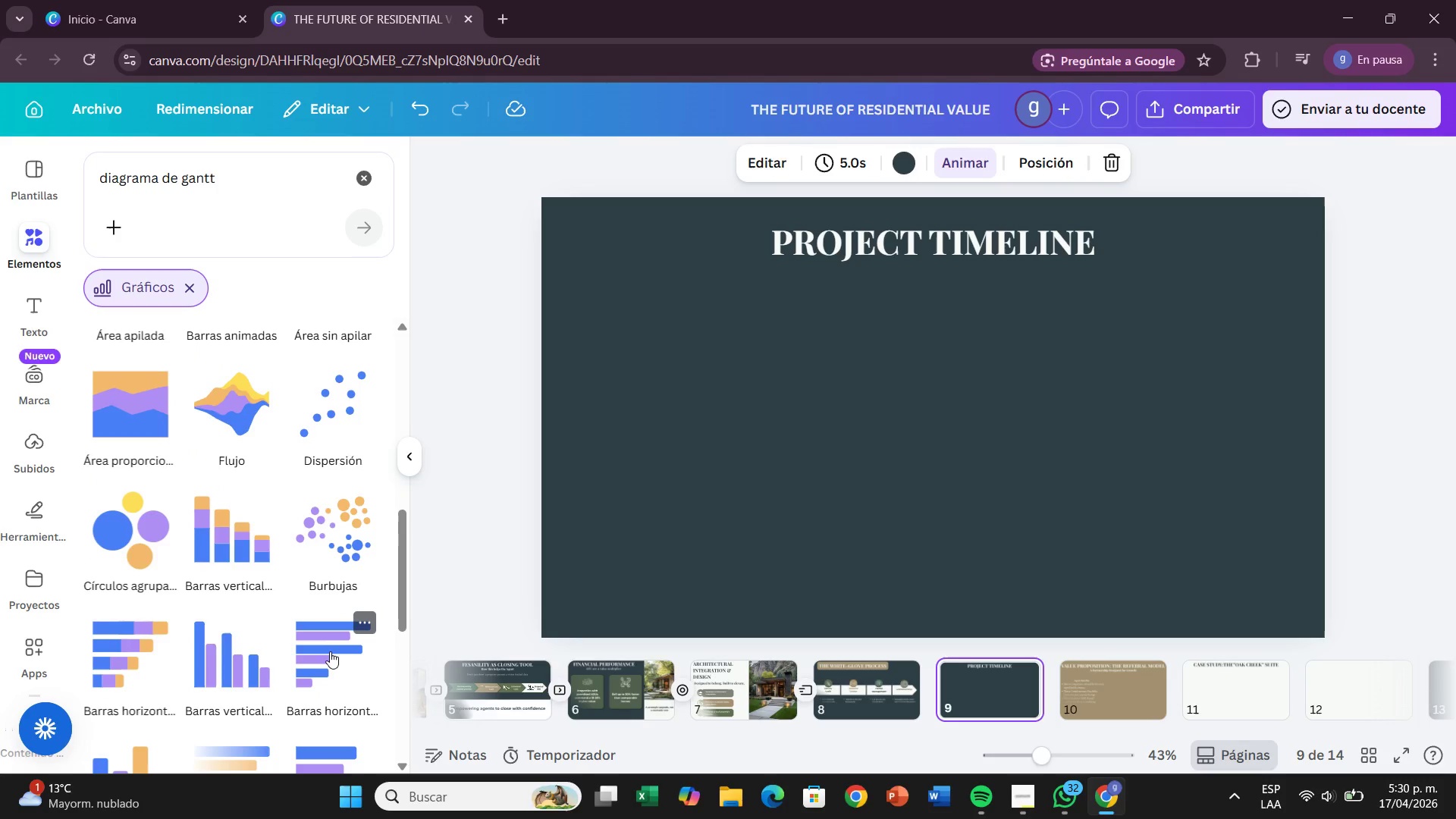 
wait(5.98)
 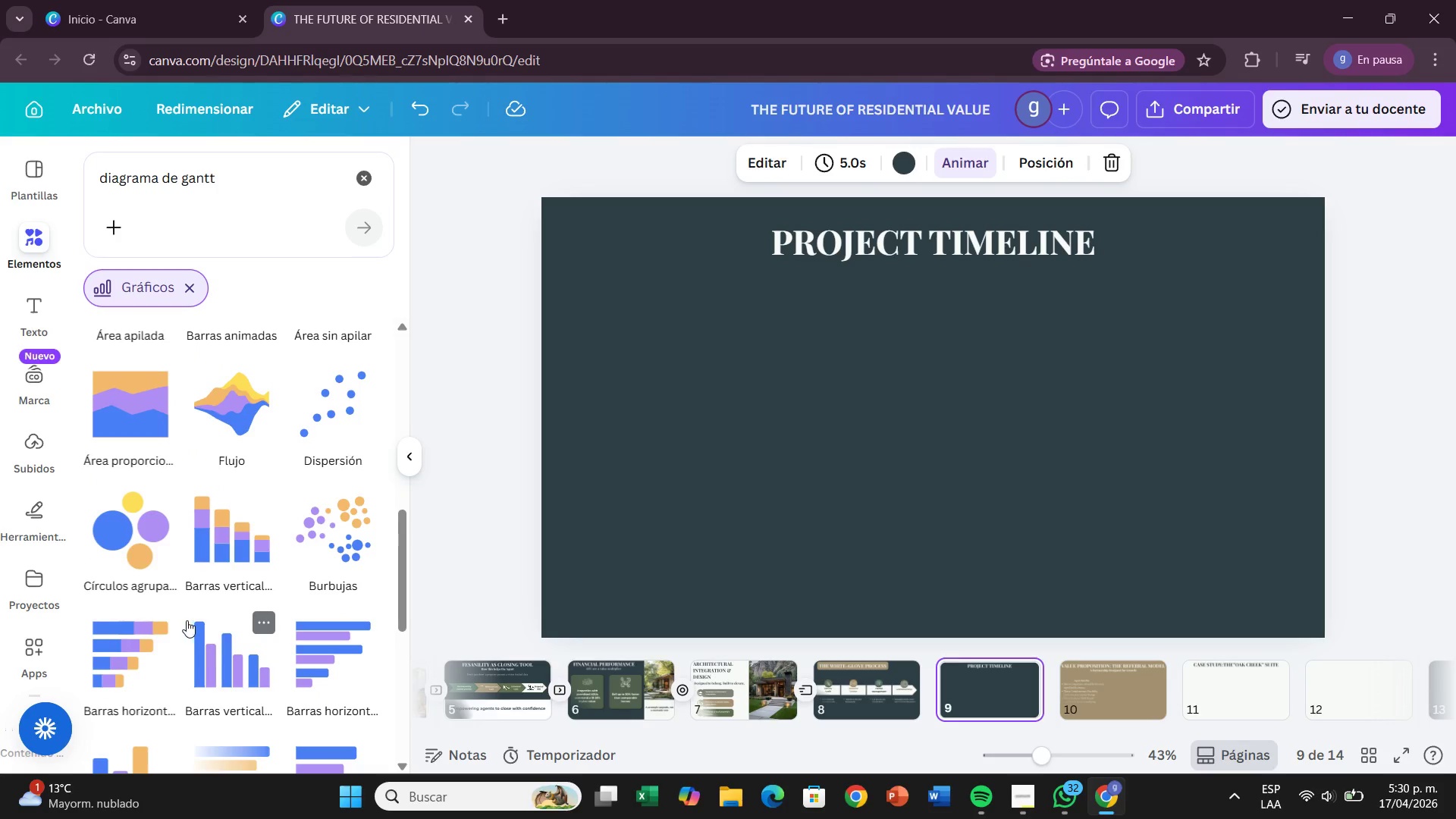 
scroll: coordinate [195, 426], scroll_direction: up, amount: 3.0
 